 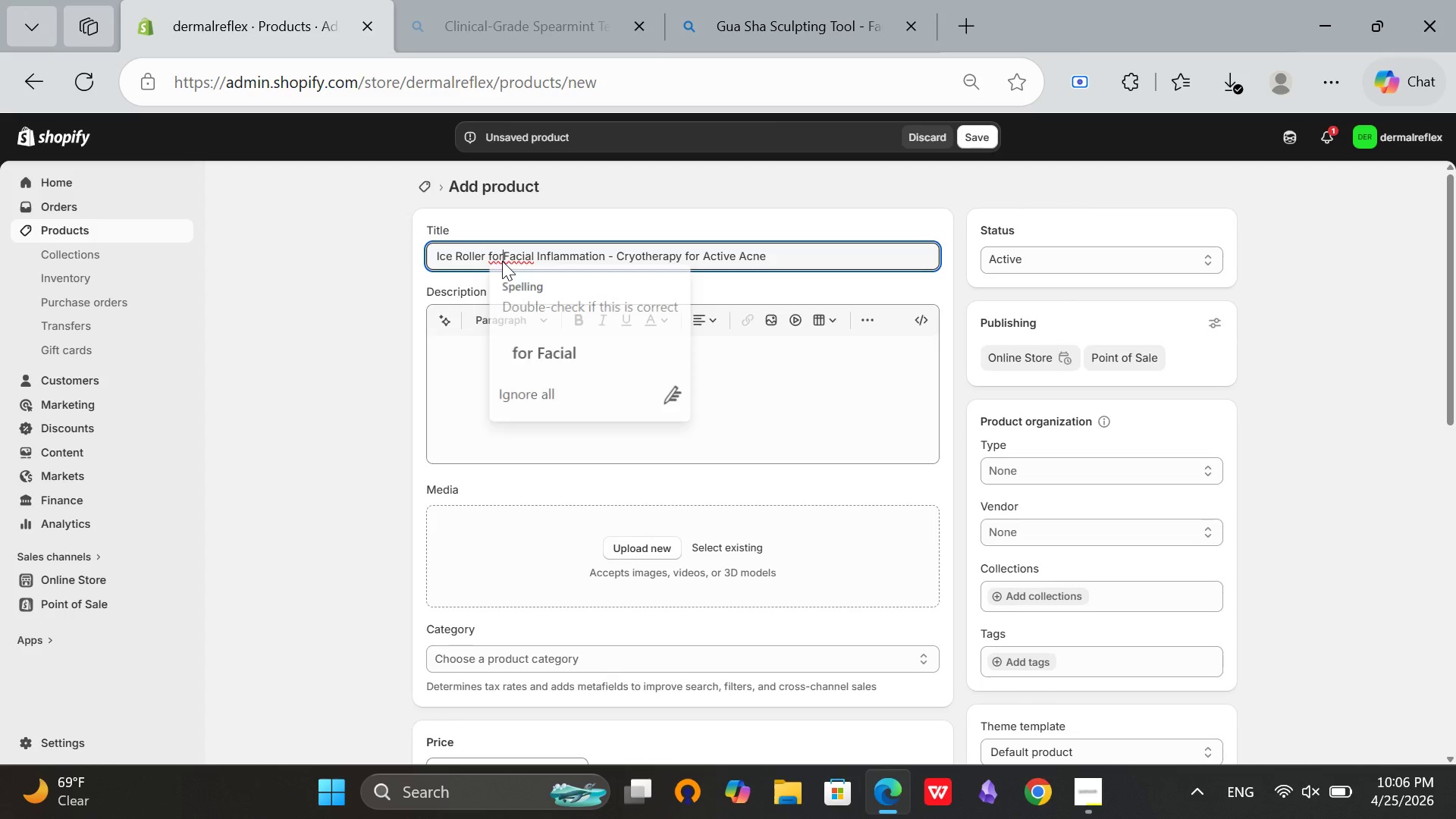 
key(Space)
 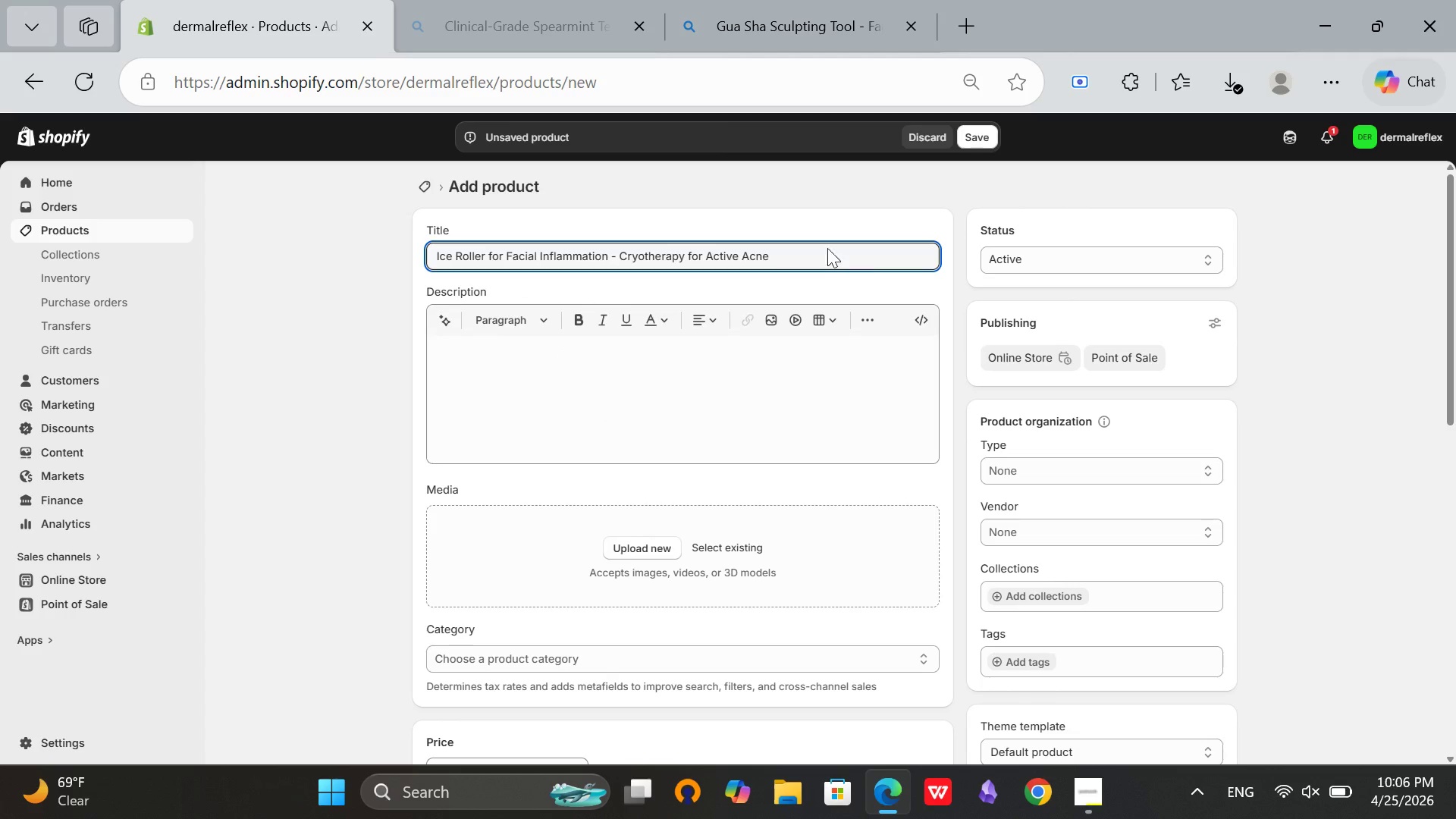 
left_click([814, 246])
 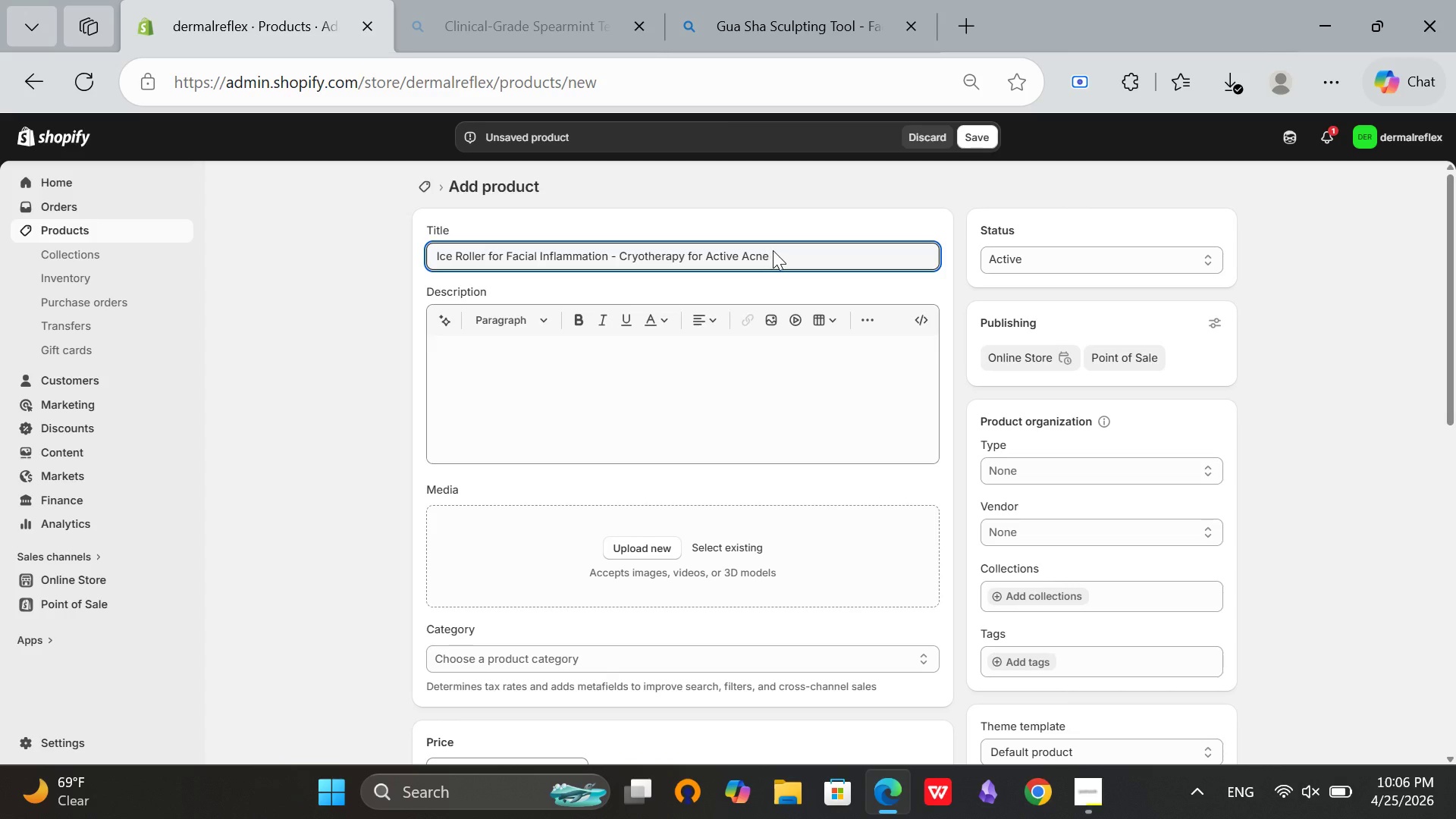 
left_click_drag(start_coordinate=[774, 250], to_coordinate=[351, 233])
 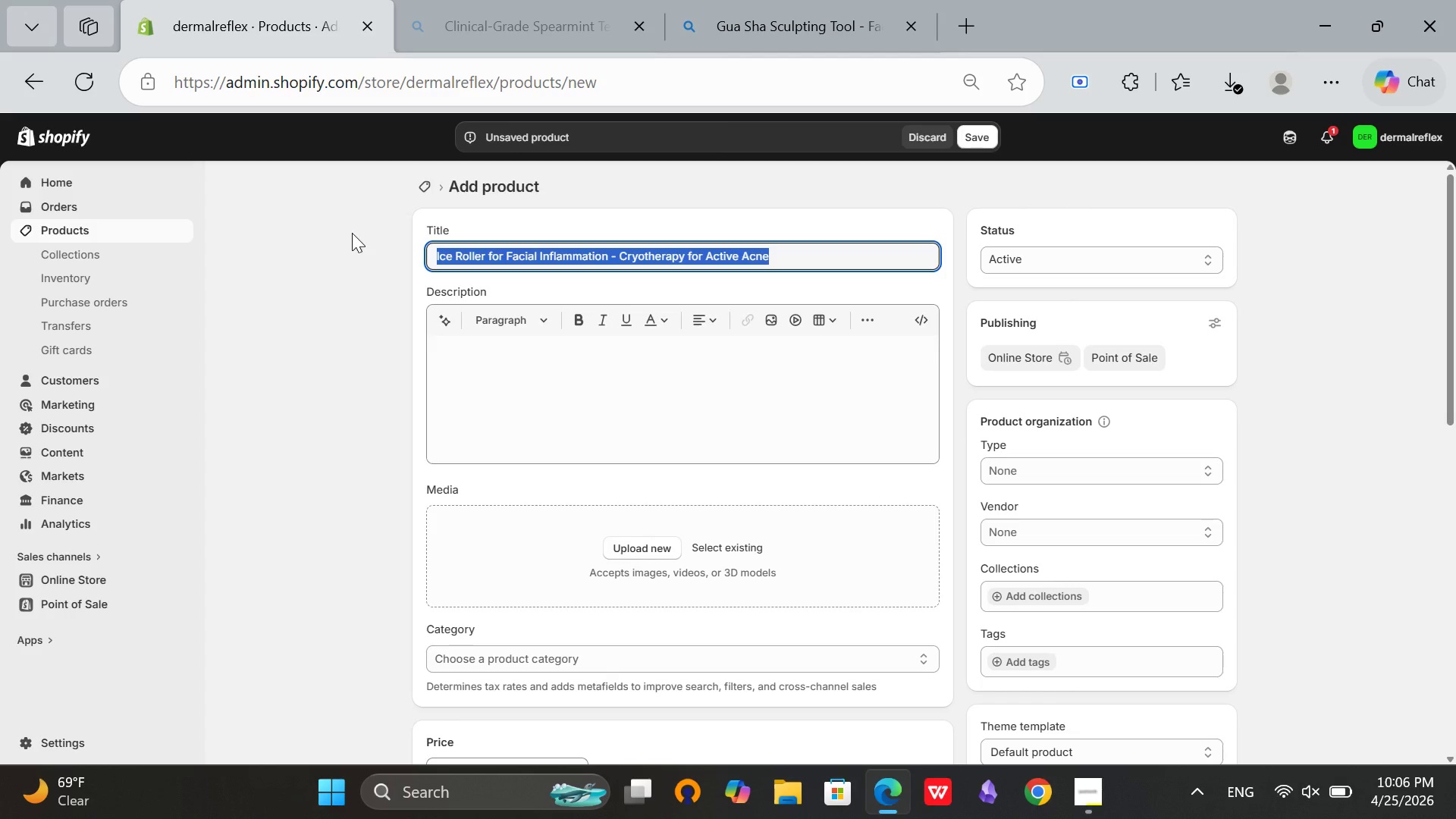 
hold_key(key=ControlLeft, duration=0.61)
 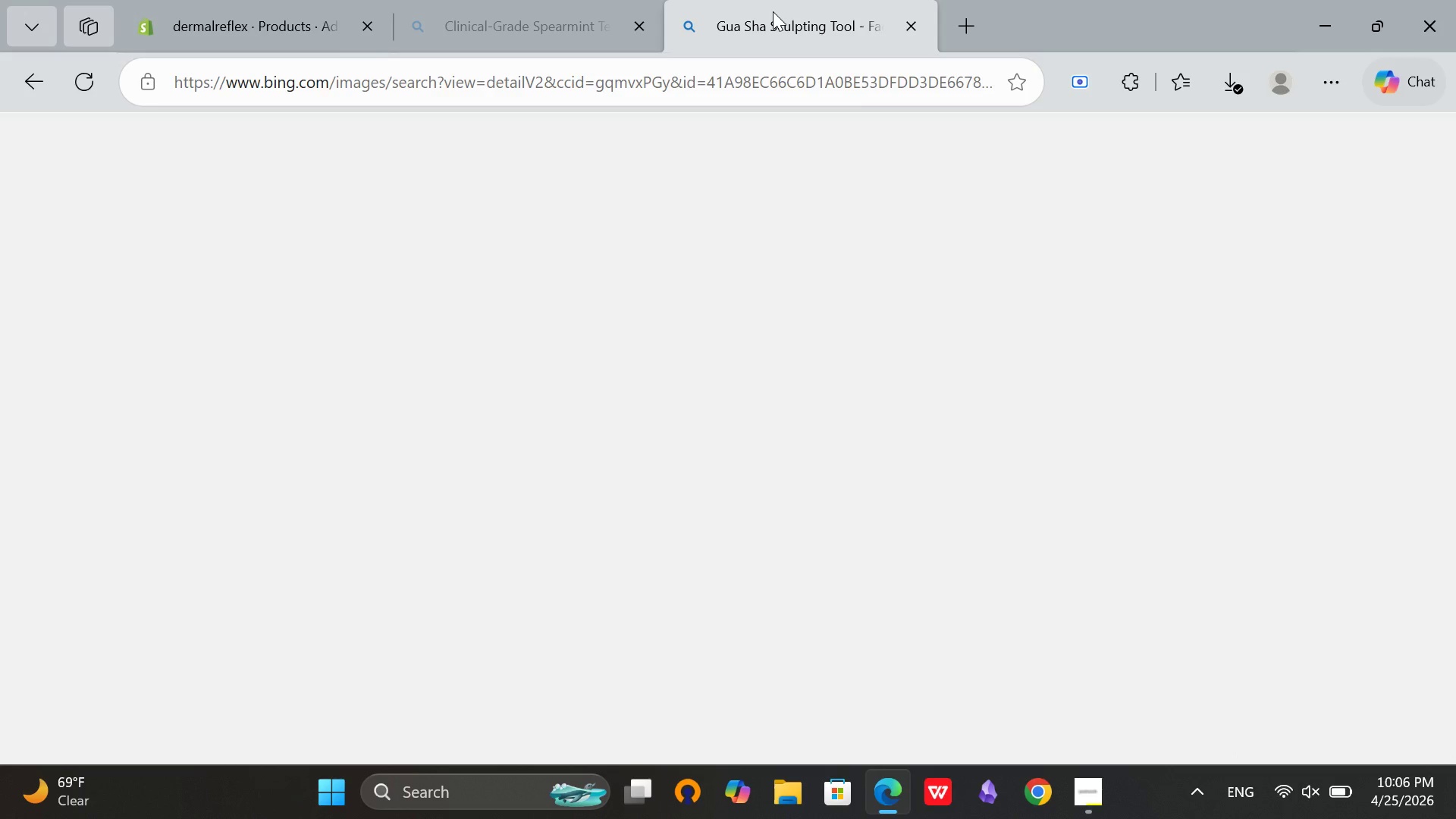 
hold_key(key=C, duration=0.36)
 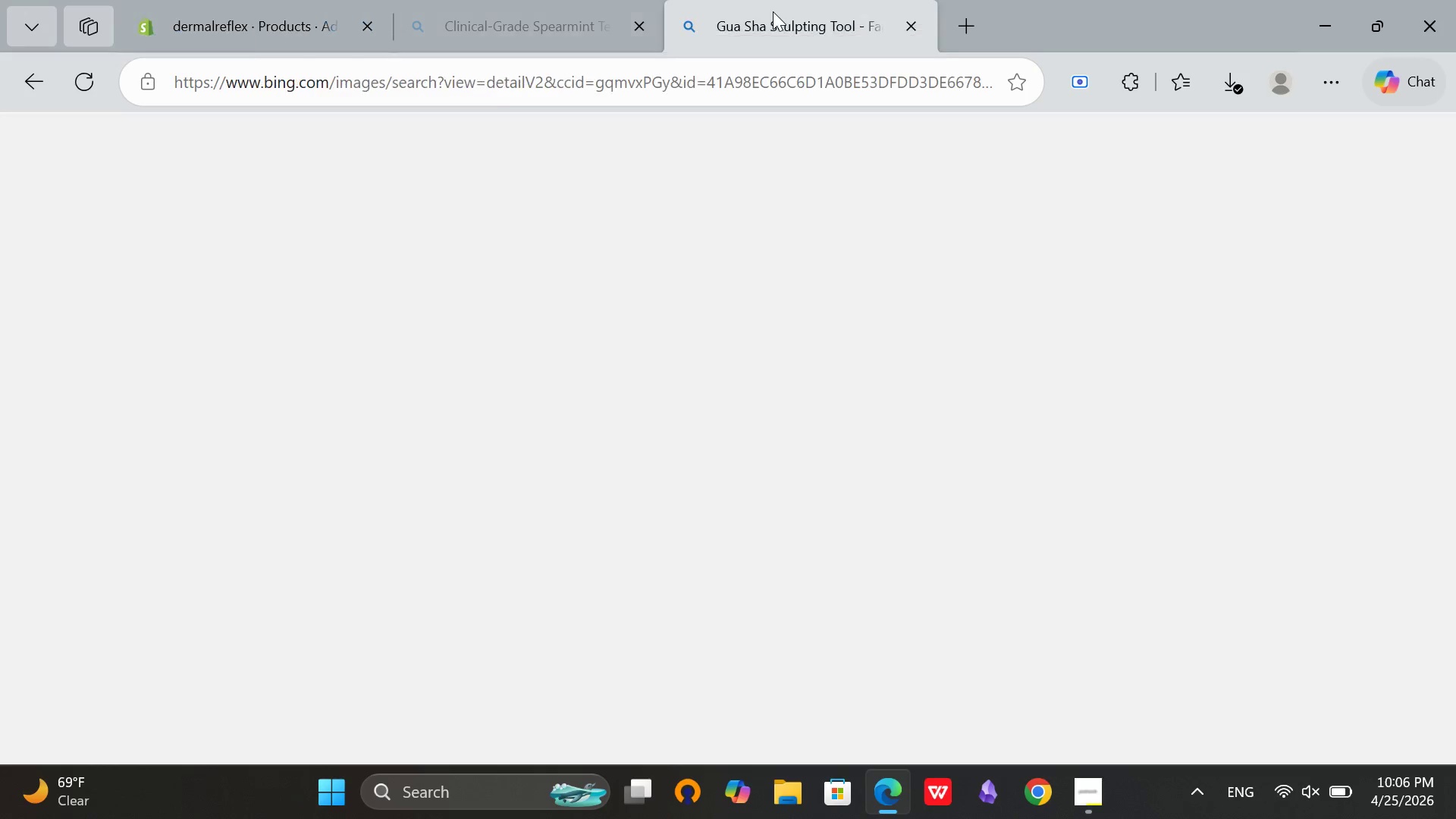 
left_click([755, 0])
 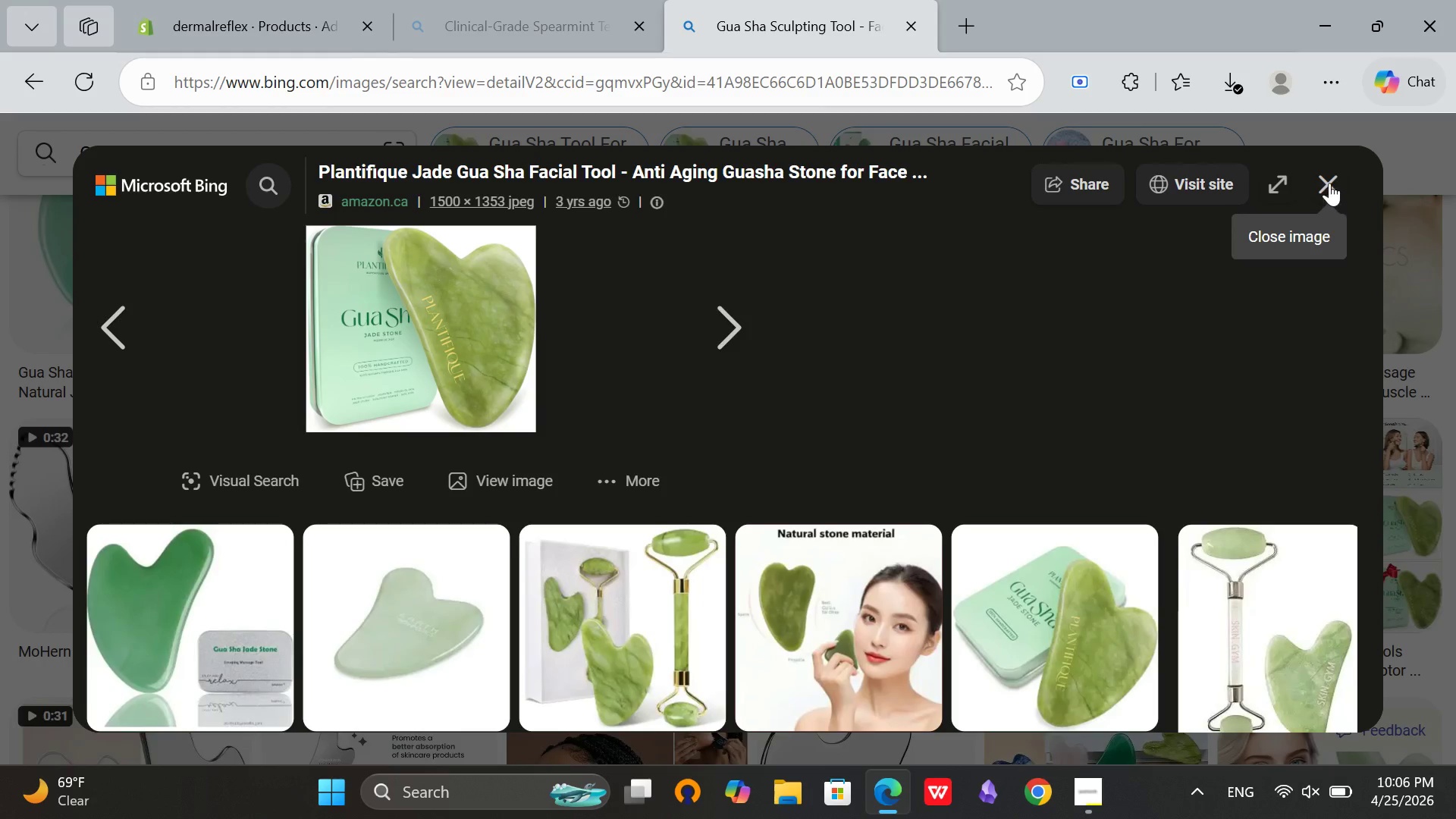 
left_click([1329, 183])
 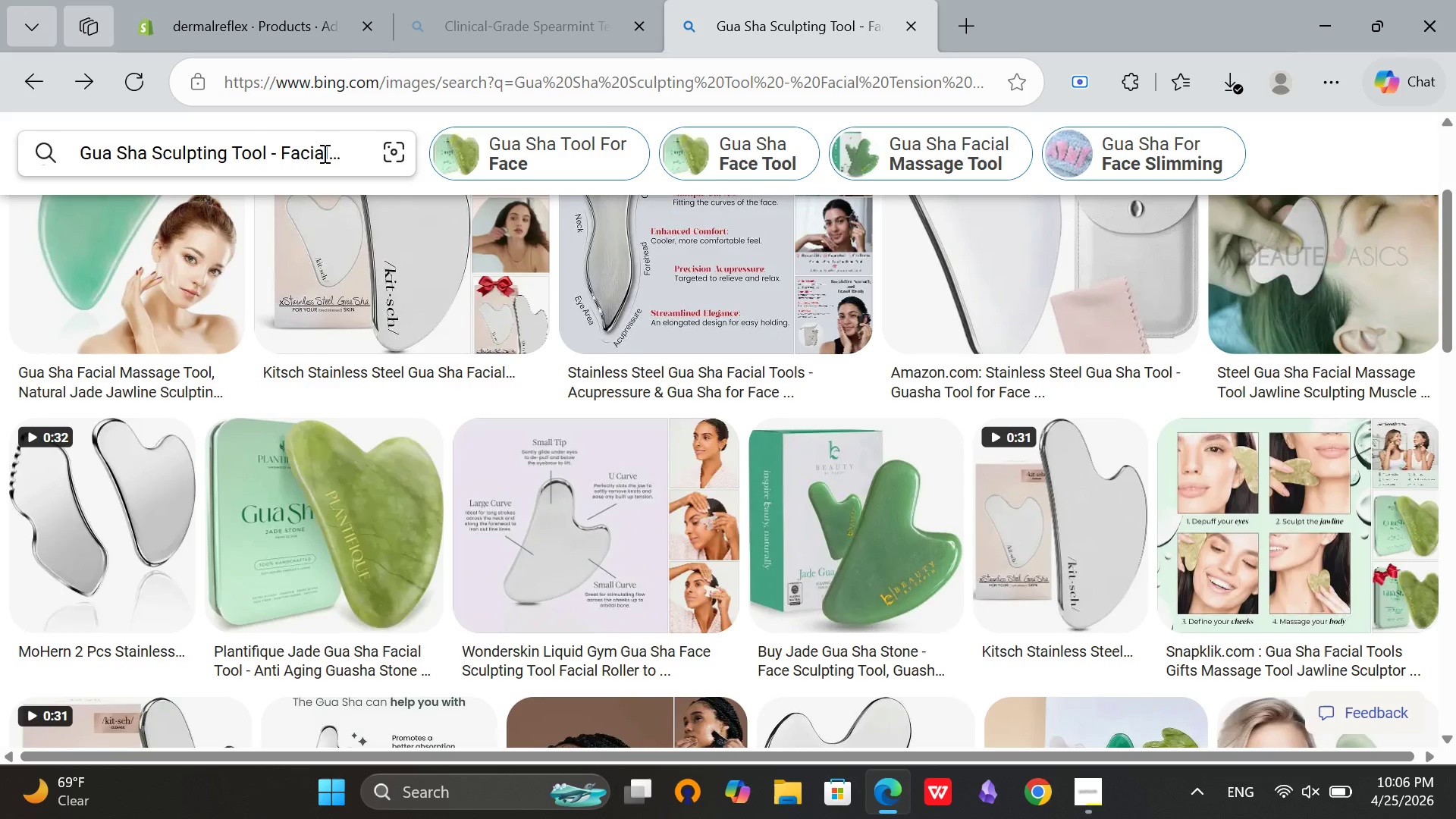 
left_click([323, 153])
 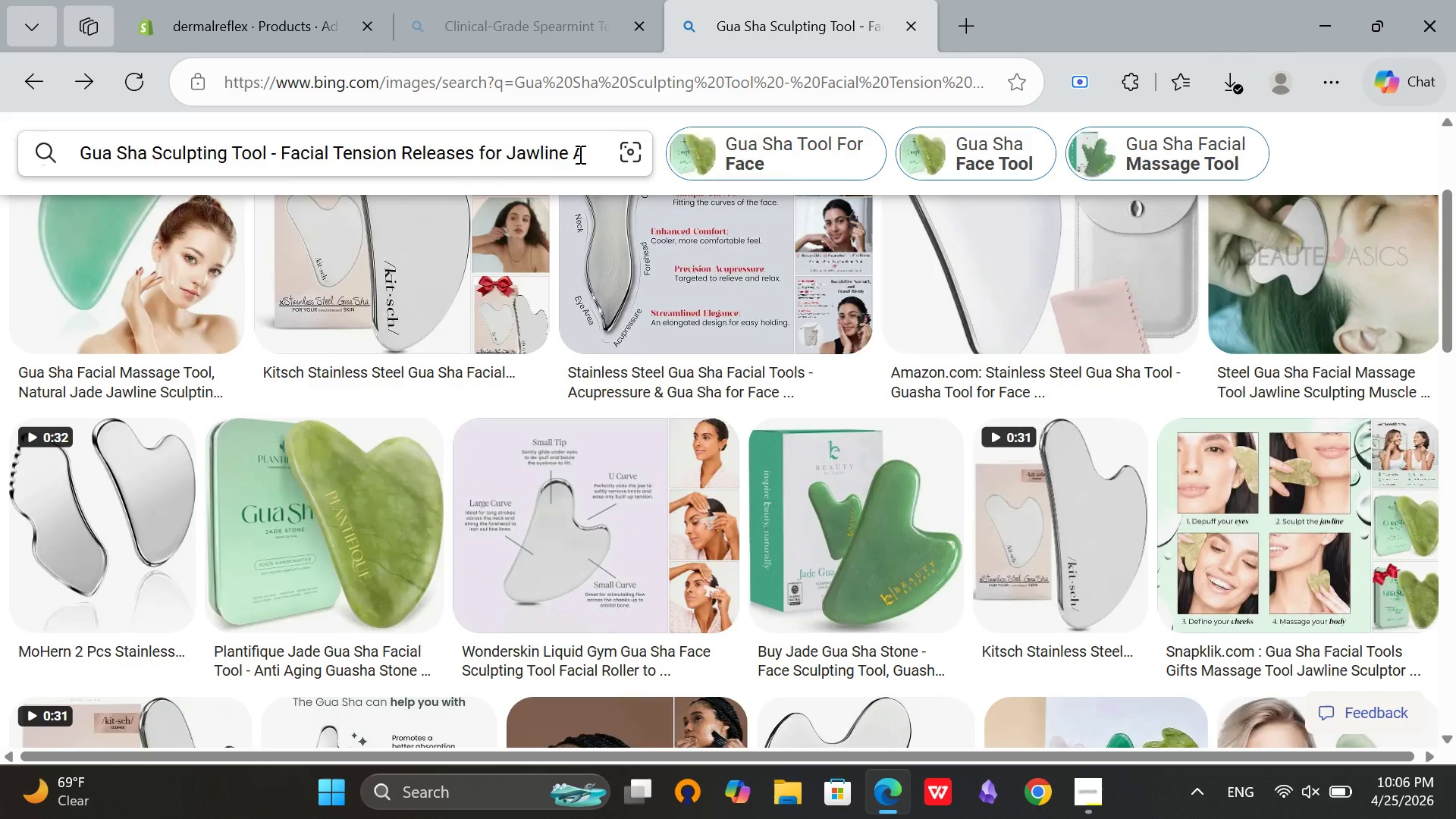 
left_click([574, 156])
 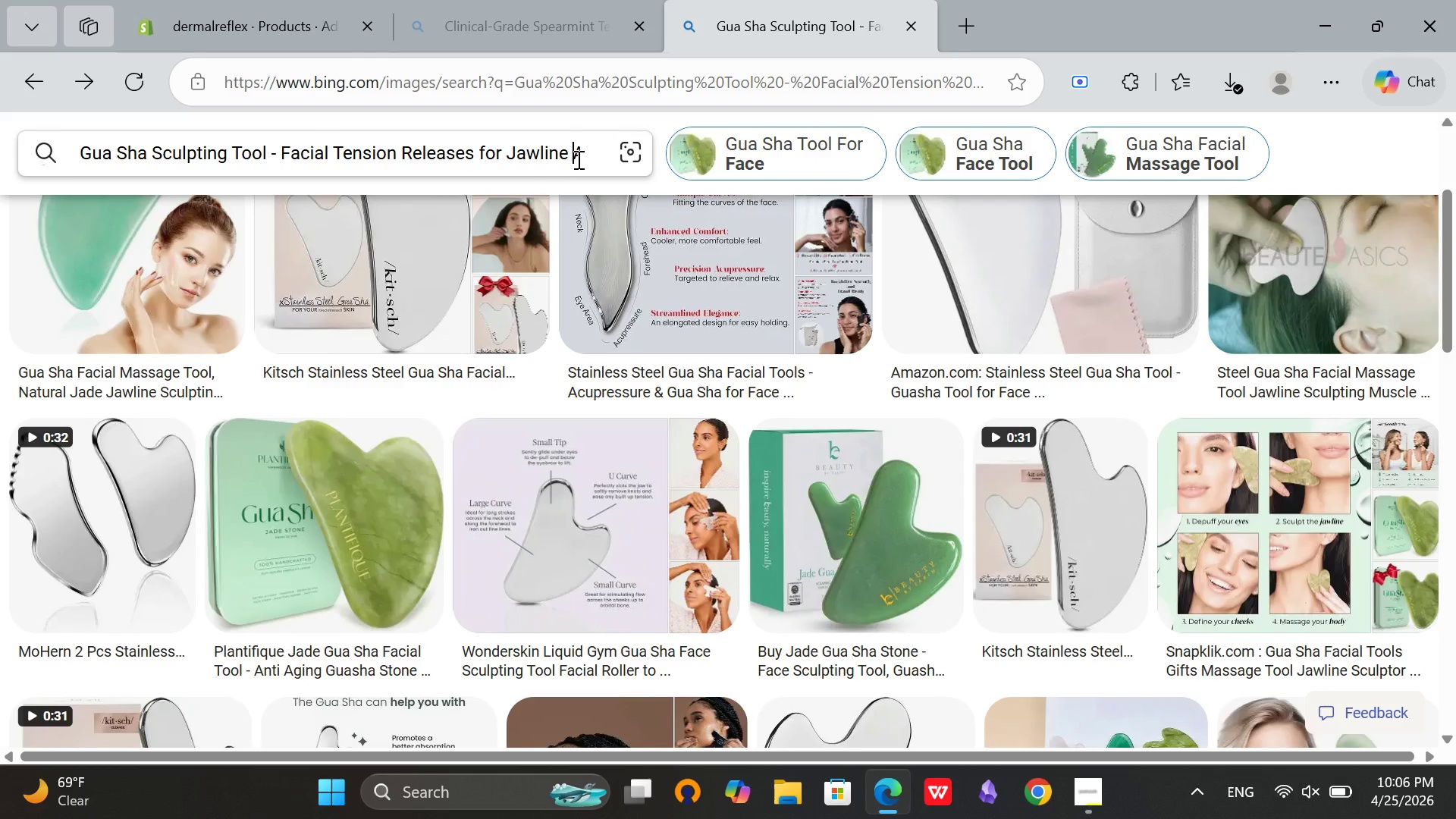 
key(Control+A)
 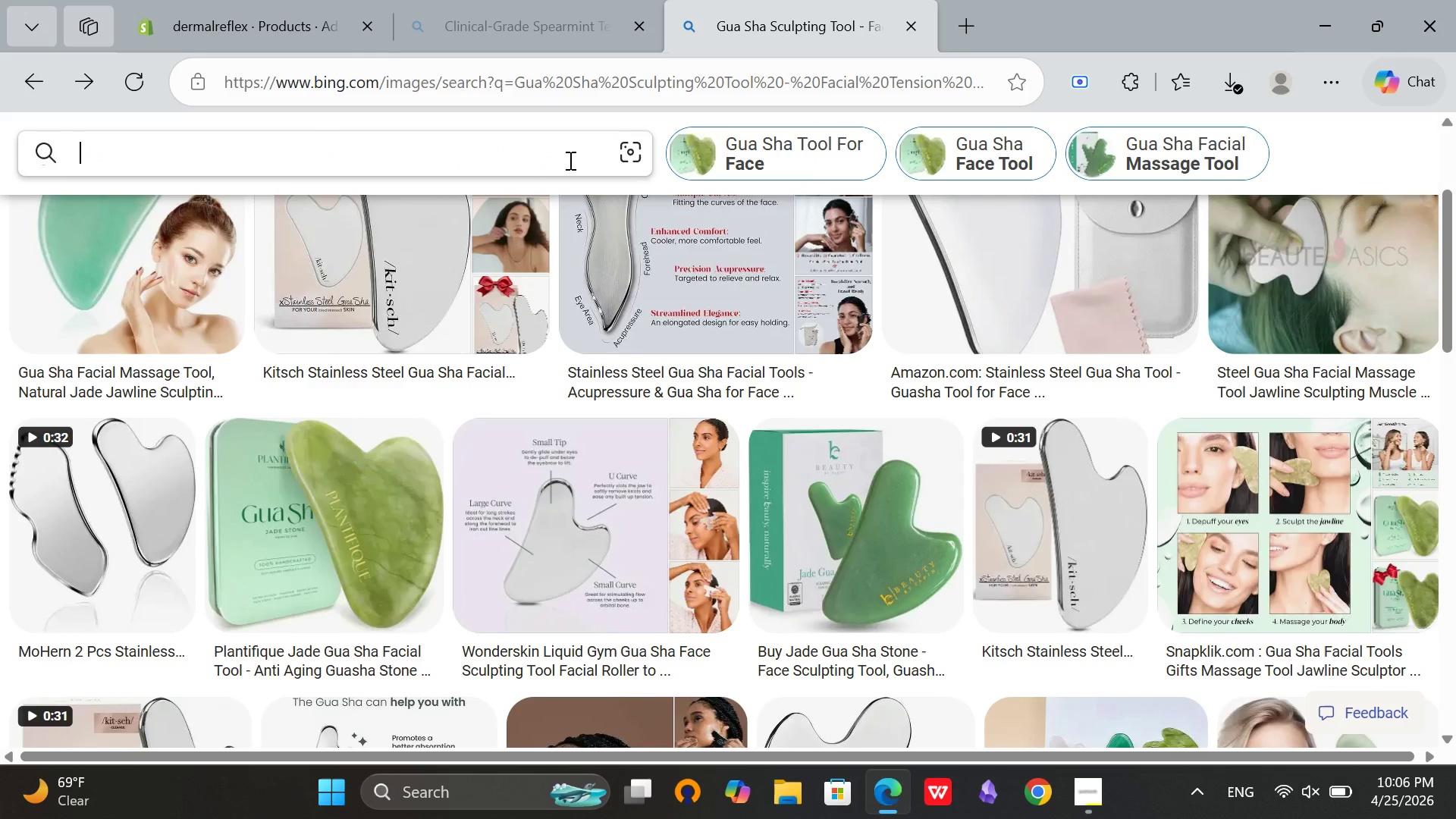 
key(Backspace)
 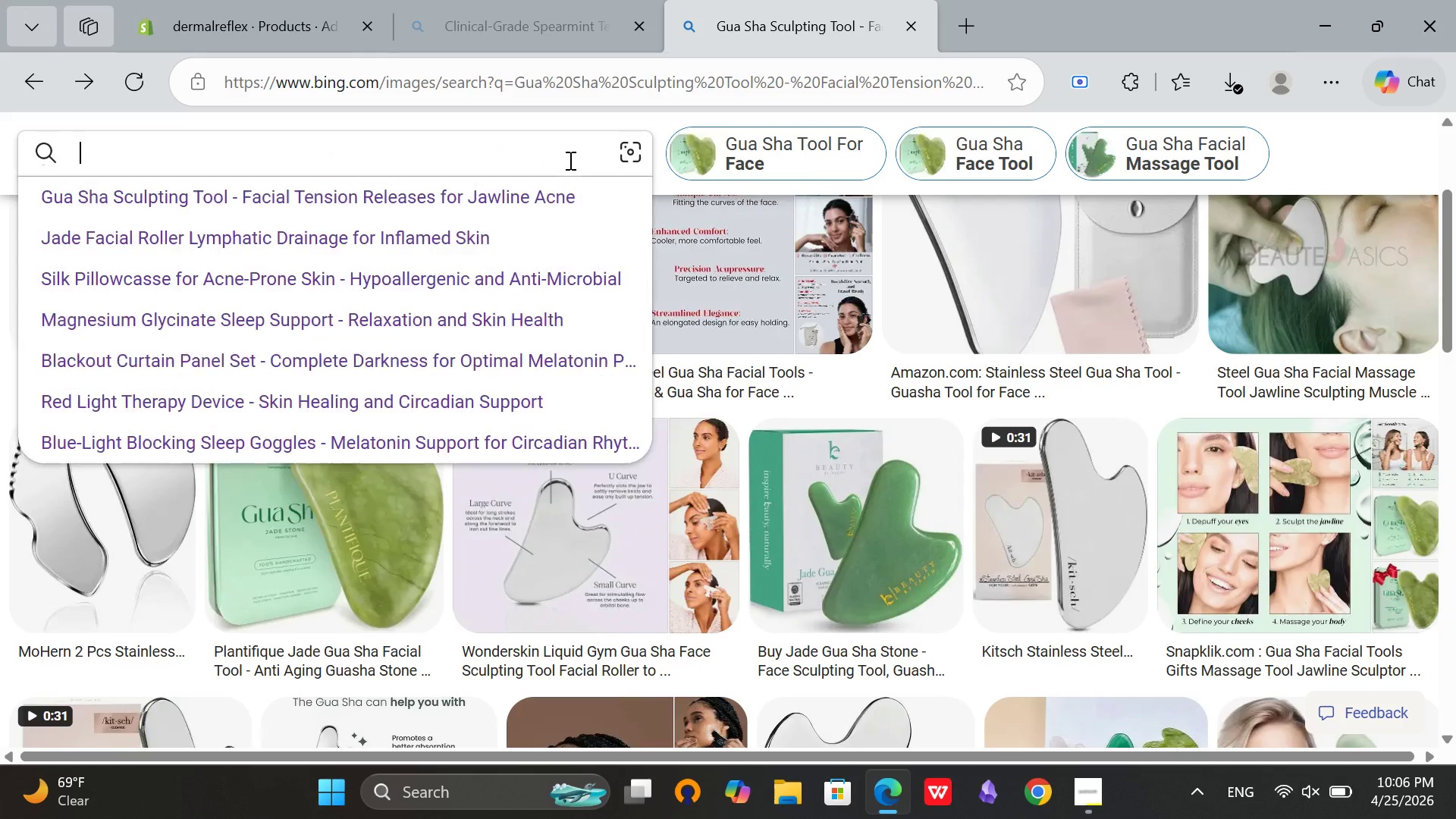 
key(Control+ControlLeft)
 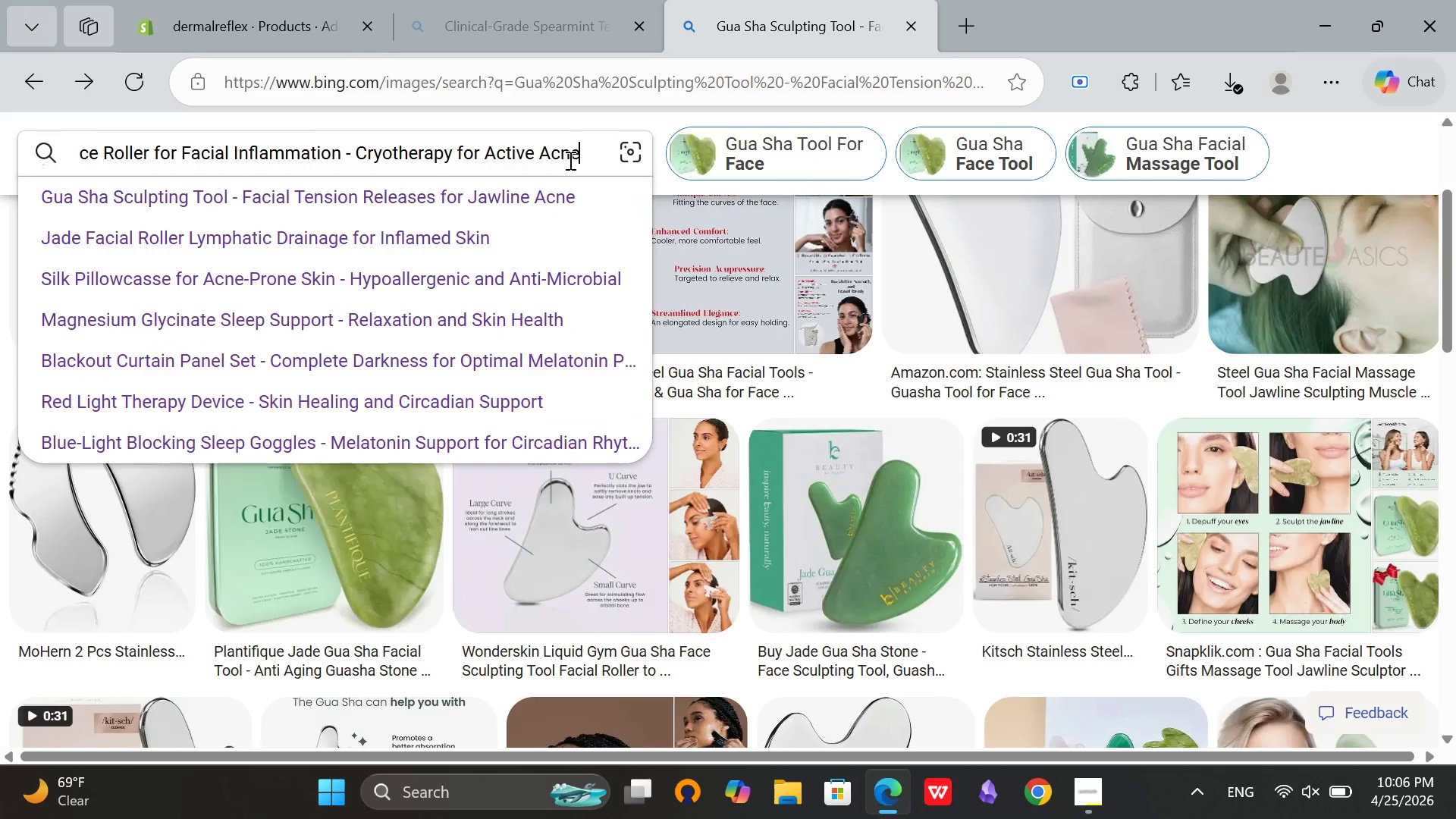 
key(Control+V)
 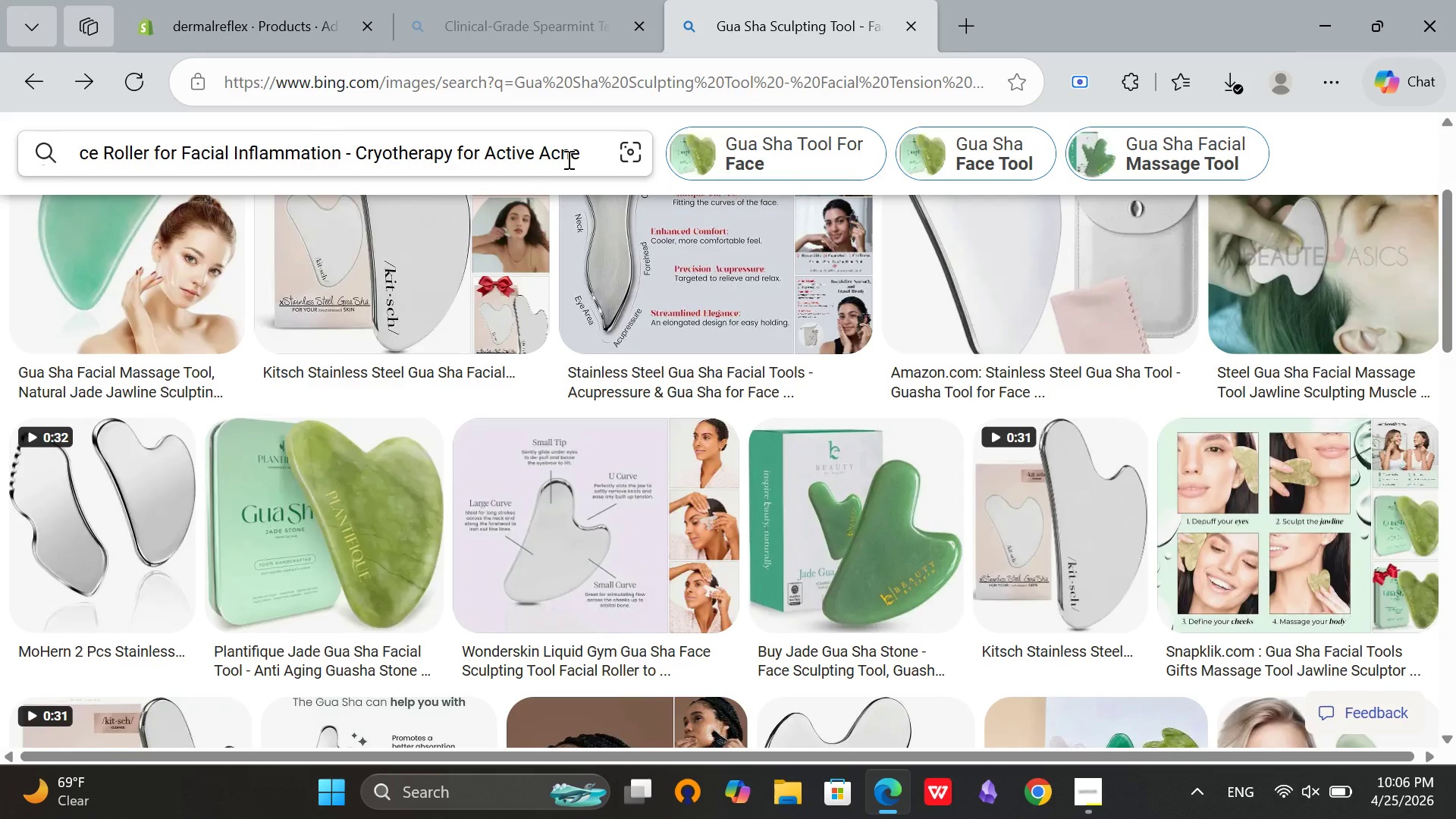 
key(Enter)
 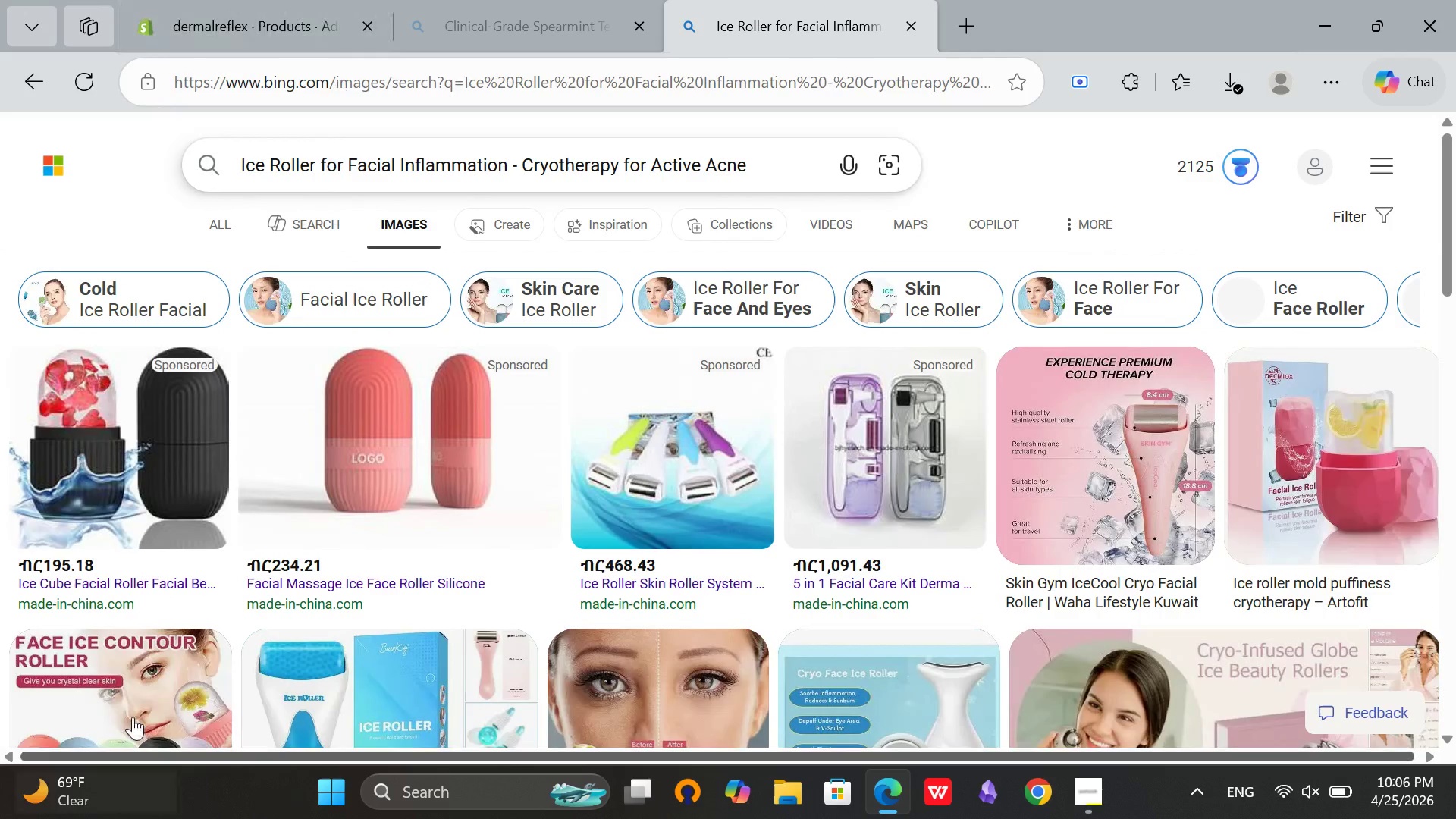 
scroll: coordinate [360, 438], scroll_direction: down, amount: 2.0
 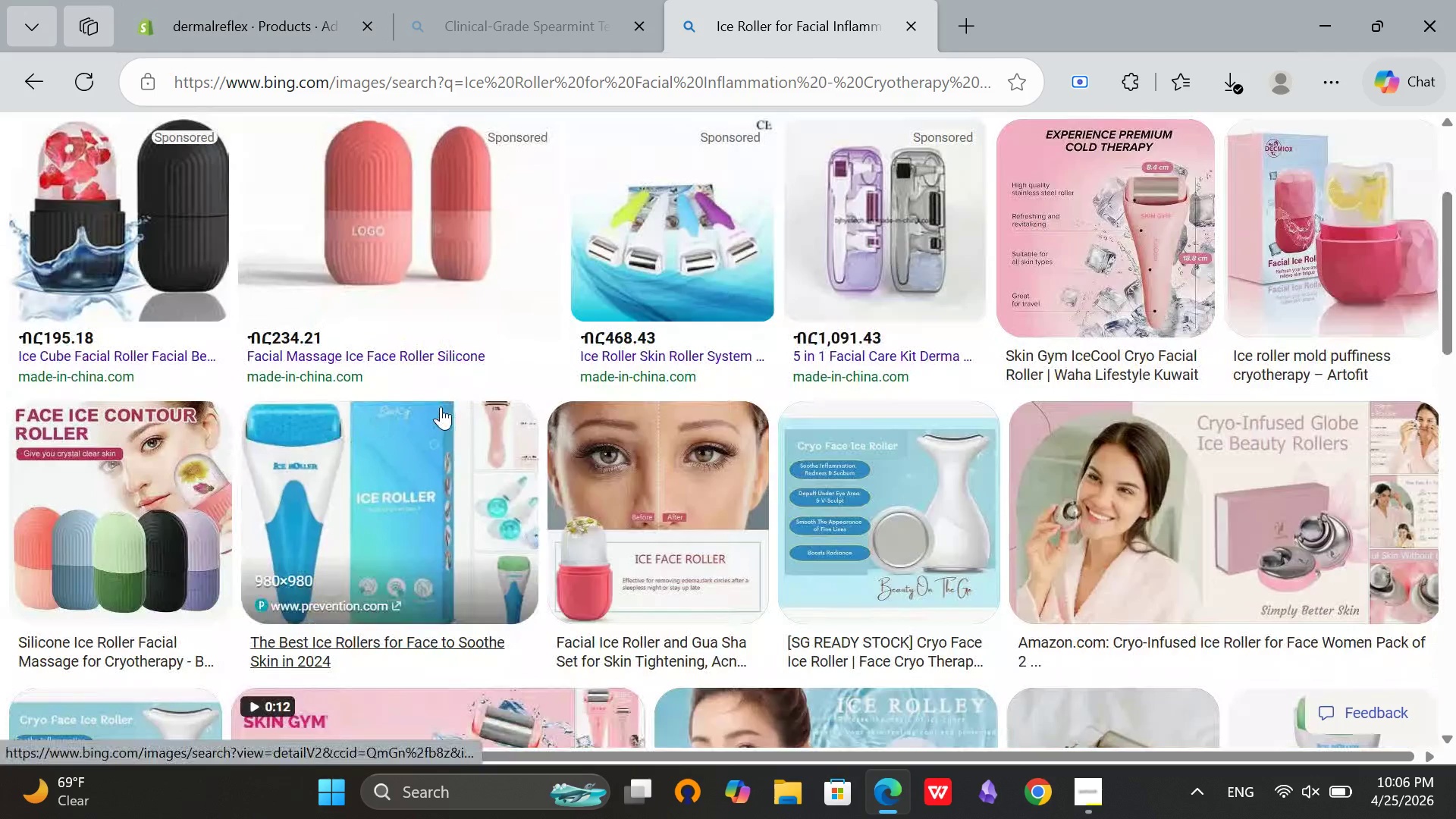 
scroll: coordinate [441, 406], scroll_direction: up, amount: 6.0
 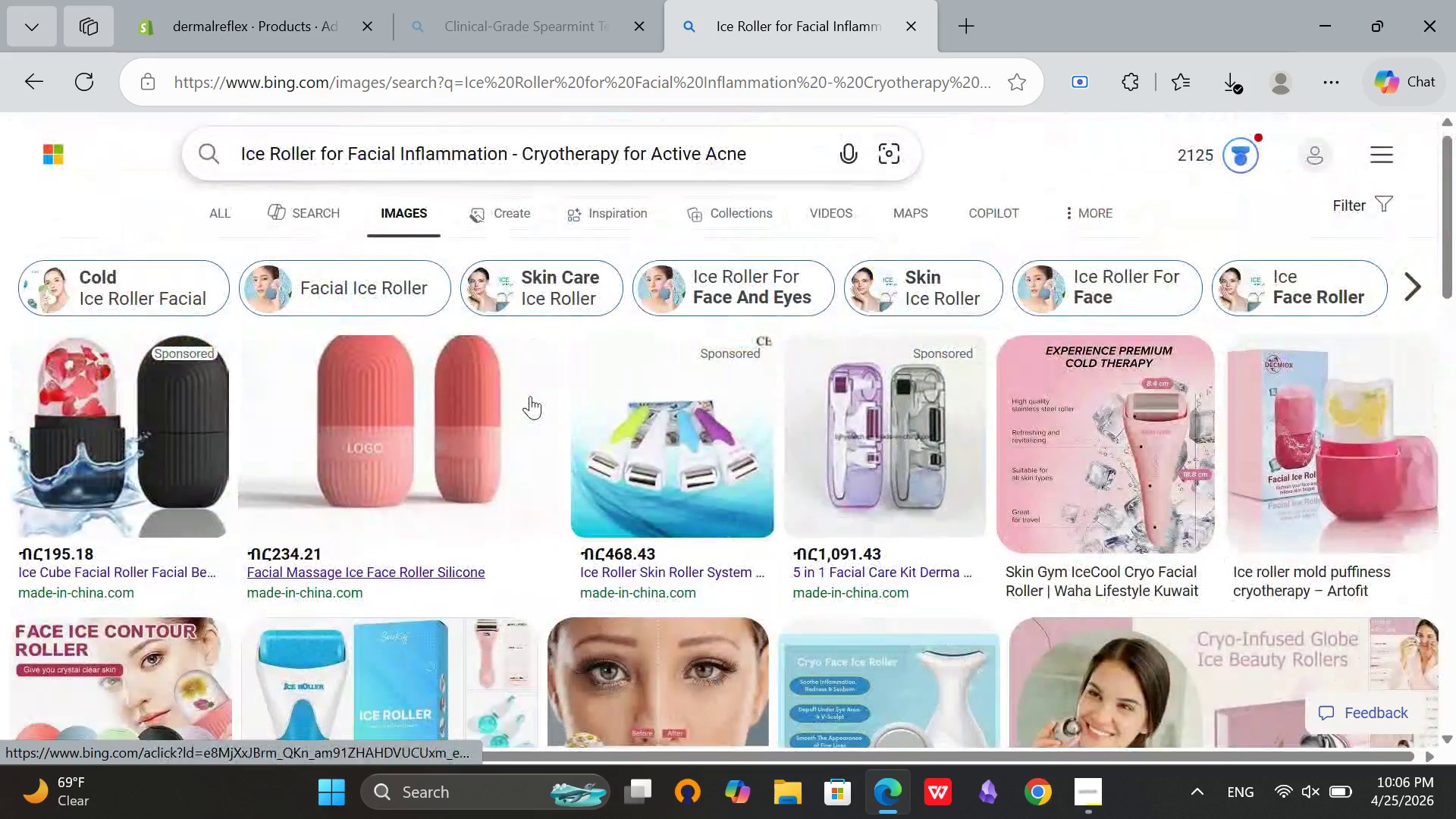 
scroll: coordinate [530, 396], scroll_direction: down, amount: 2.0
 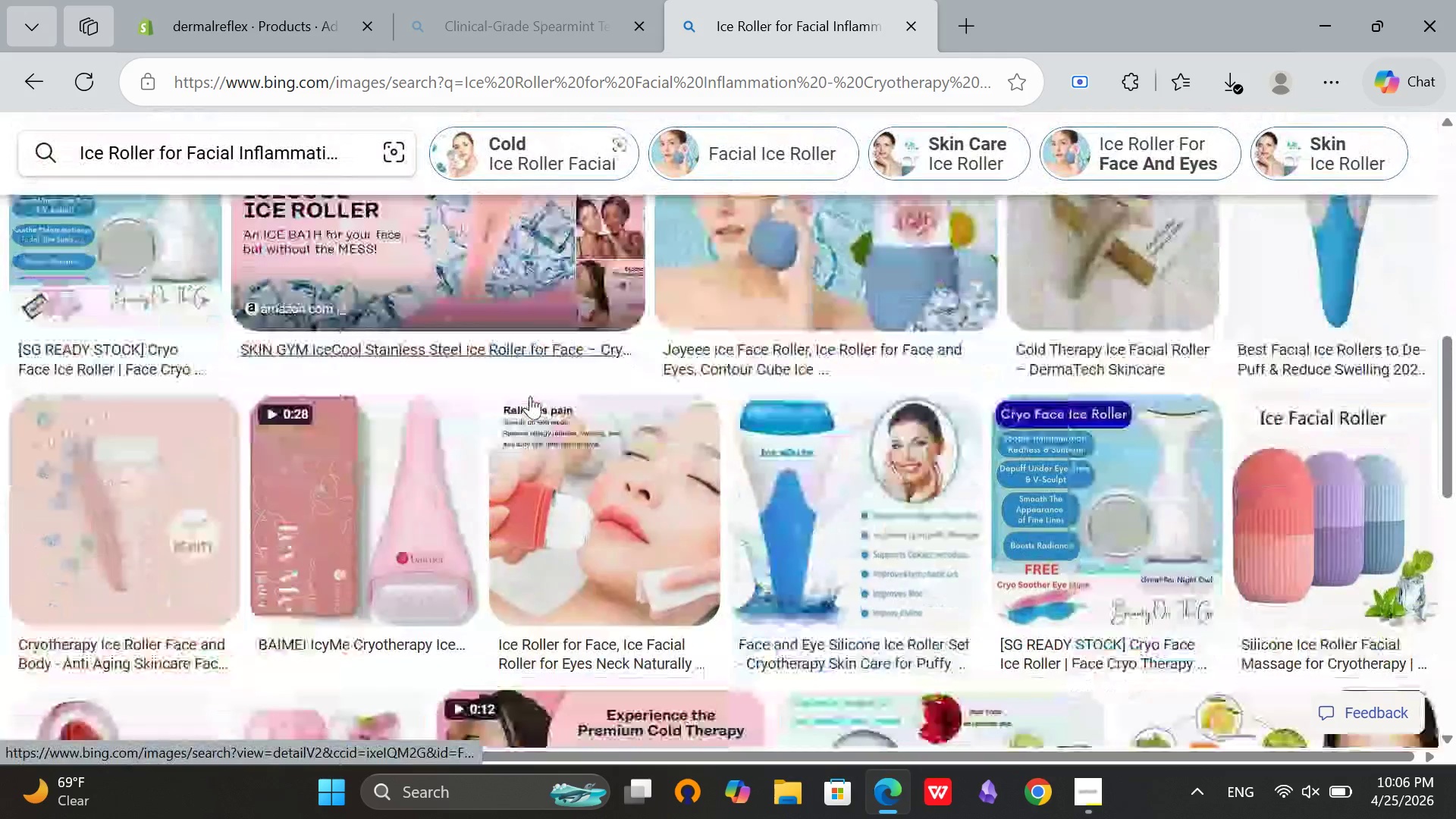 
scroll: coordinate [712, 428], scroll_direction: up, amount: 2.0
 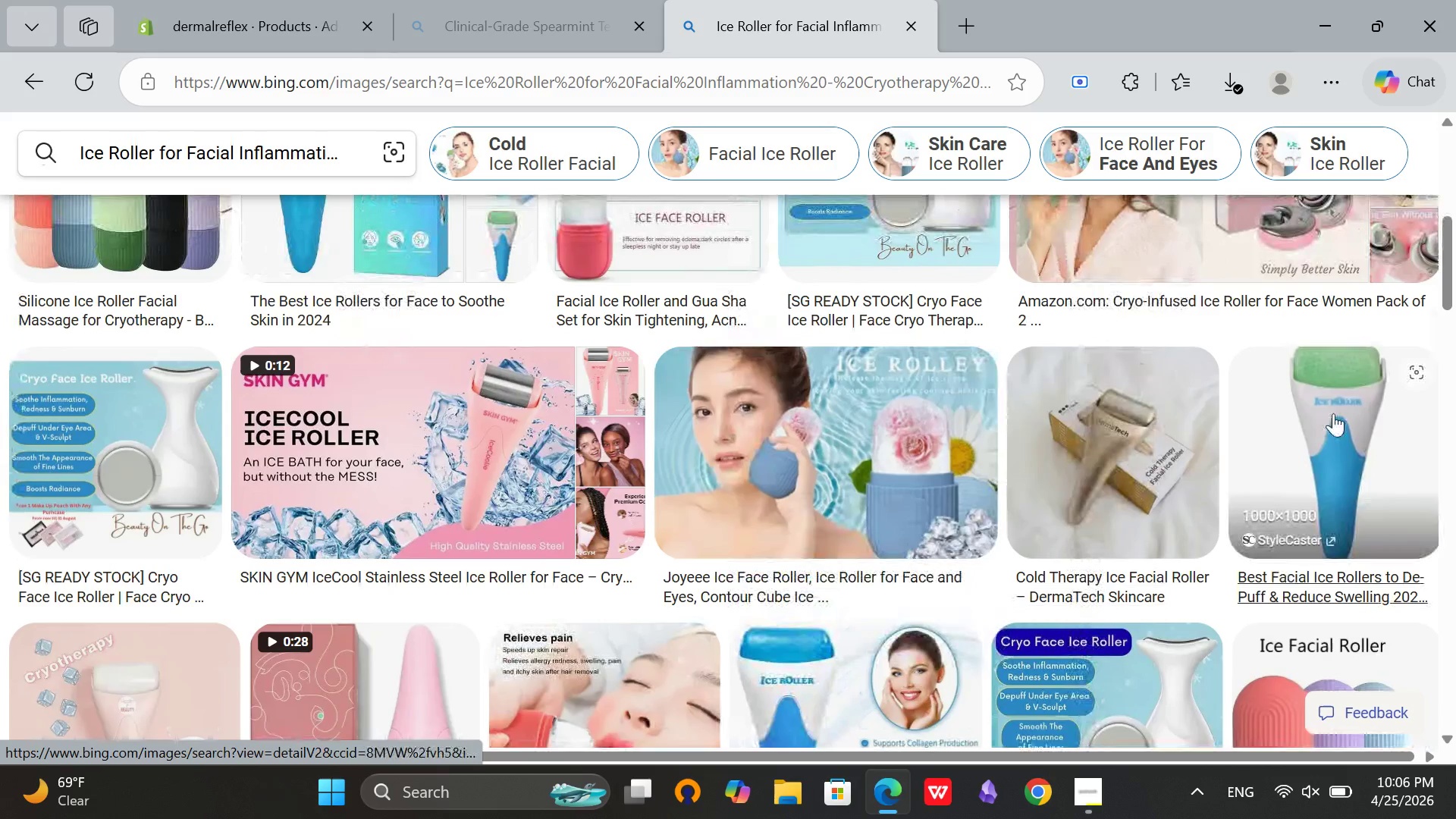 
left_click([1333, 407])
 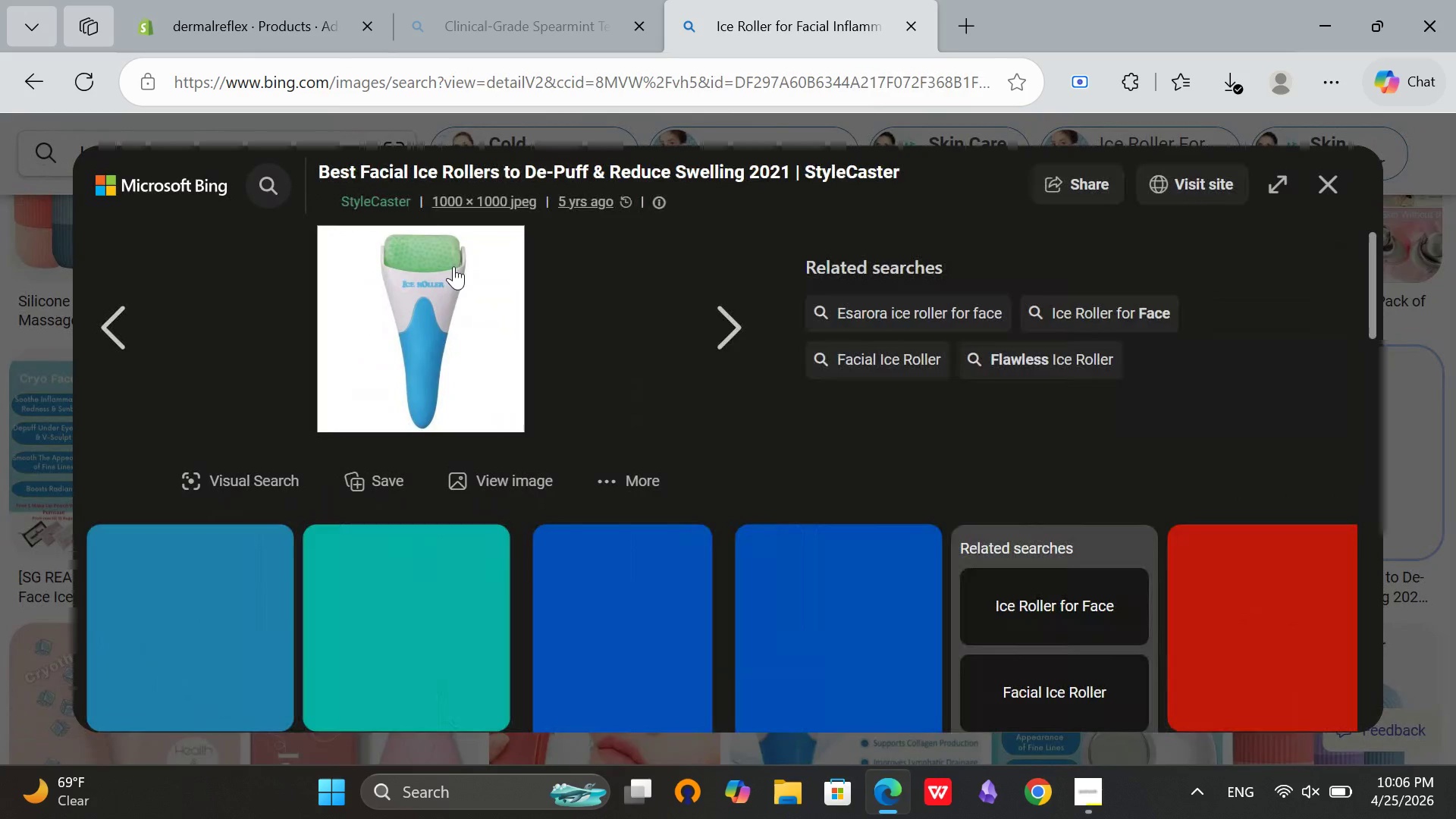 
right_click([453, 266])
 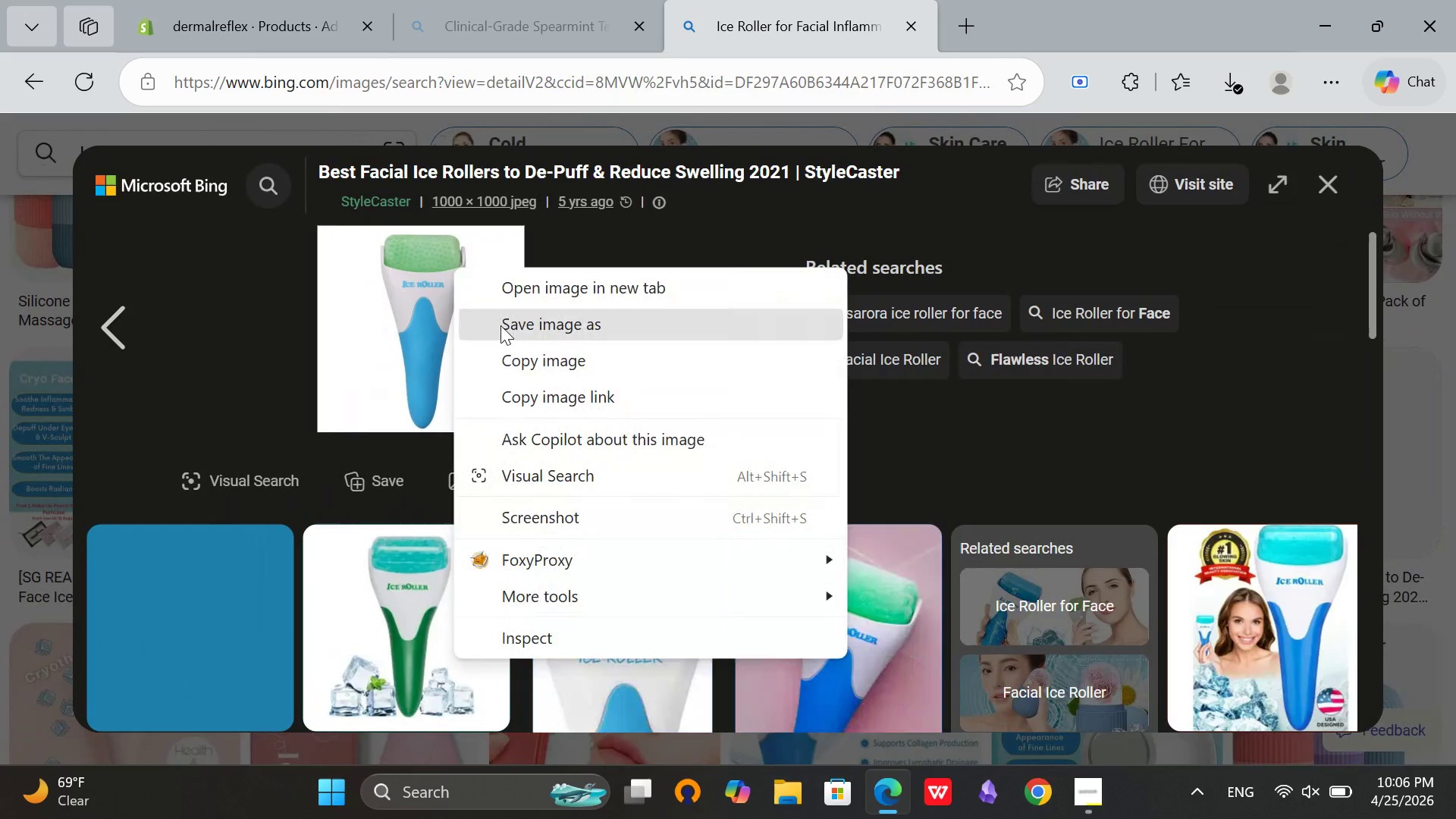 
left_click([500, 325])
 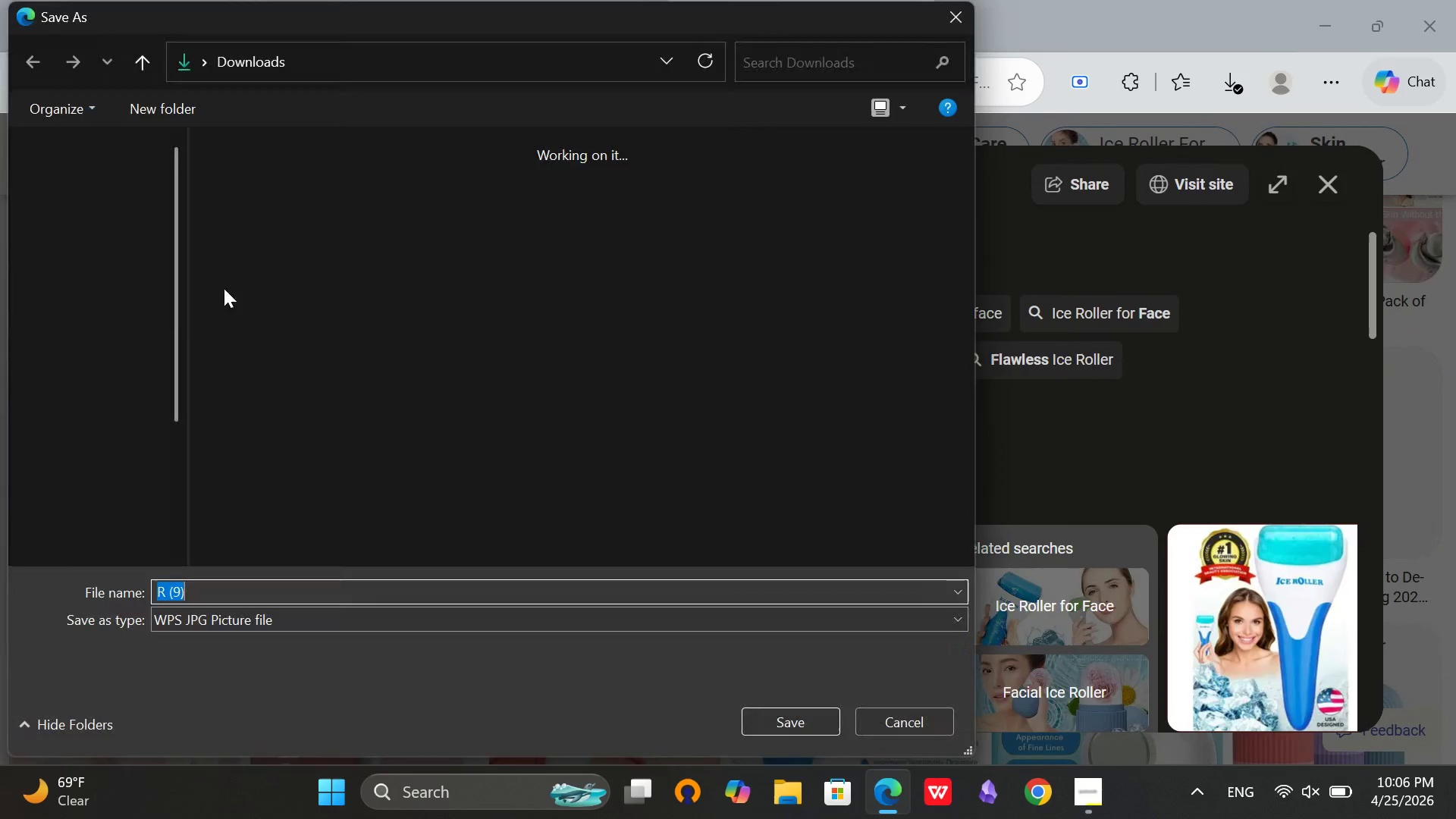 
left_click([66, 327])
 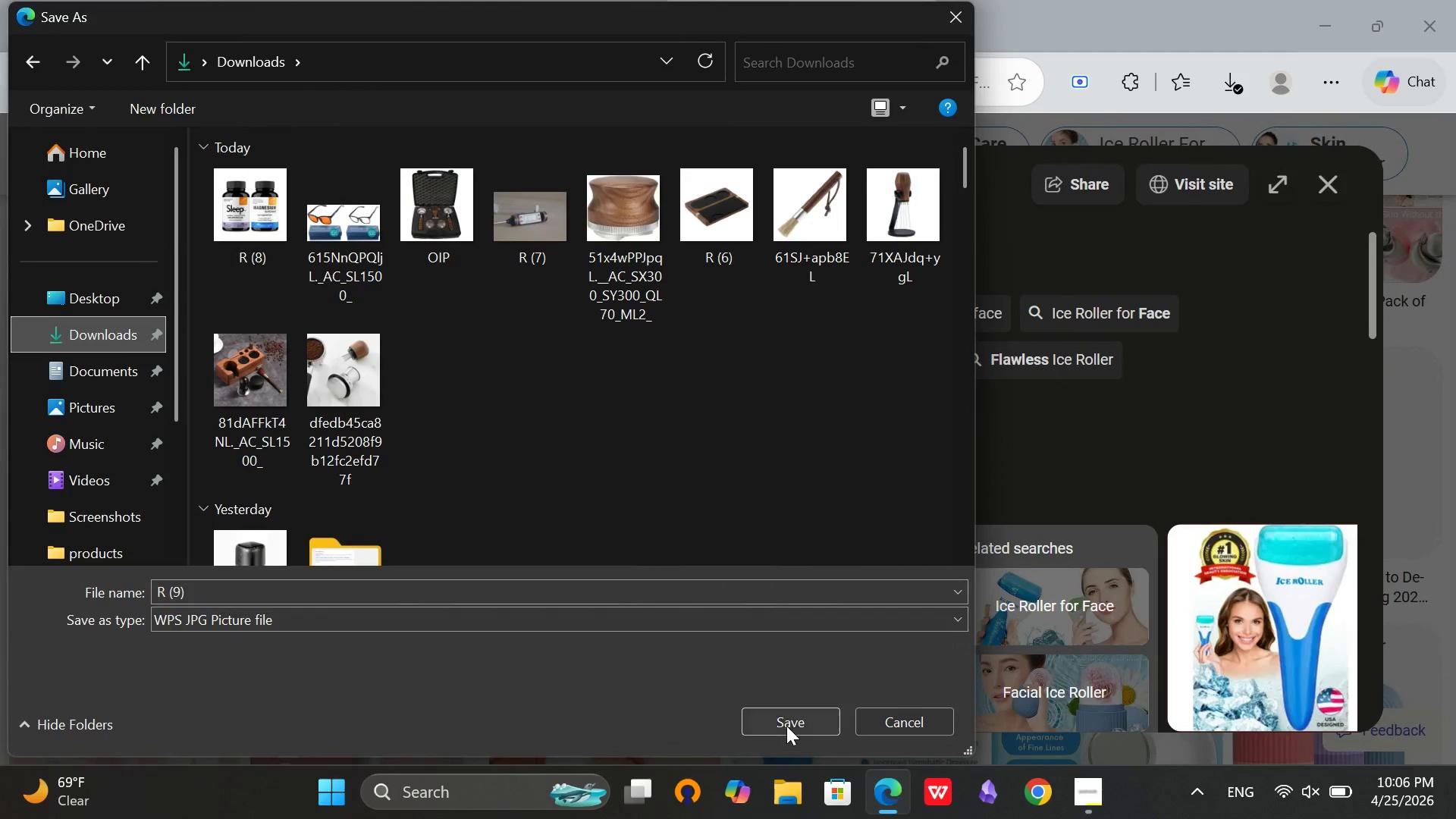 
left_click([786, 725])
 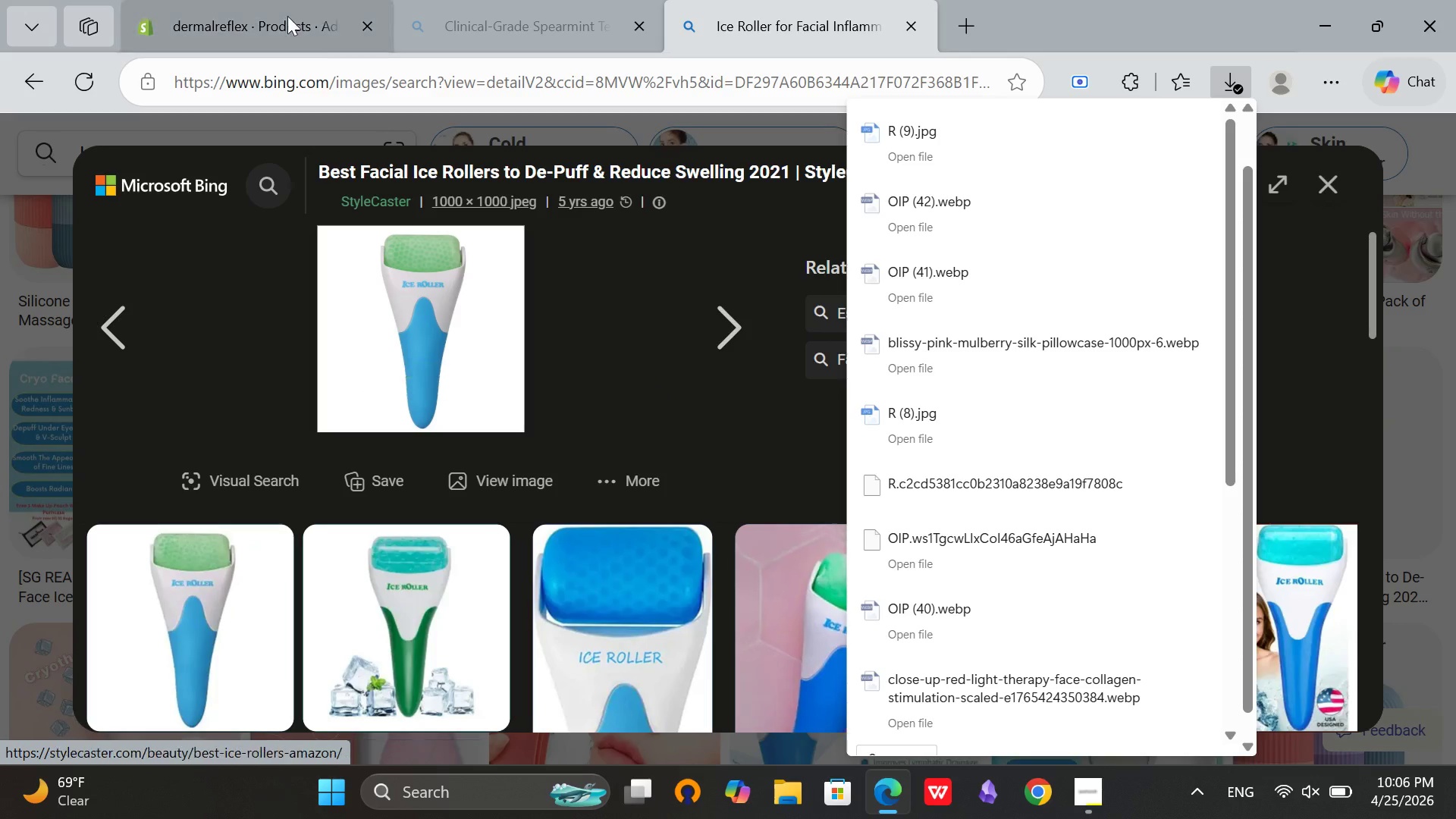 
left_click([277, 1])
 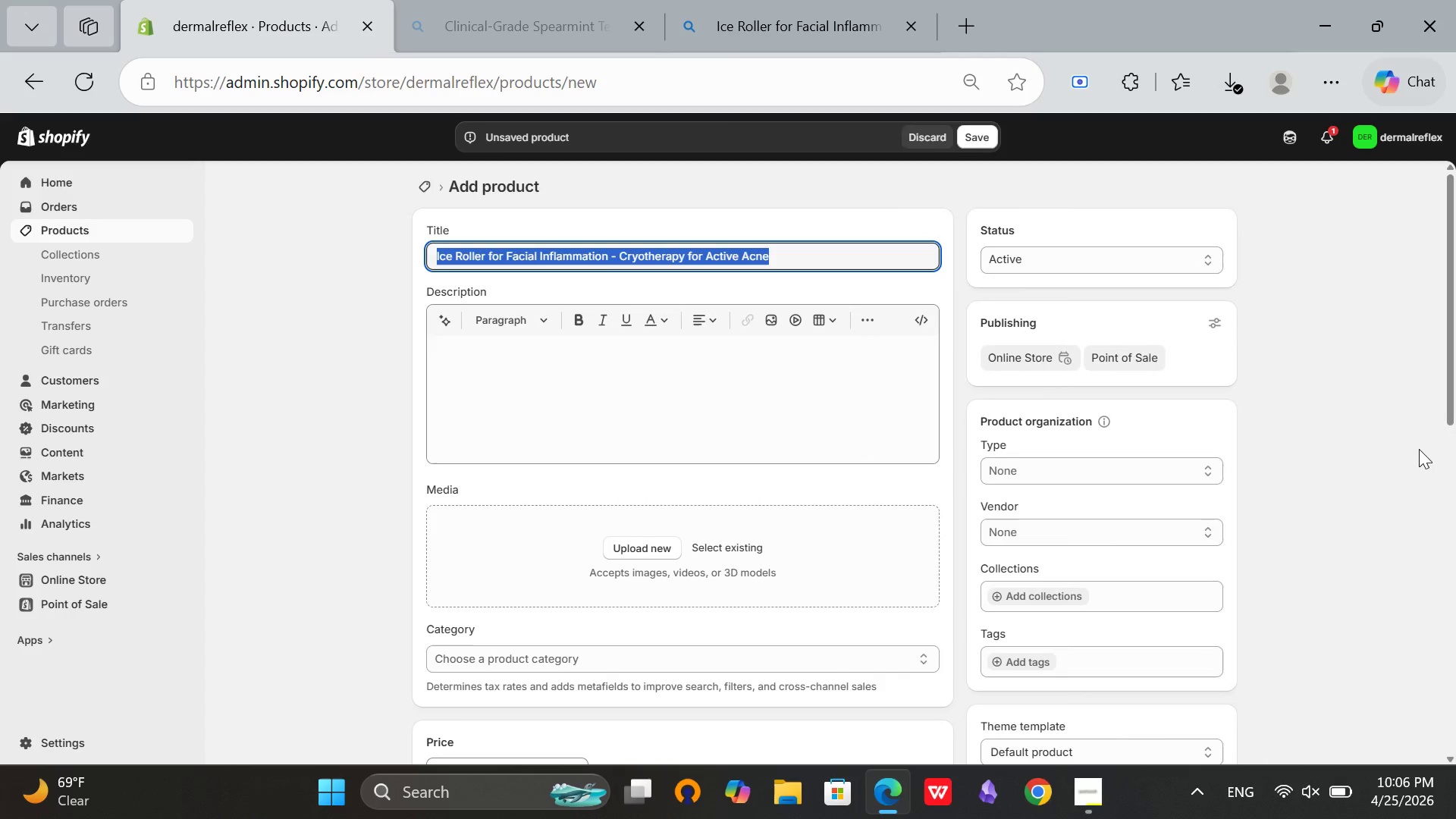 
left_click([1419, 449])
 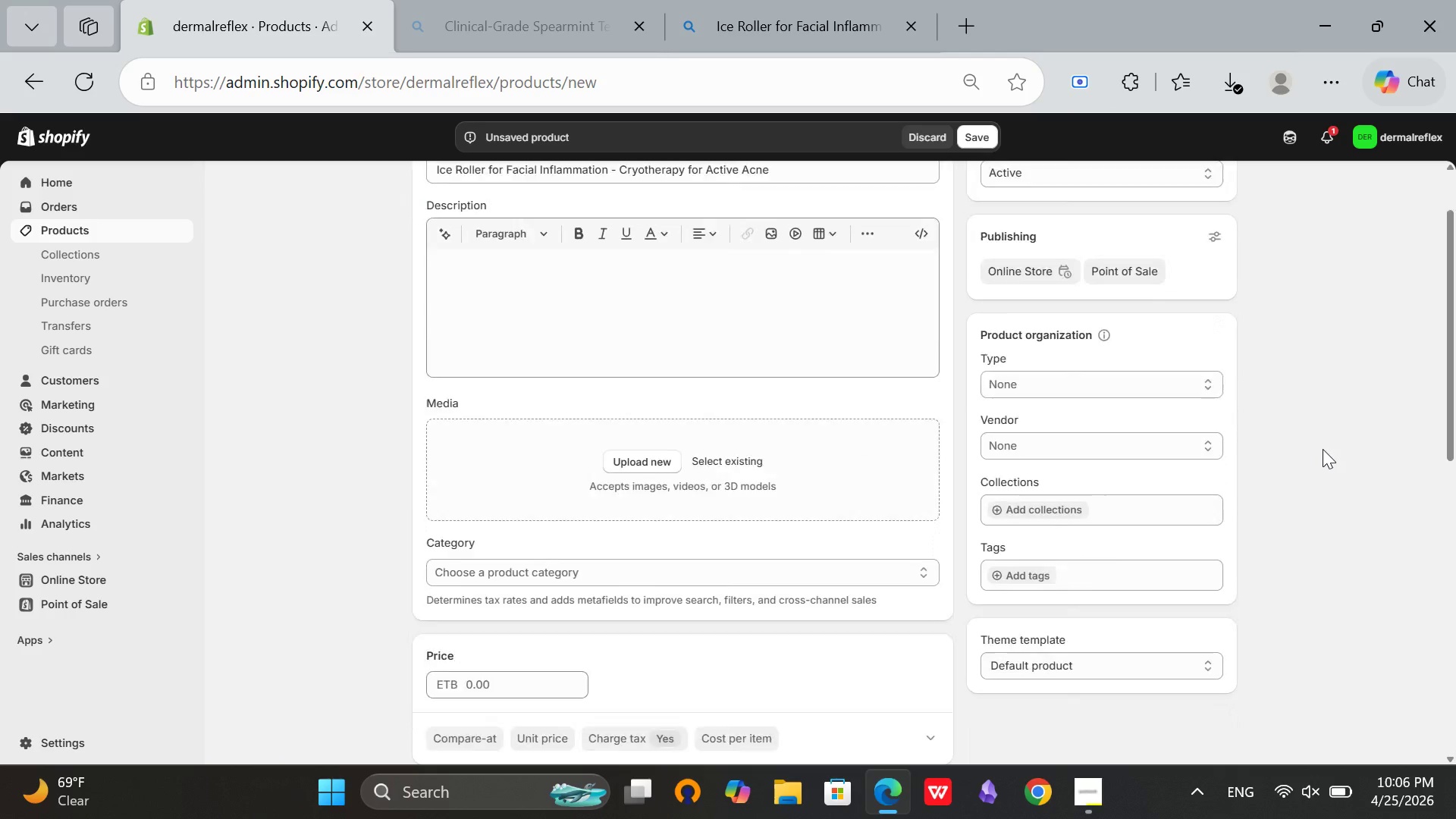 
scroll: coordinate [1323, 449], scroll_direction: down, amount: 1.0
 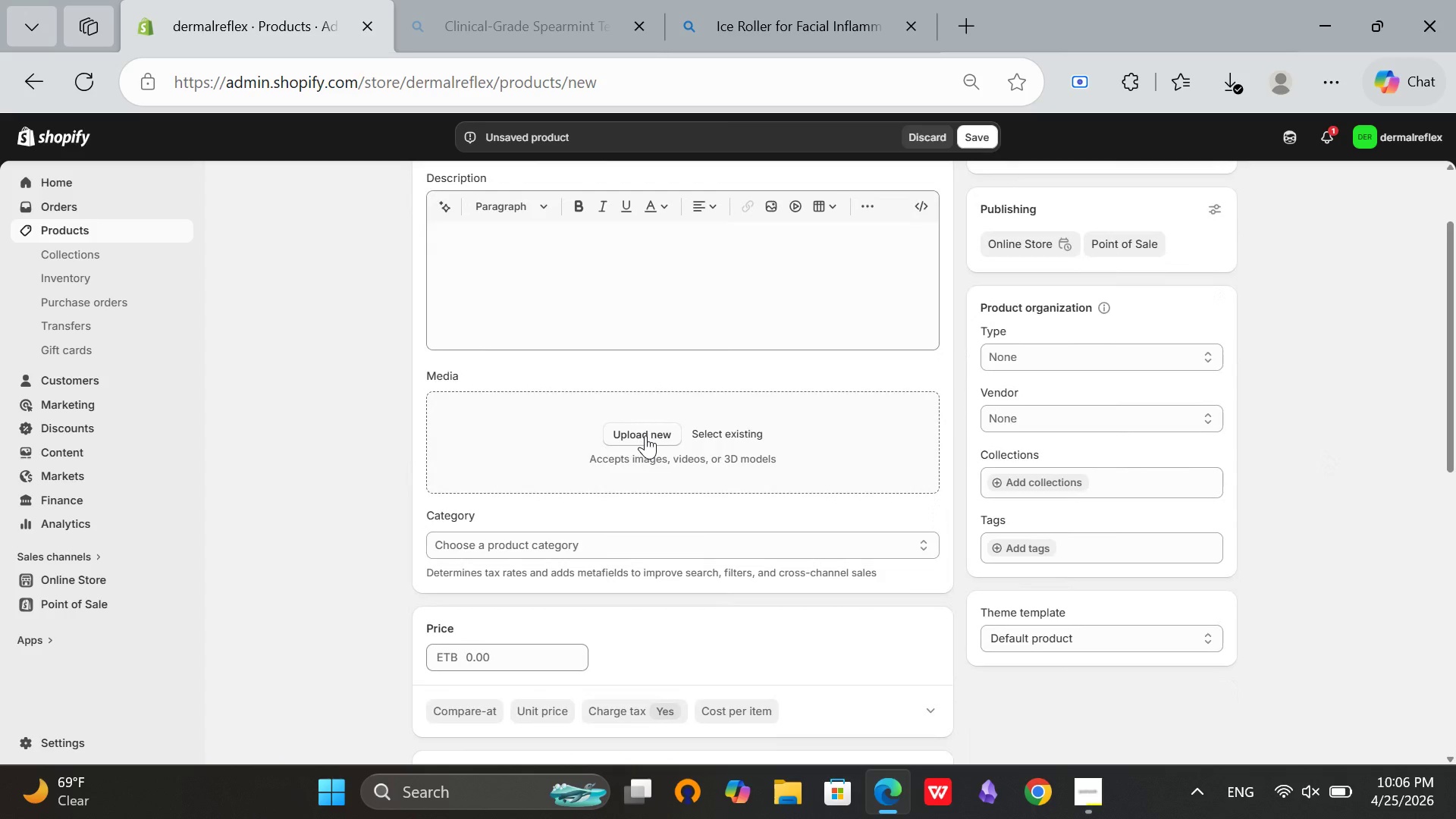 
left_click([645, 435])
 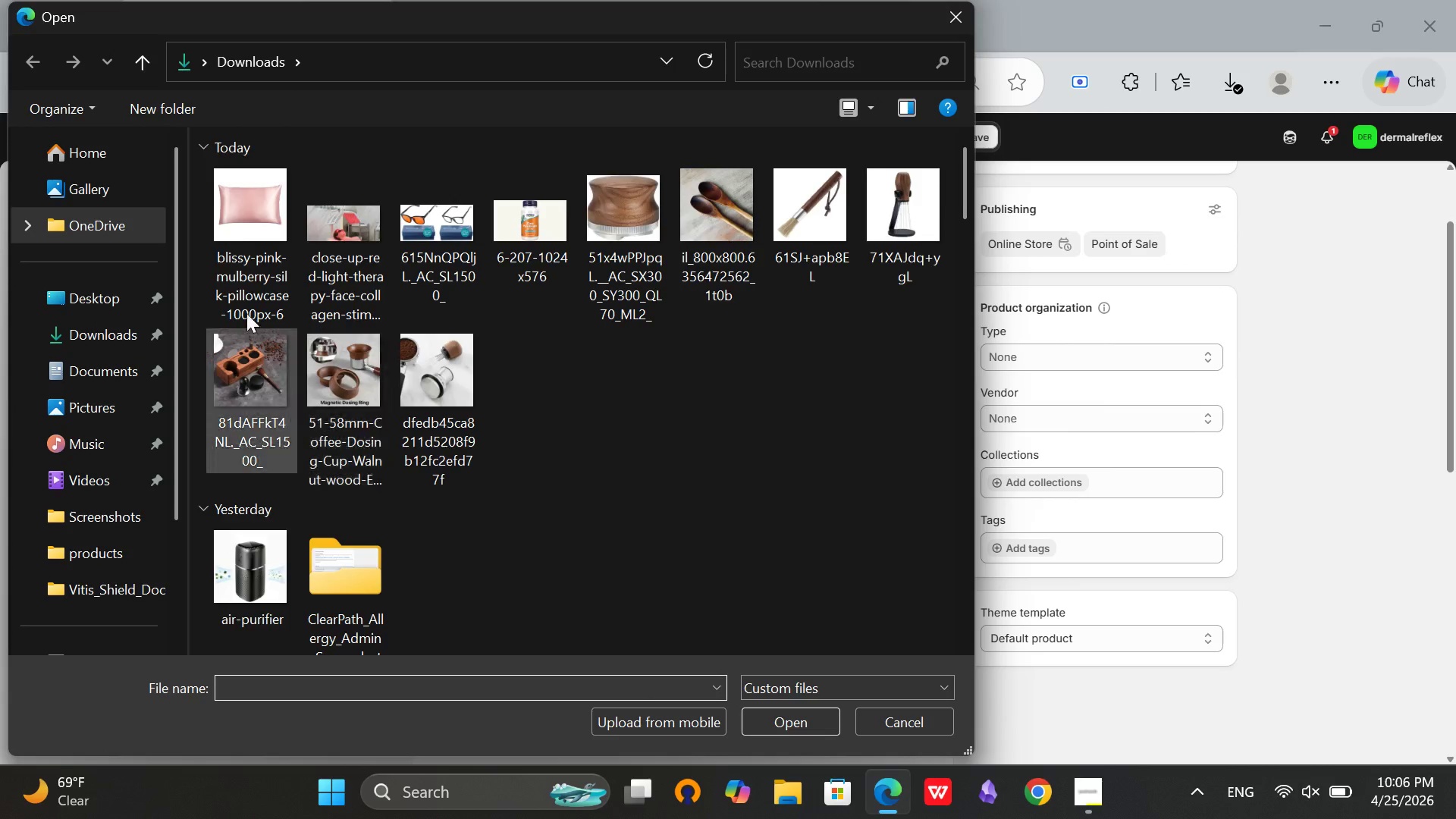 
left_click([231, 200])
 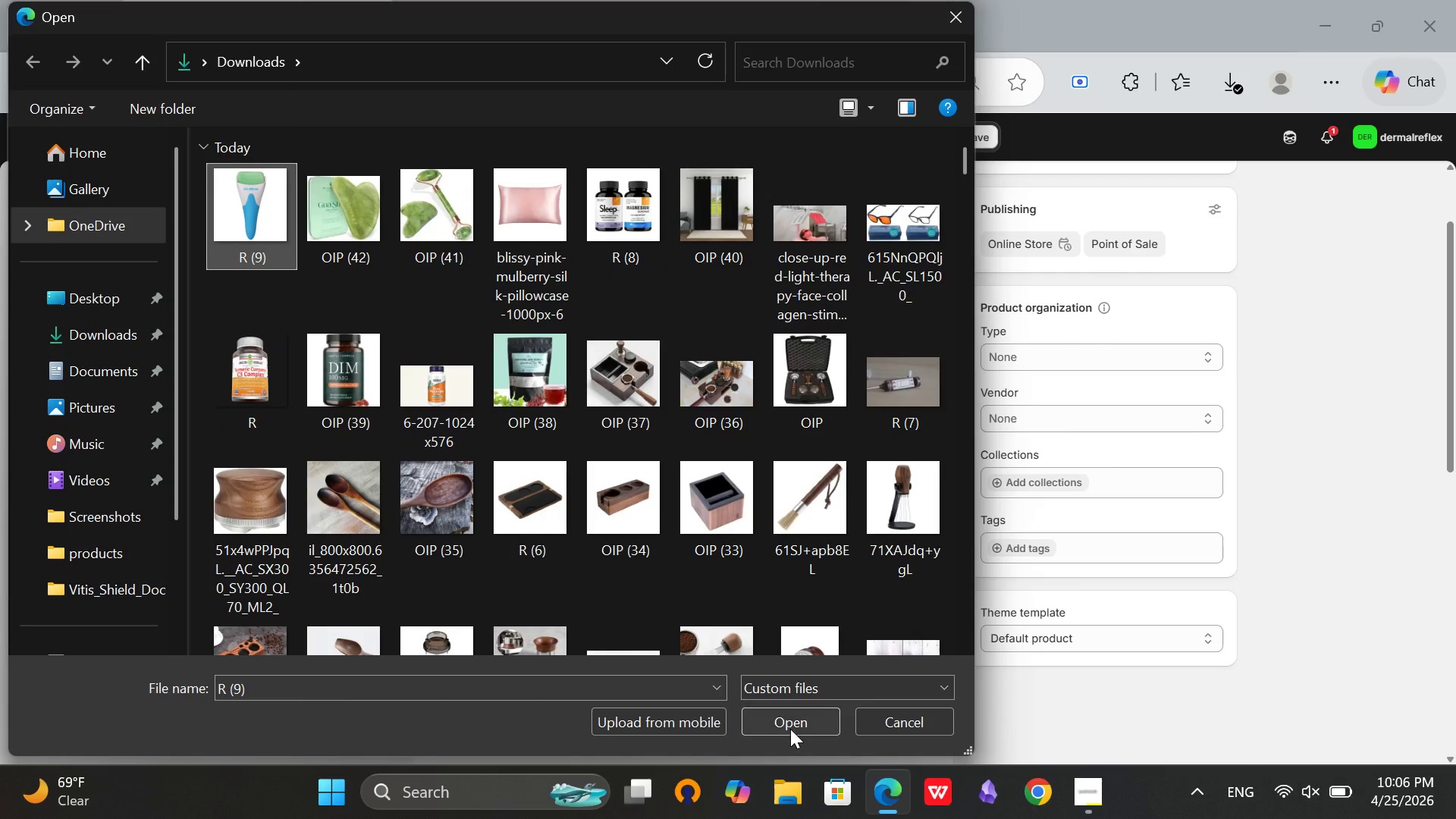 
left_click([790, 729])
 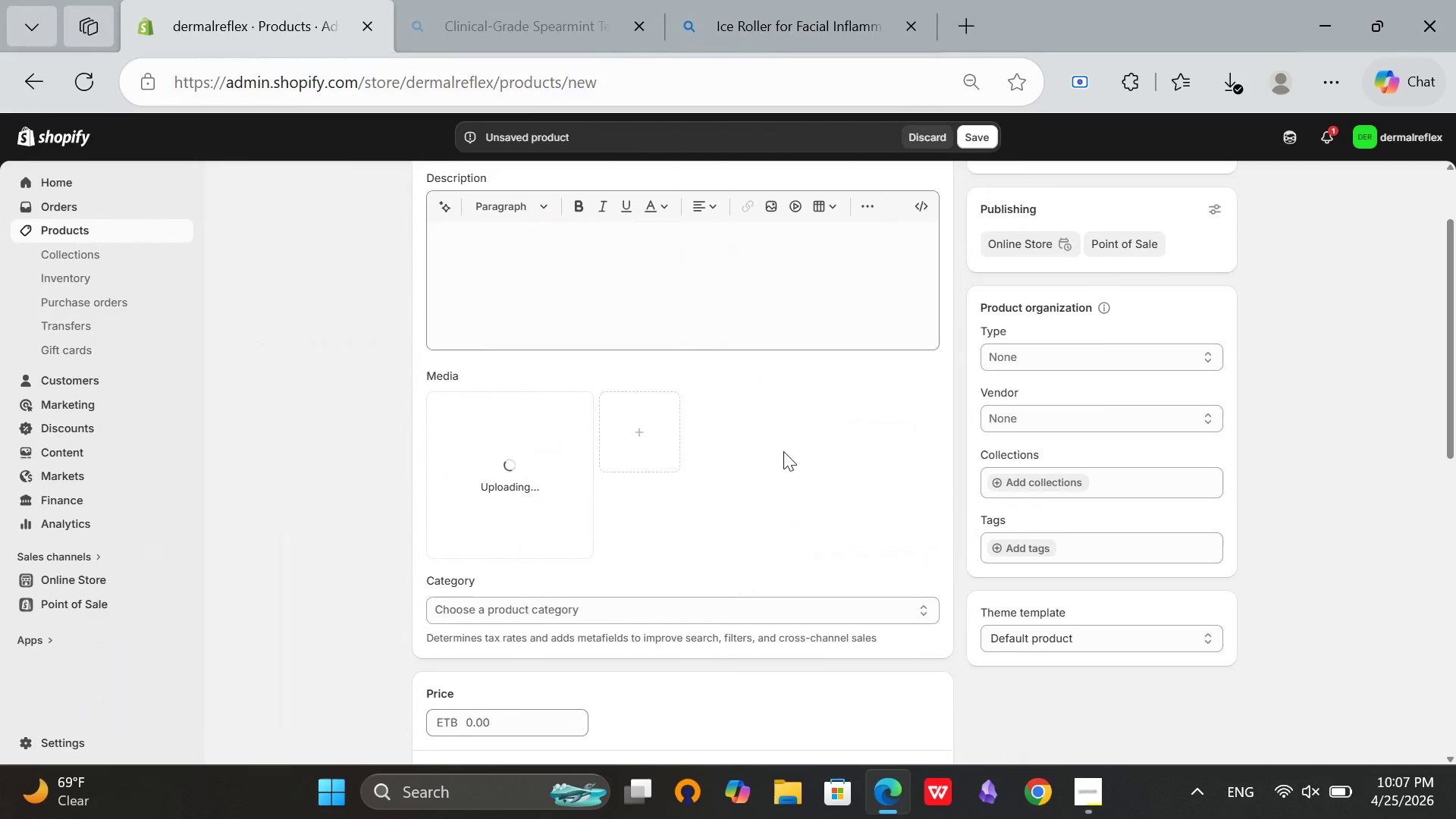 
scroll: coordinate [774, 444], scroll_direction: down, amount: 1.0
 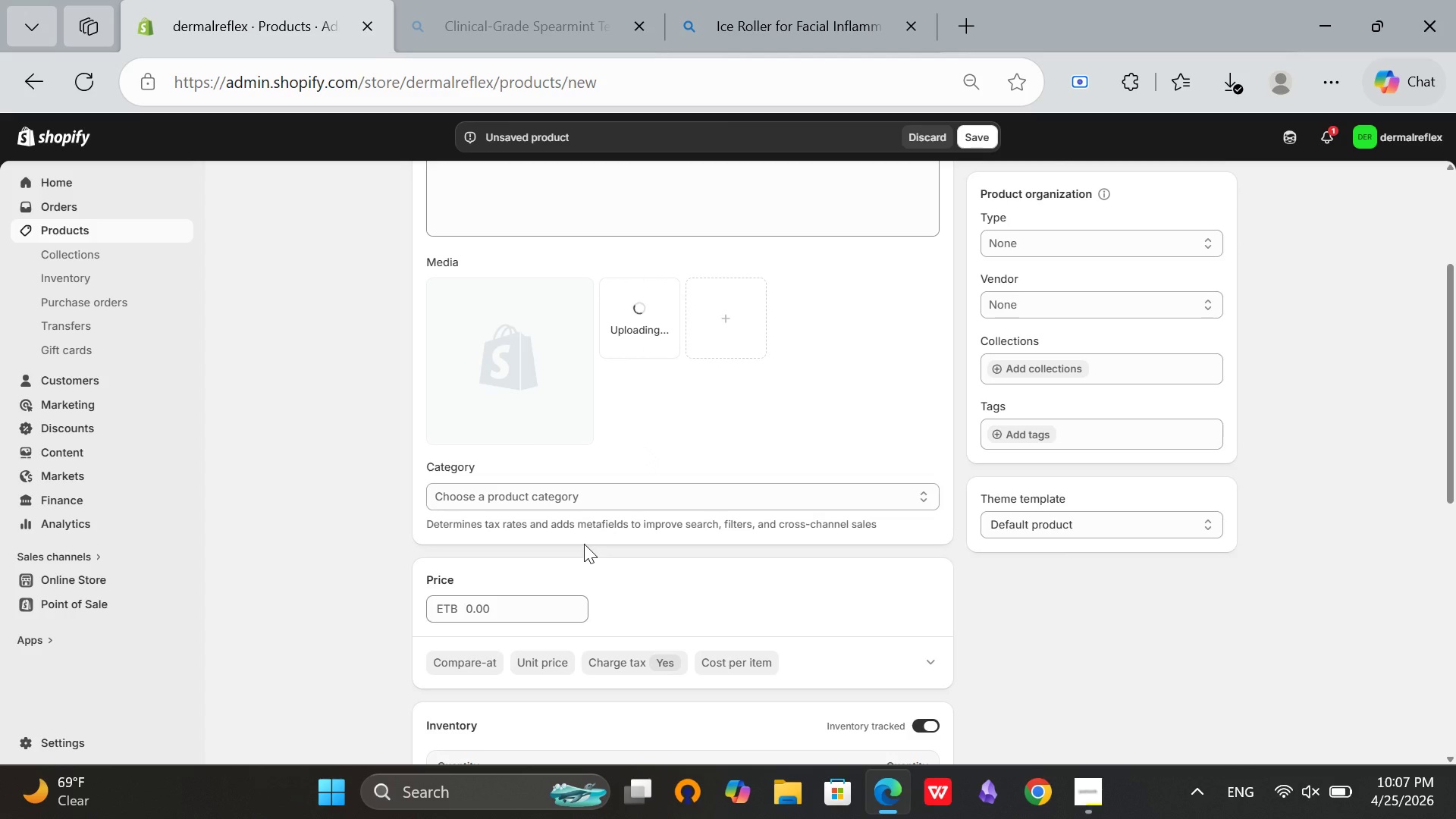 
left_click([470, 613])
 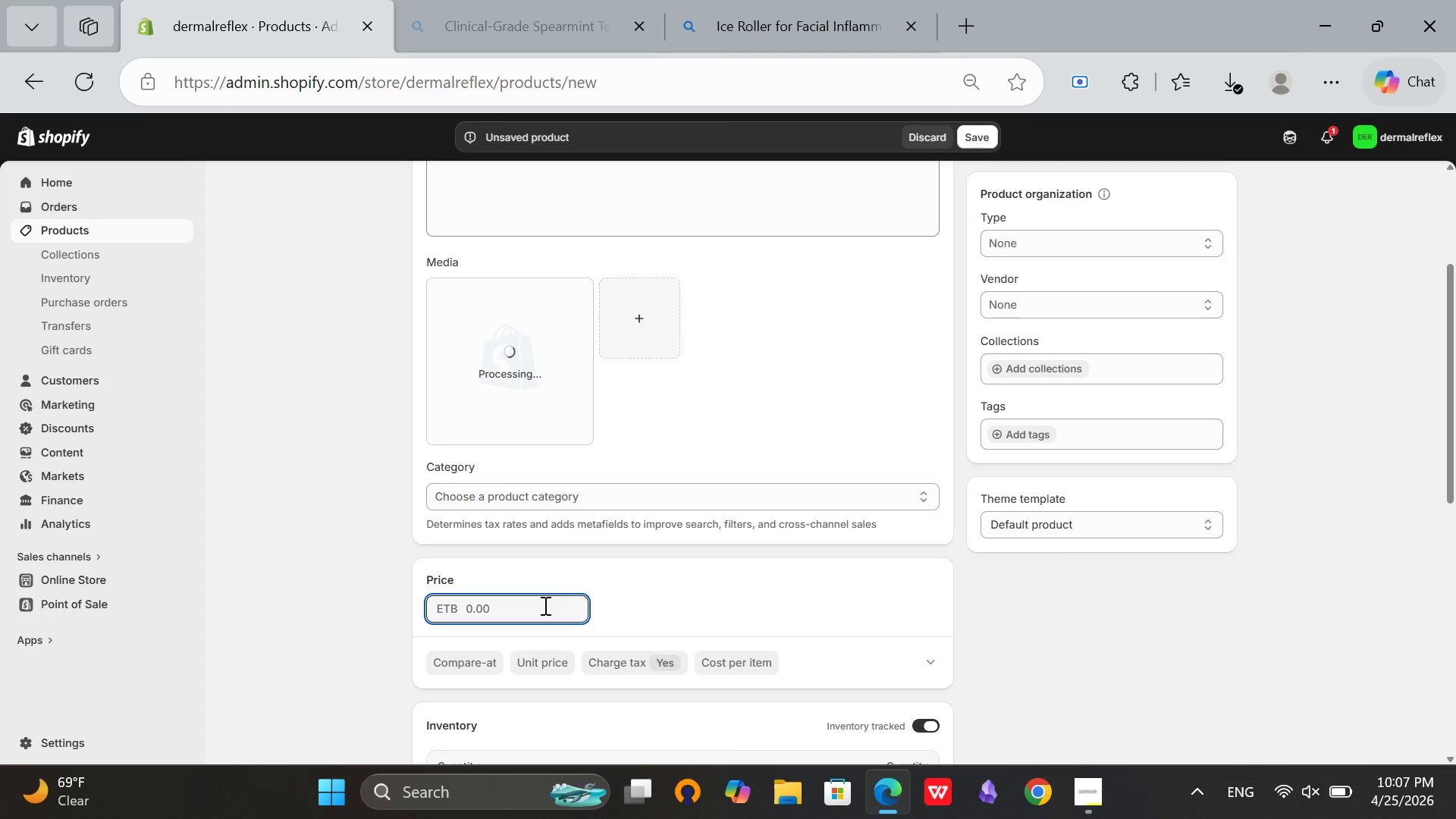 
type(18.99)
 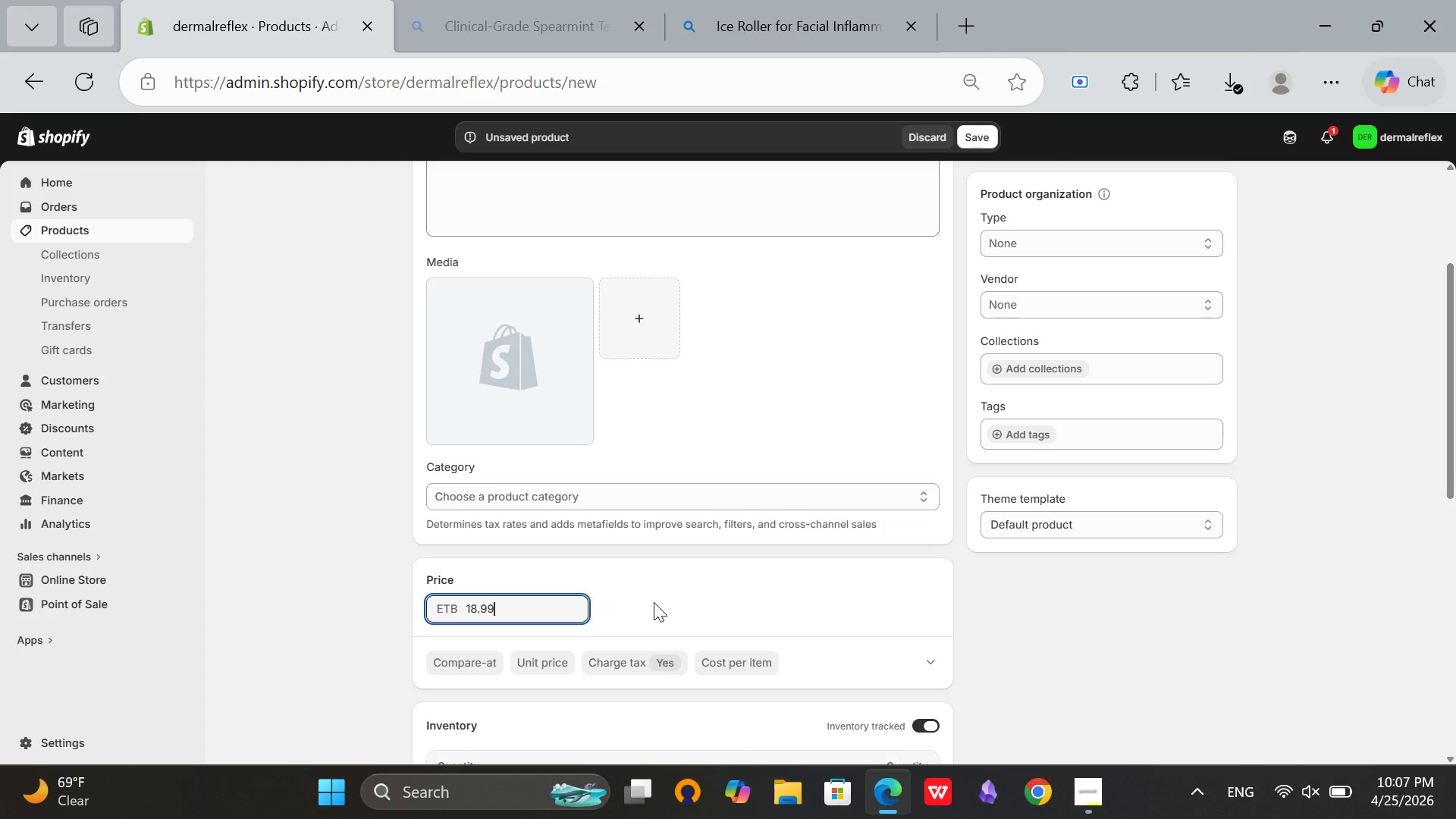 
left_click([654, 602])
 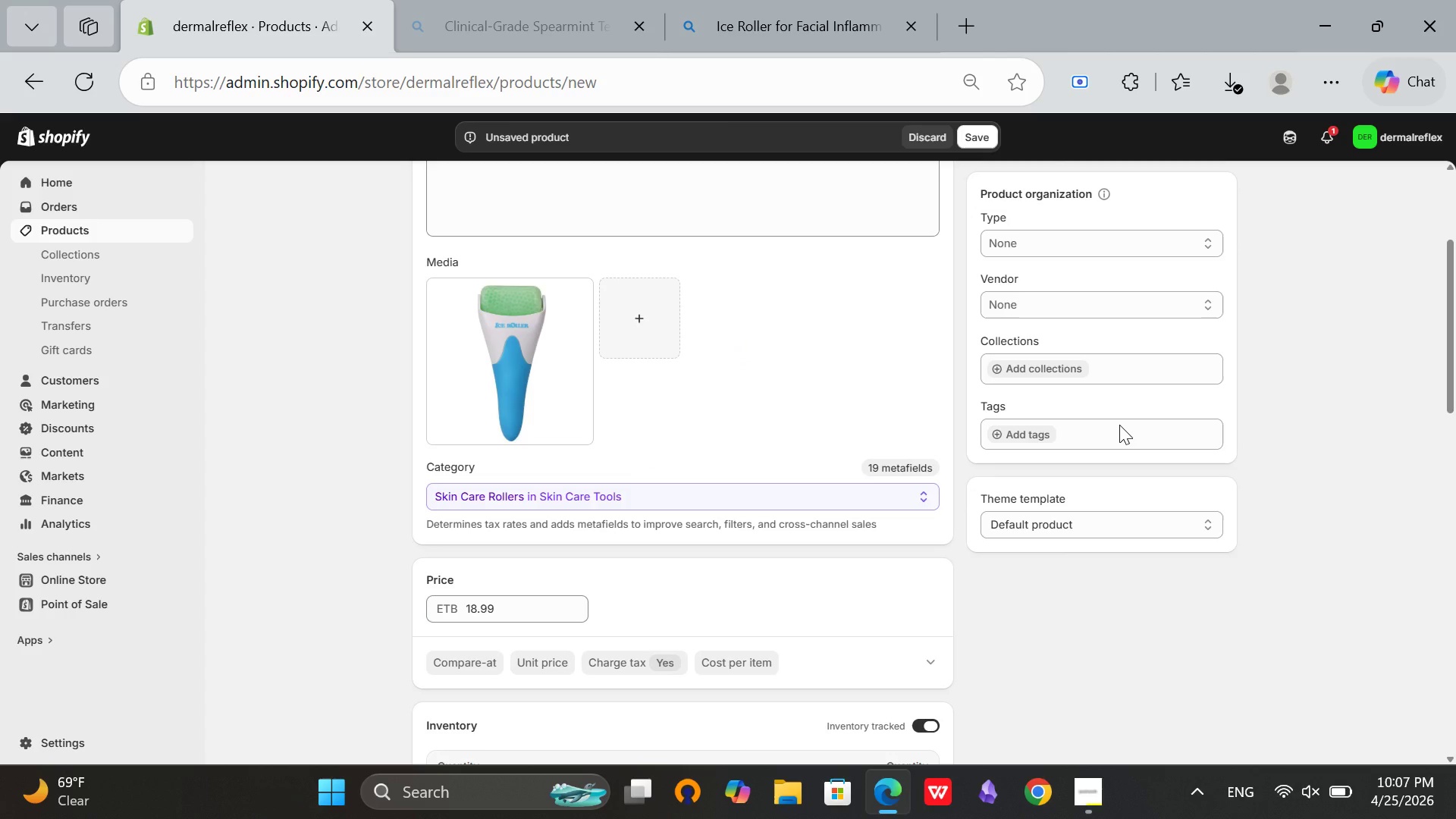 
scroll: coordinate [1046, 611], scroll_direction: down, amount: 2.0
 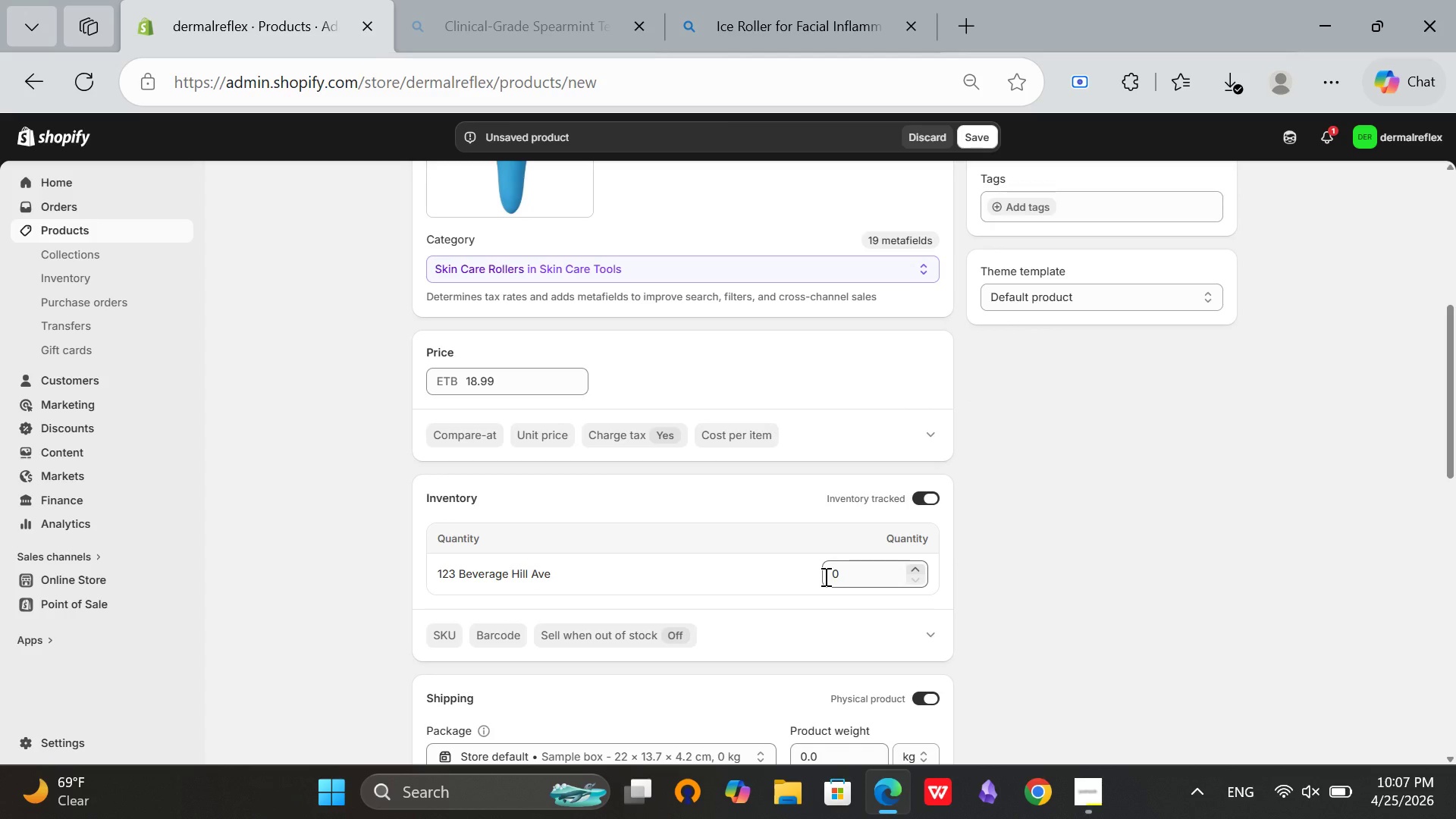 
left_click([824, 576])
 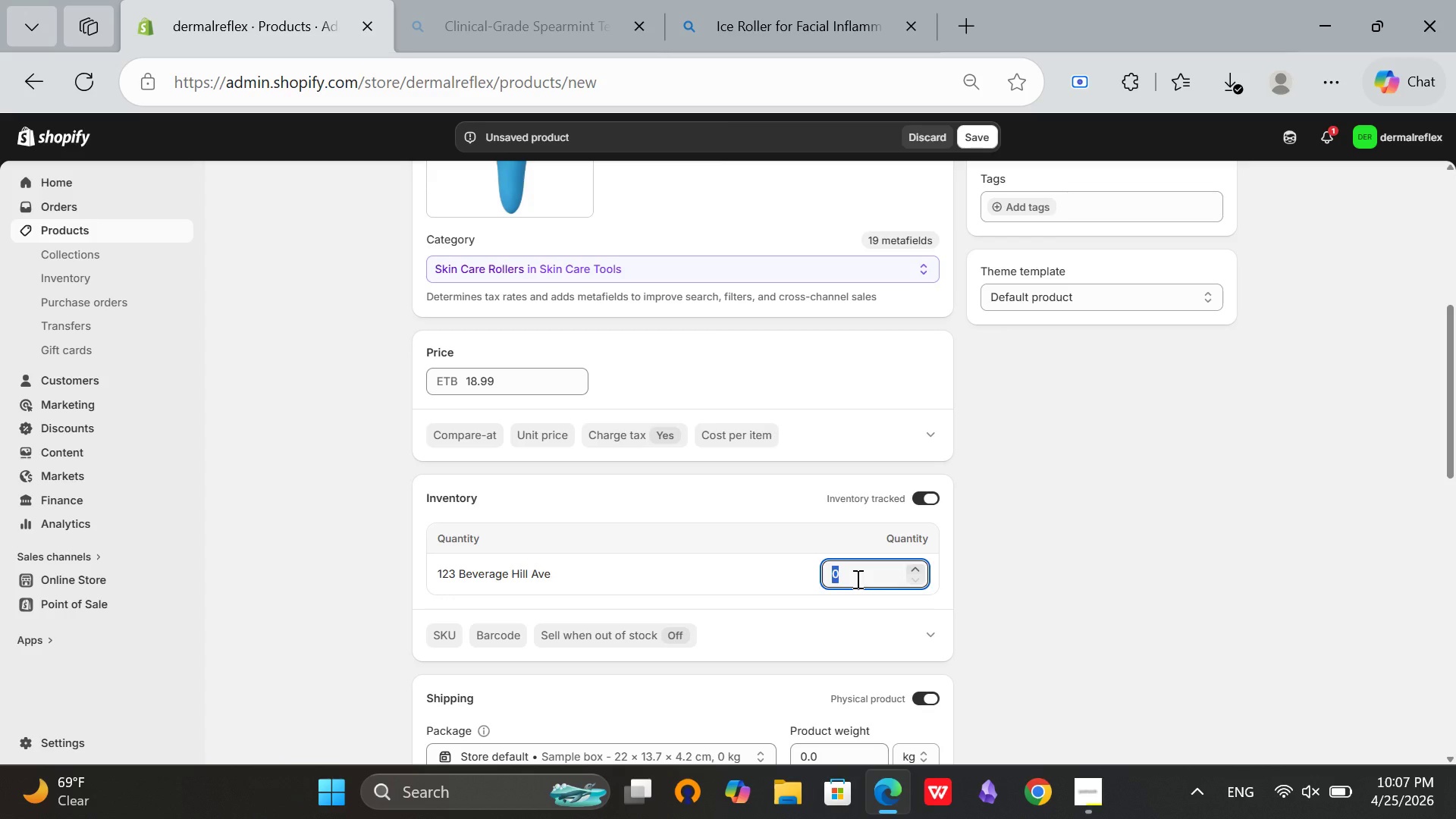 
type(50)
 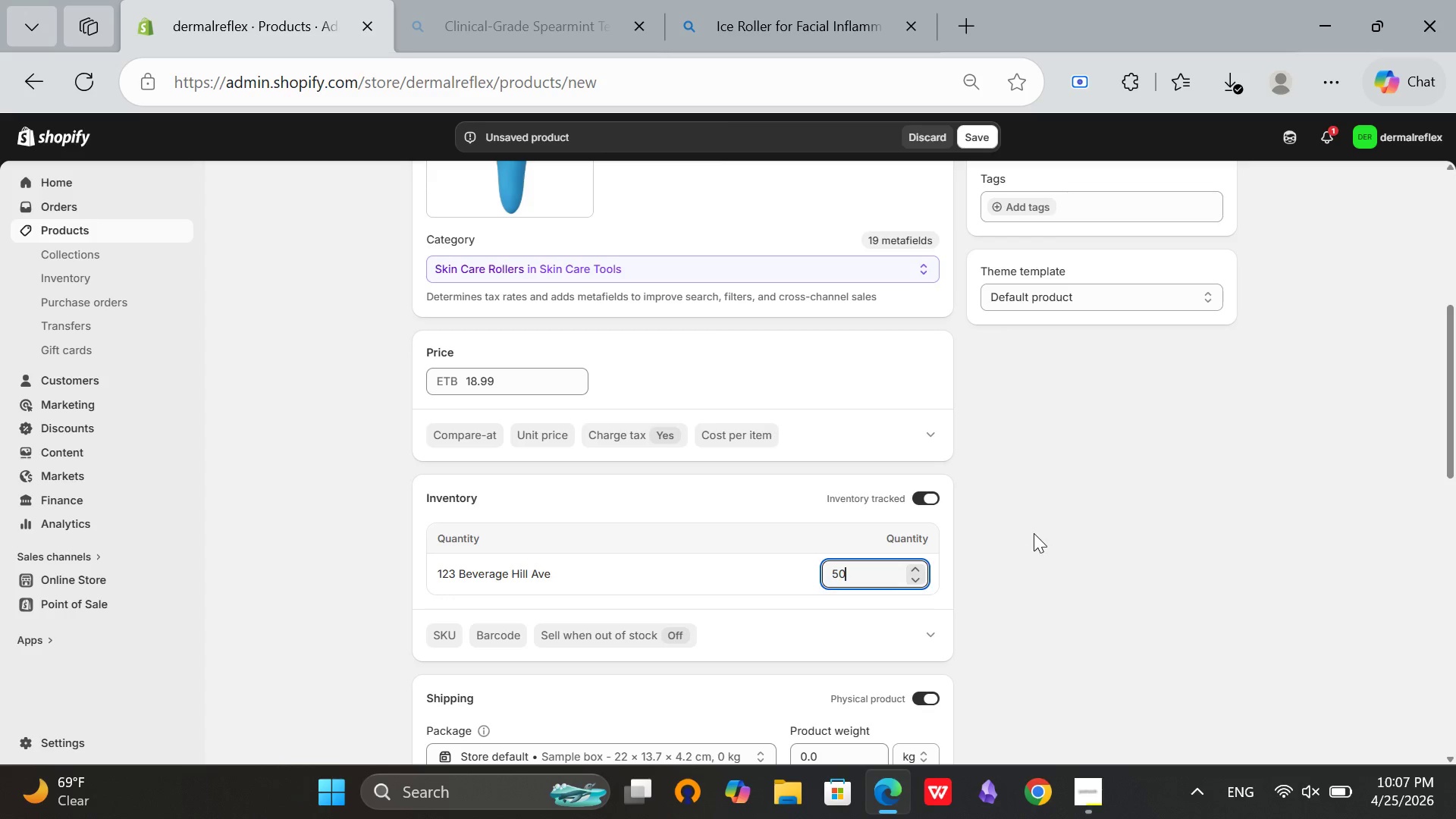 
left_click_drag(start_coordinate=[1020, 548], to_coordinate=[1034, 533])
 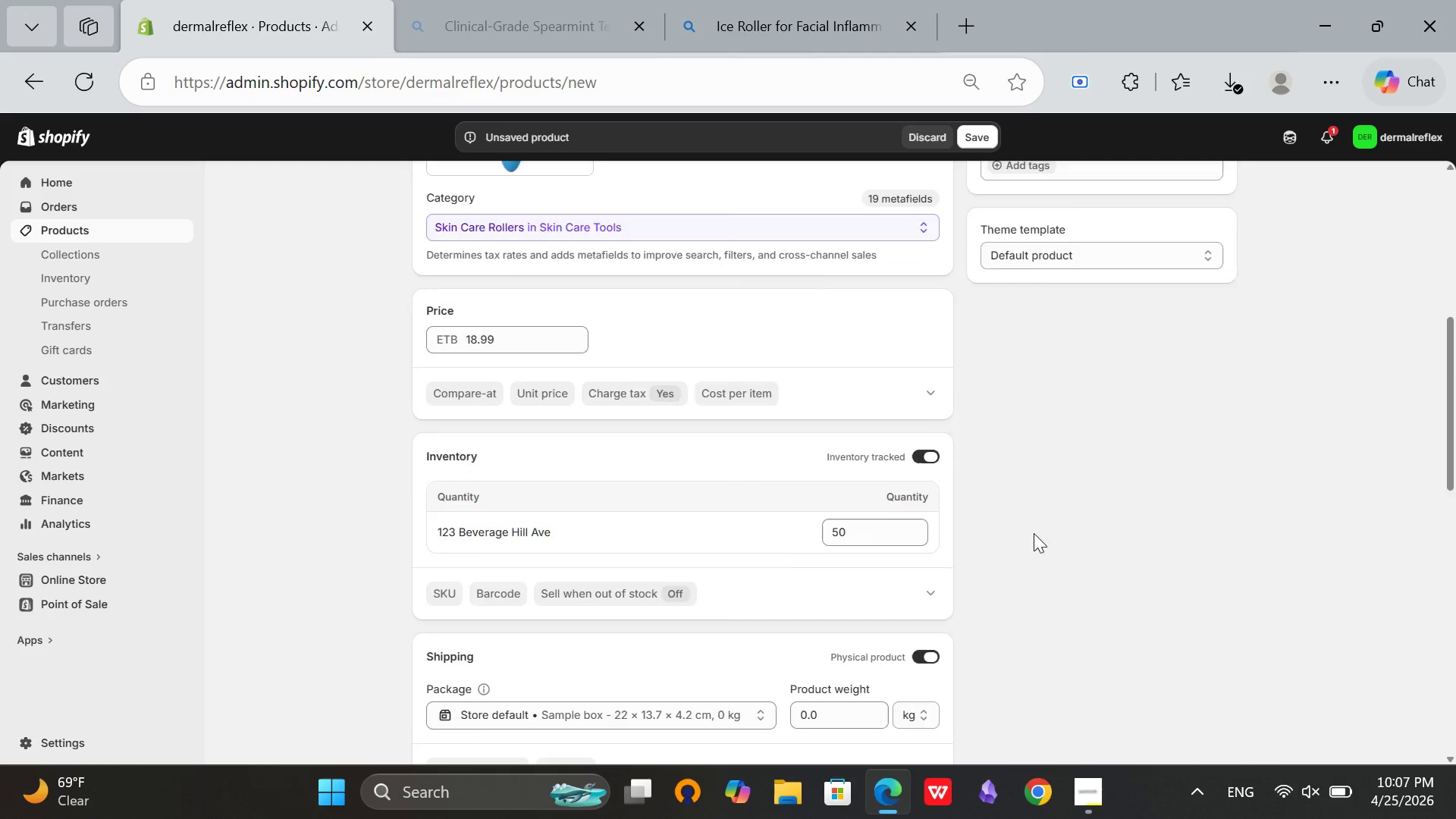 
scroll: coordinate [1034, 533], scroll_direction: down, amount: 2.0
 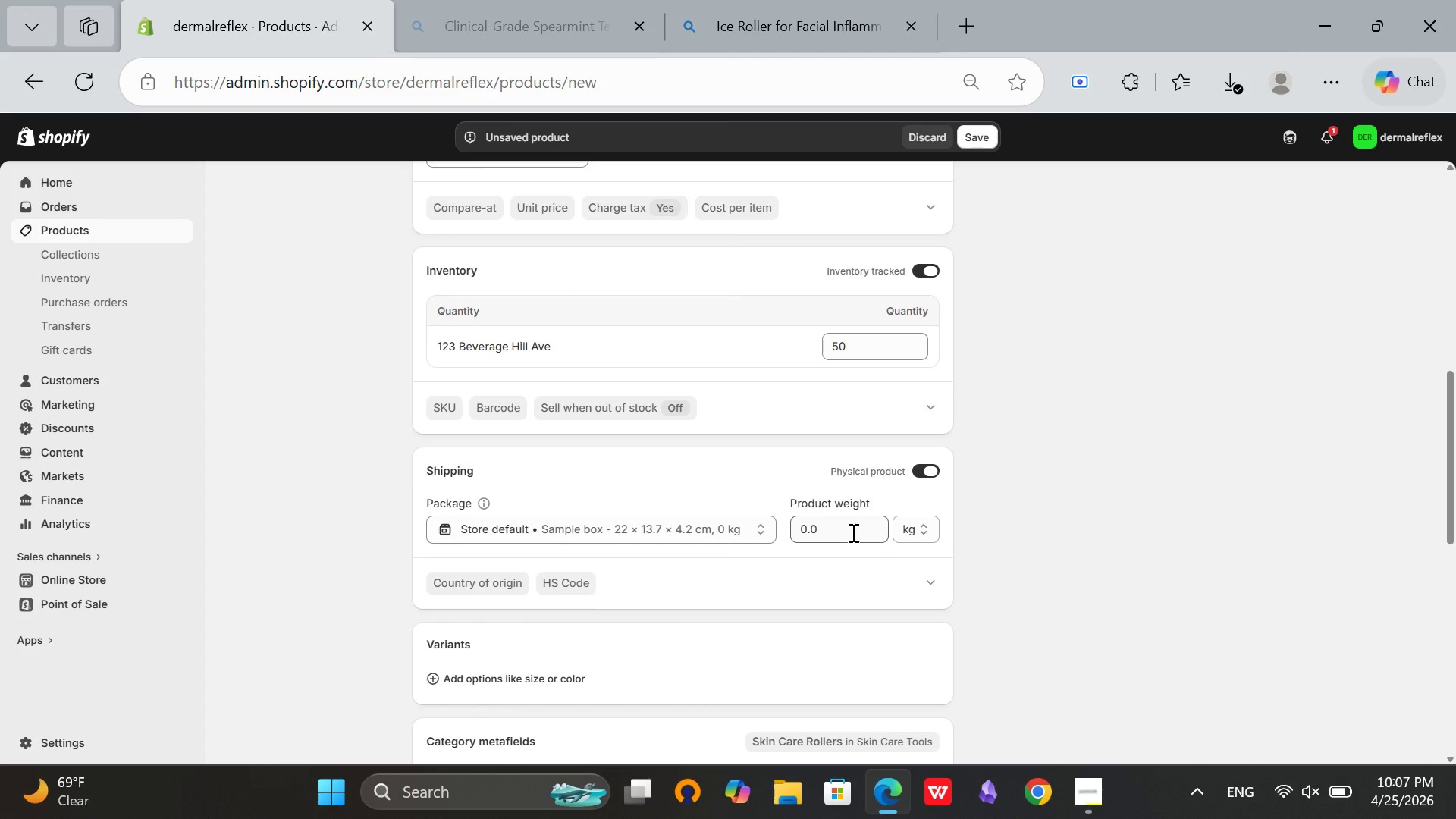 
left_click([851, 532])
 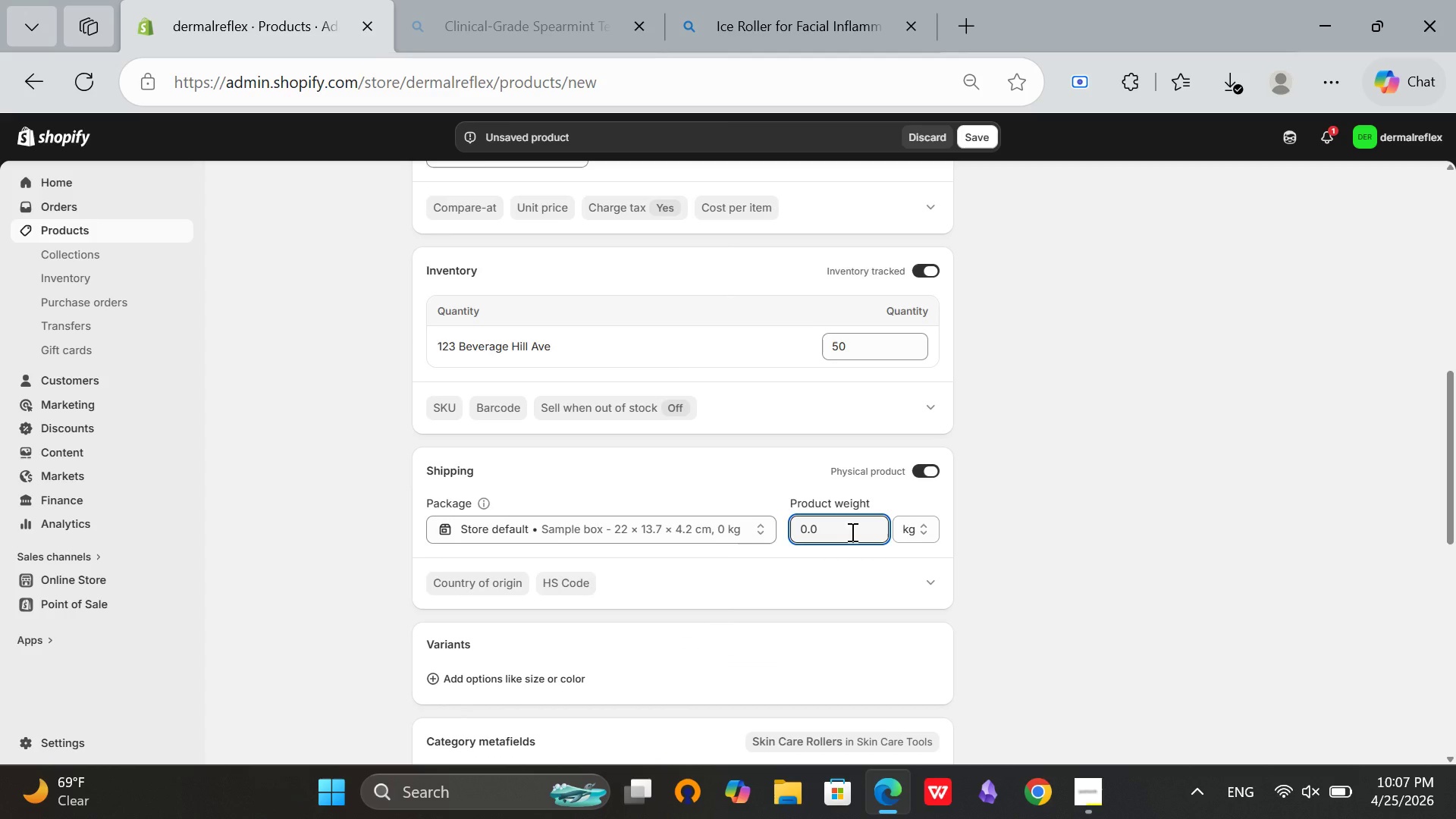 
key(Backspace)
 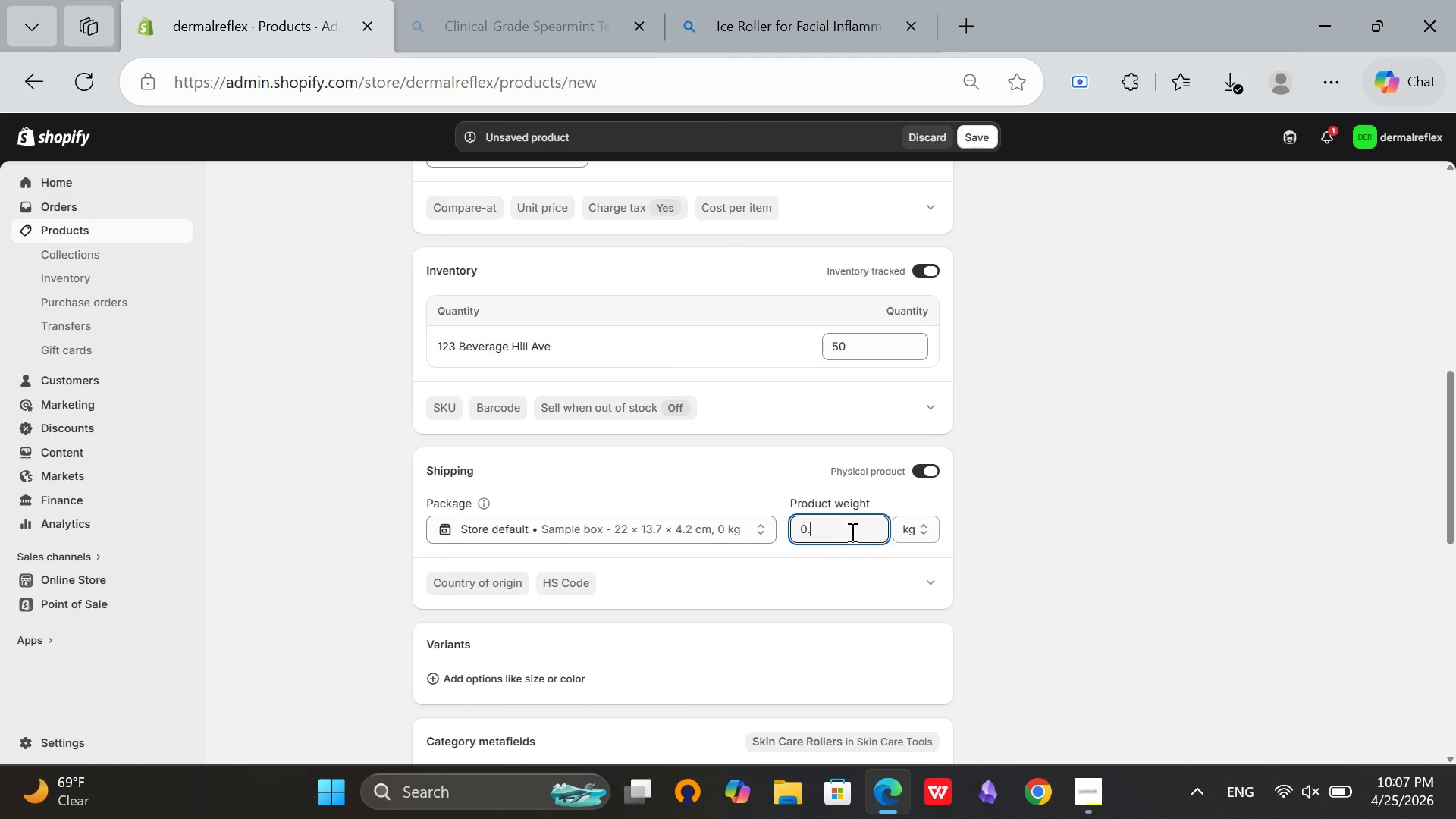 
key(6)
 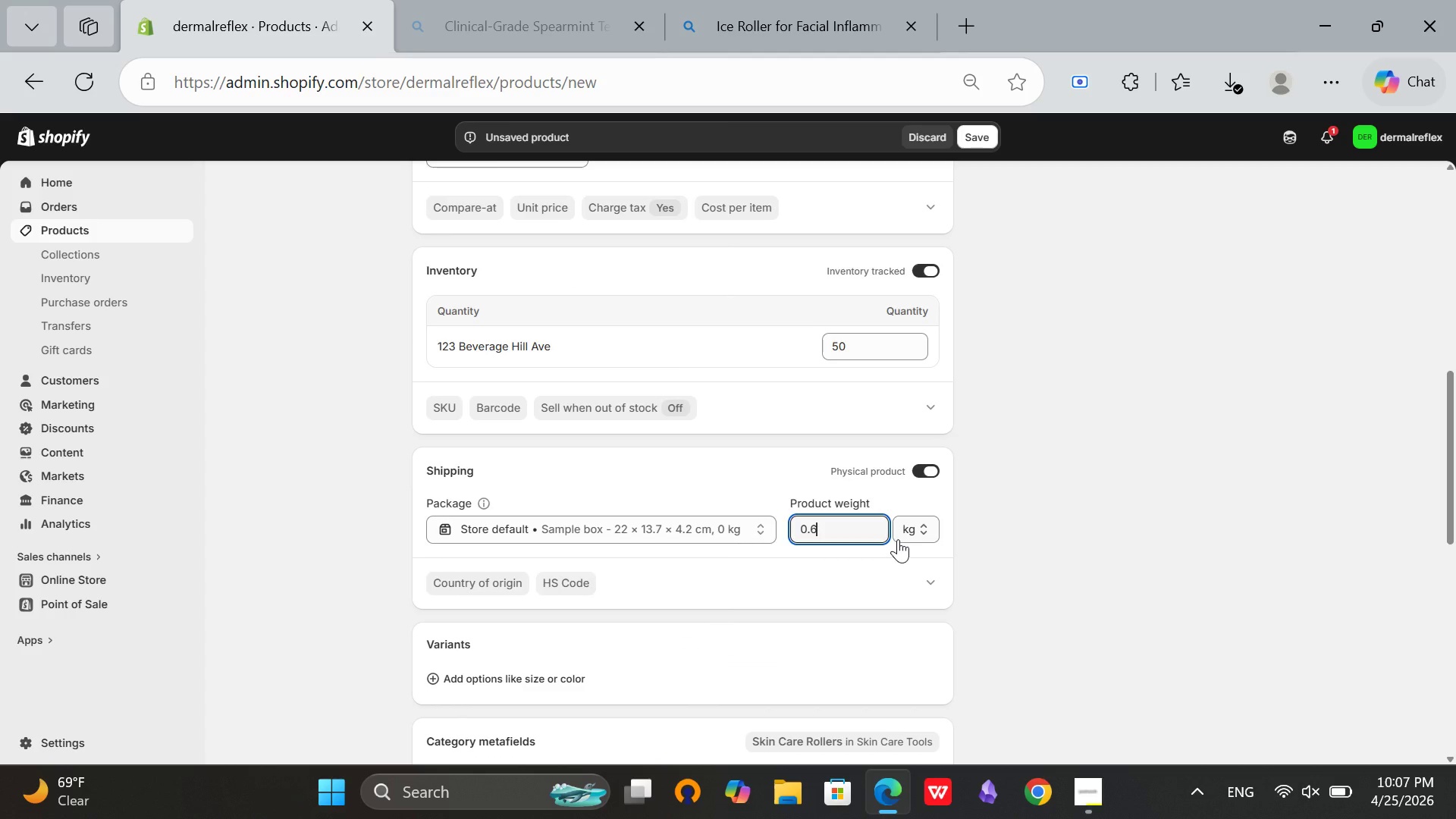 
left_click([898, 539])
 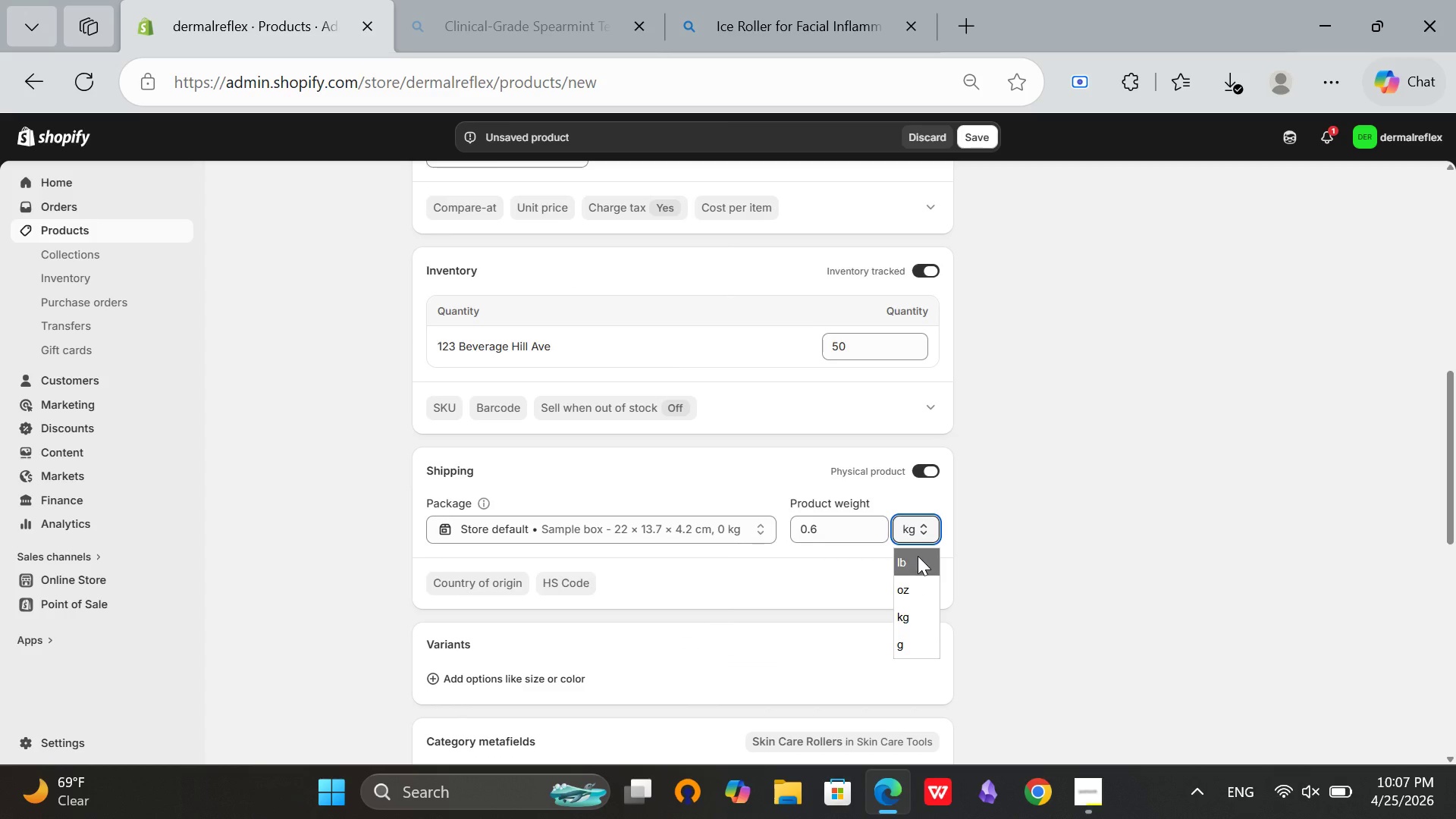 
left_click([918, 556])
 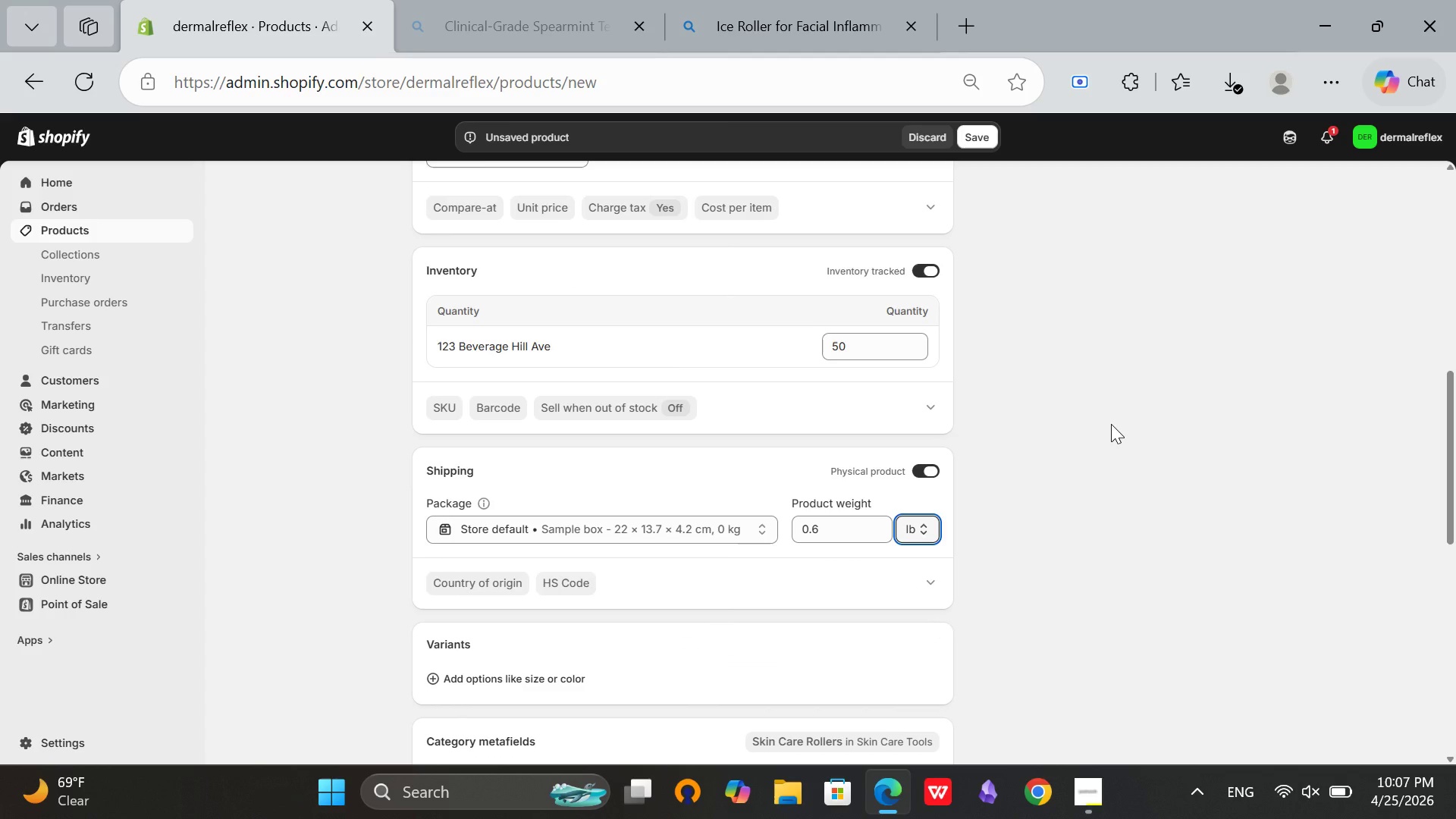 
left_click([1111, 424])
 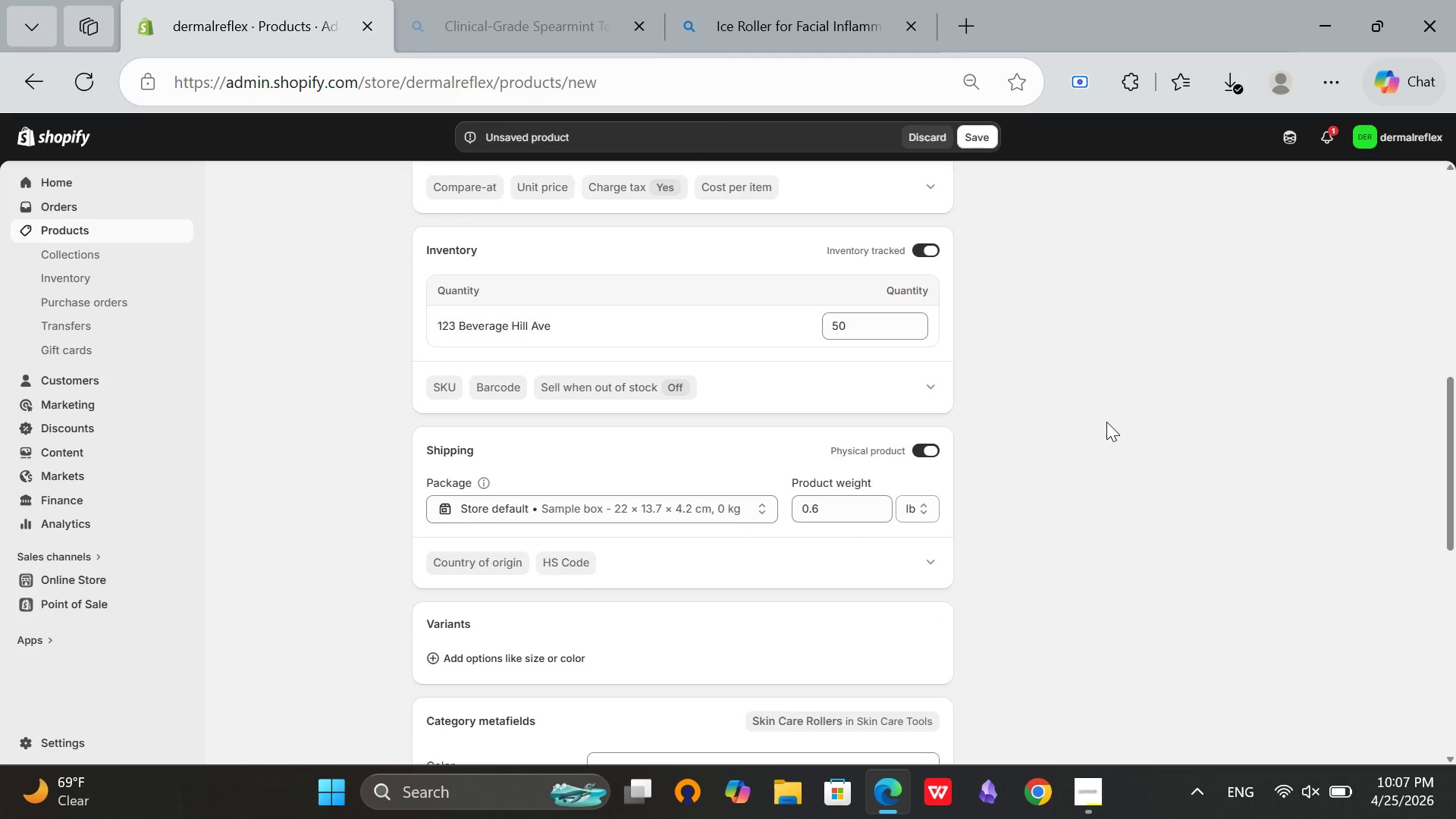 
scroll: coordinate [1106, 422], scroll_direction: down, amount: 11.0
 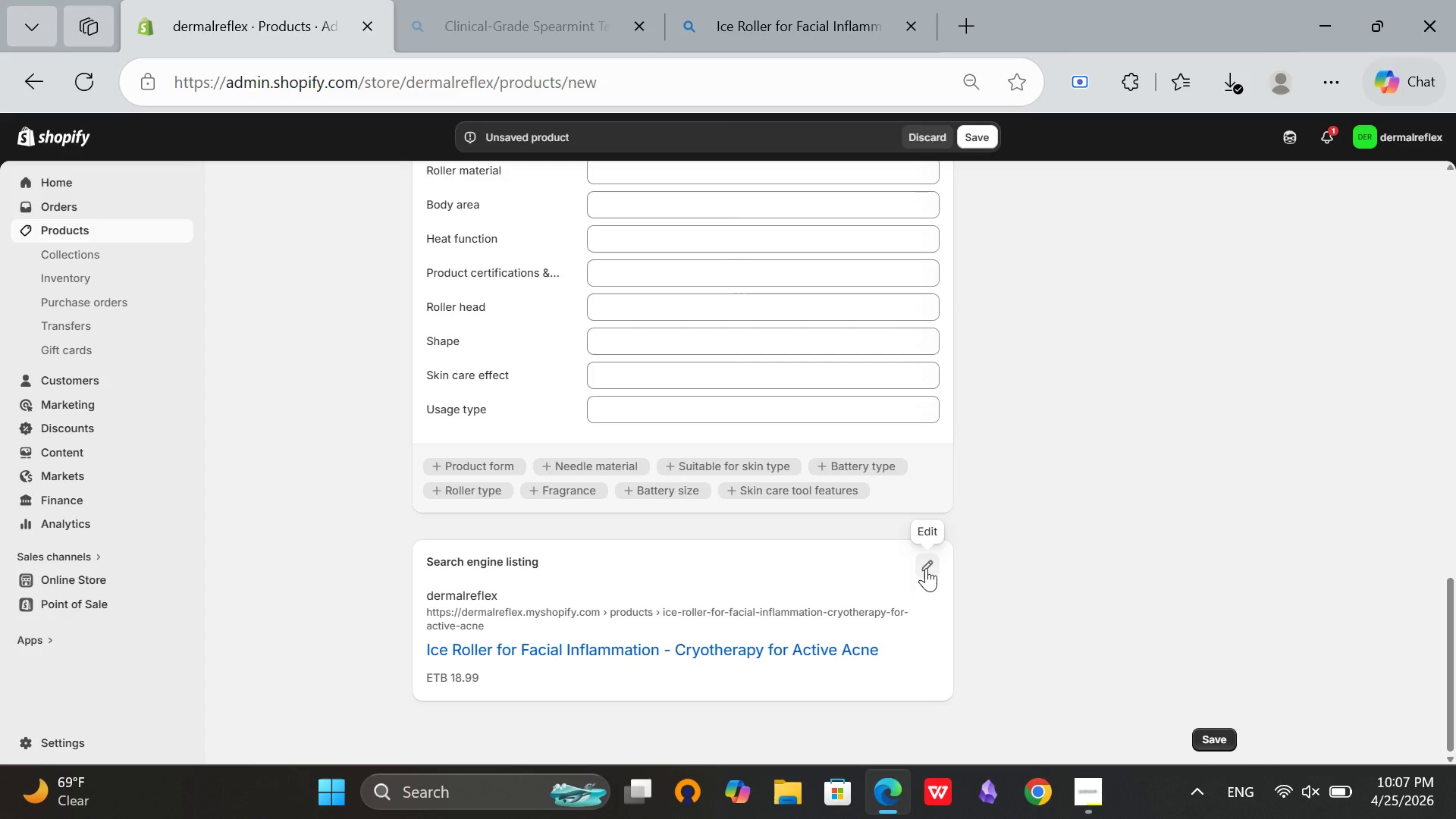 
left_click([926, 568])
 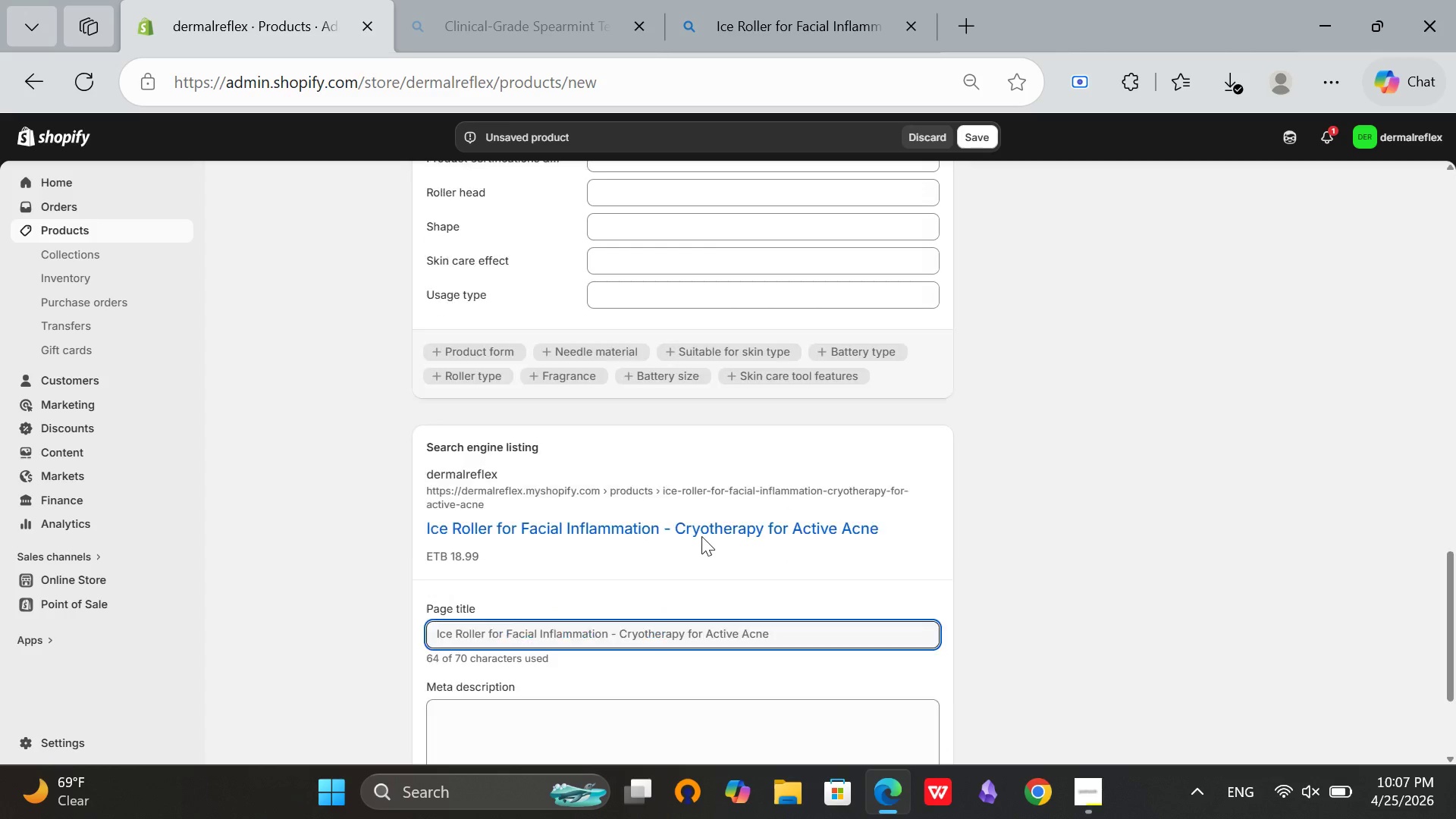 
scroll: coordinate [716, 537], scroll_direction: down, amount: 3.0
 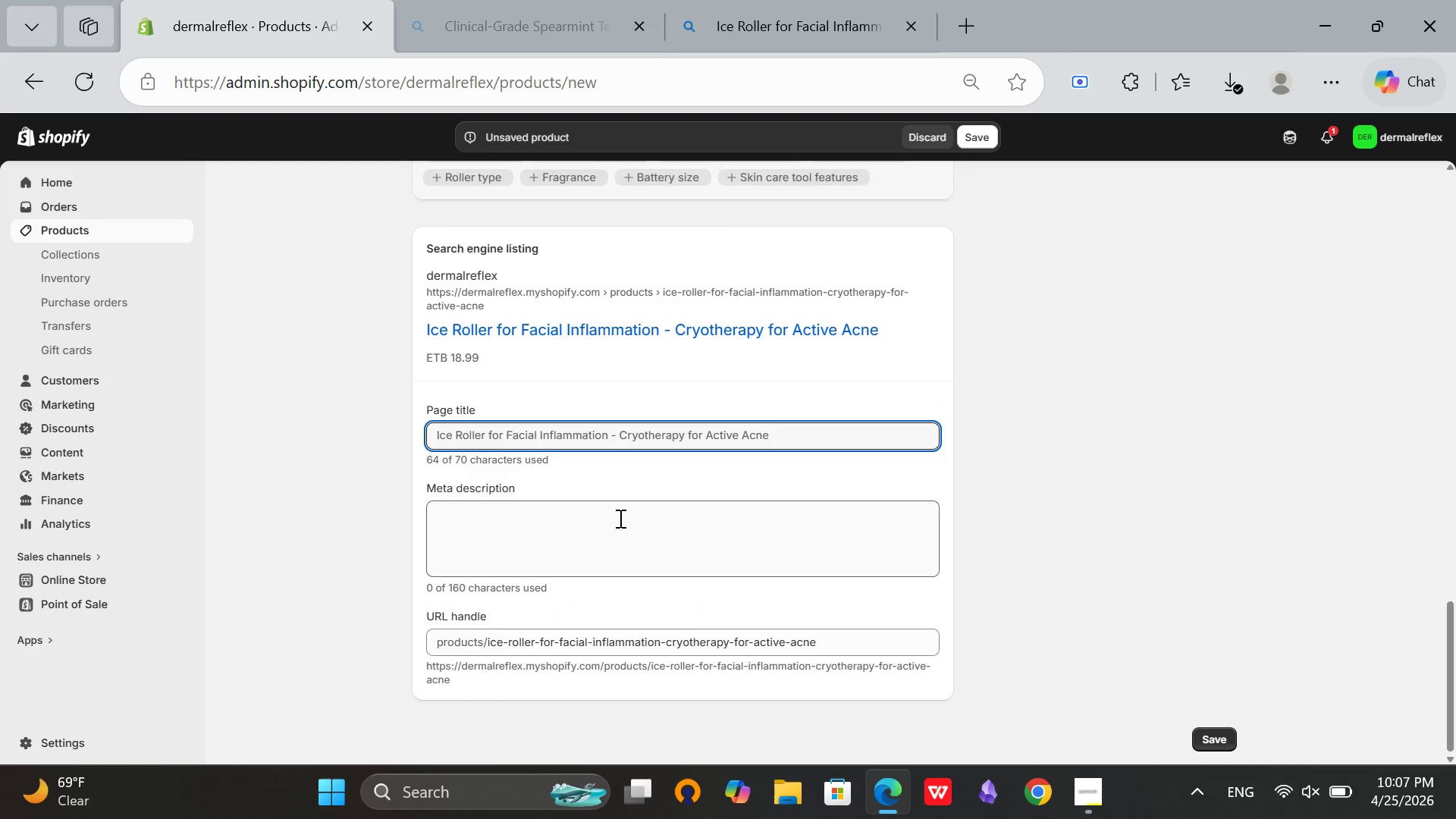 
left_click([619, 518])
 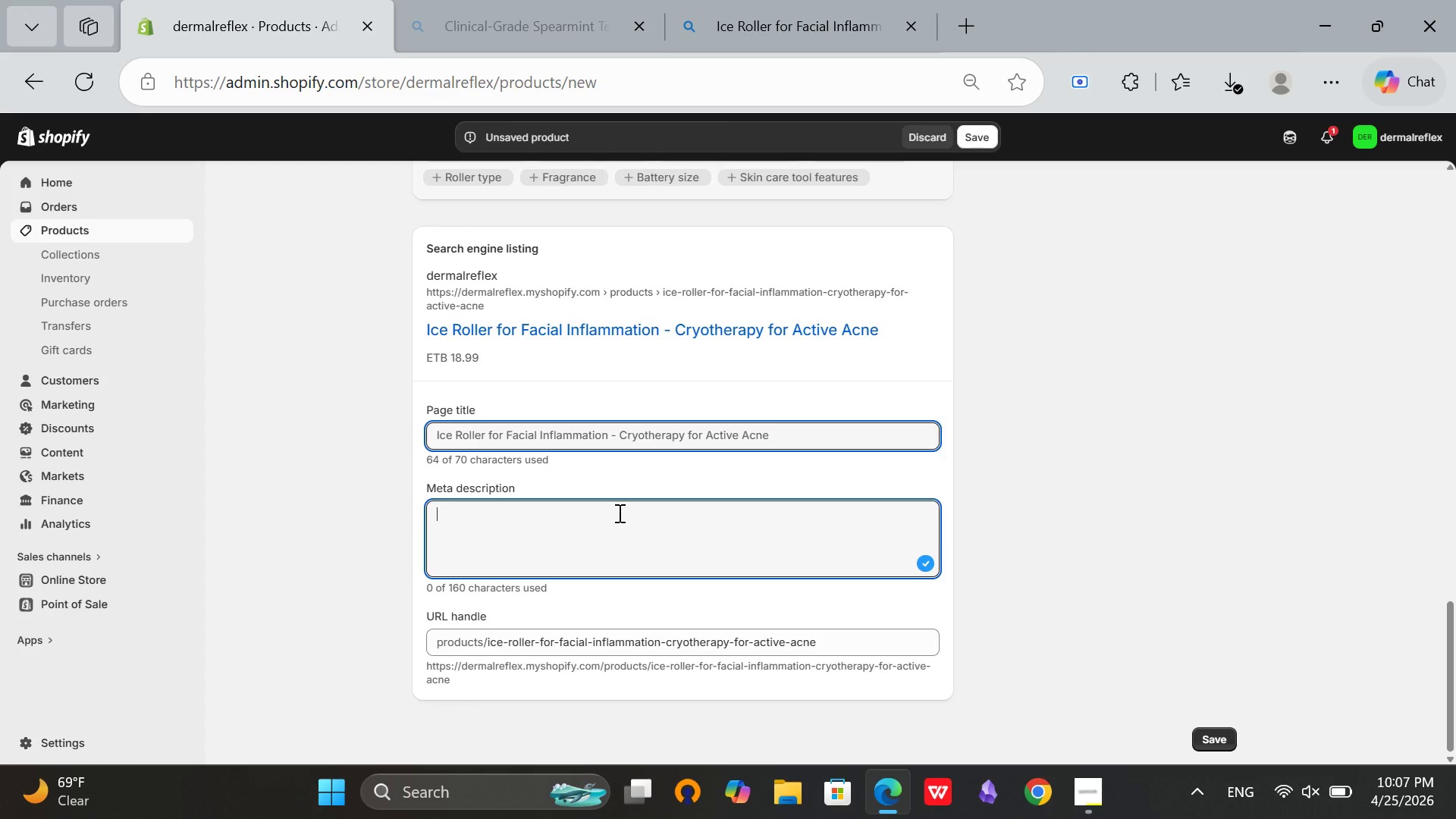 
type(Gel-filled)
 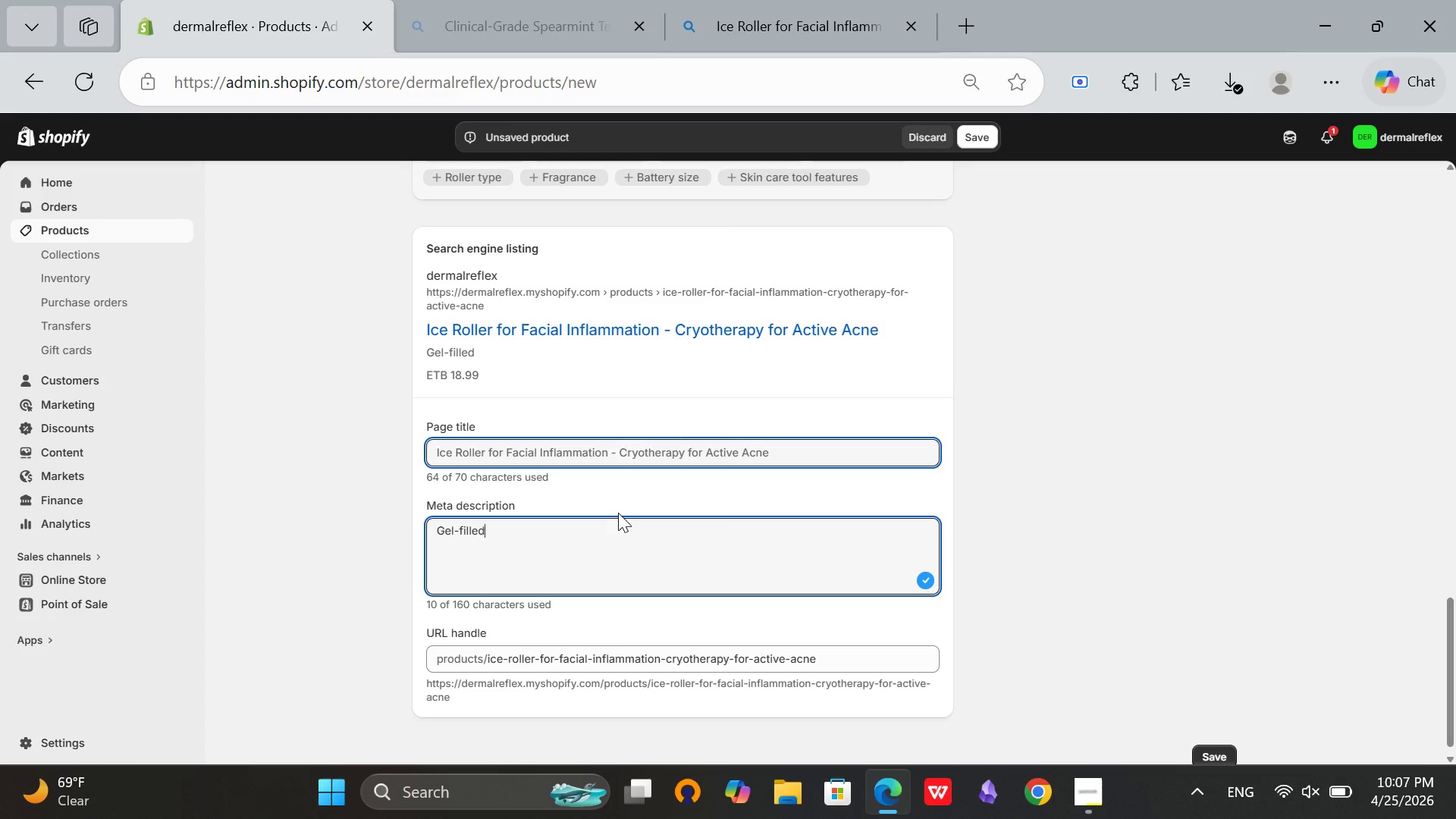 
type( ice roe)
key(Backspace)
type(ler reduces swellng )
 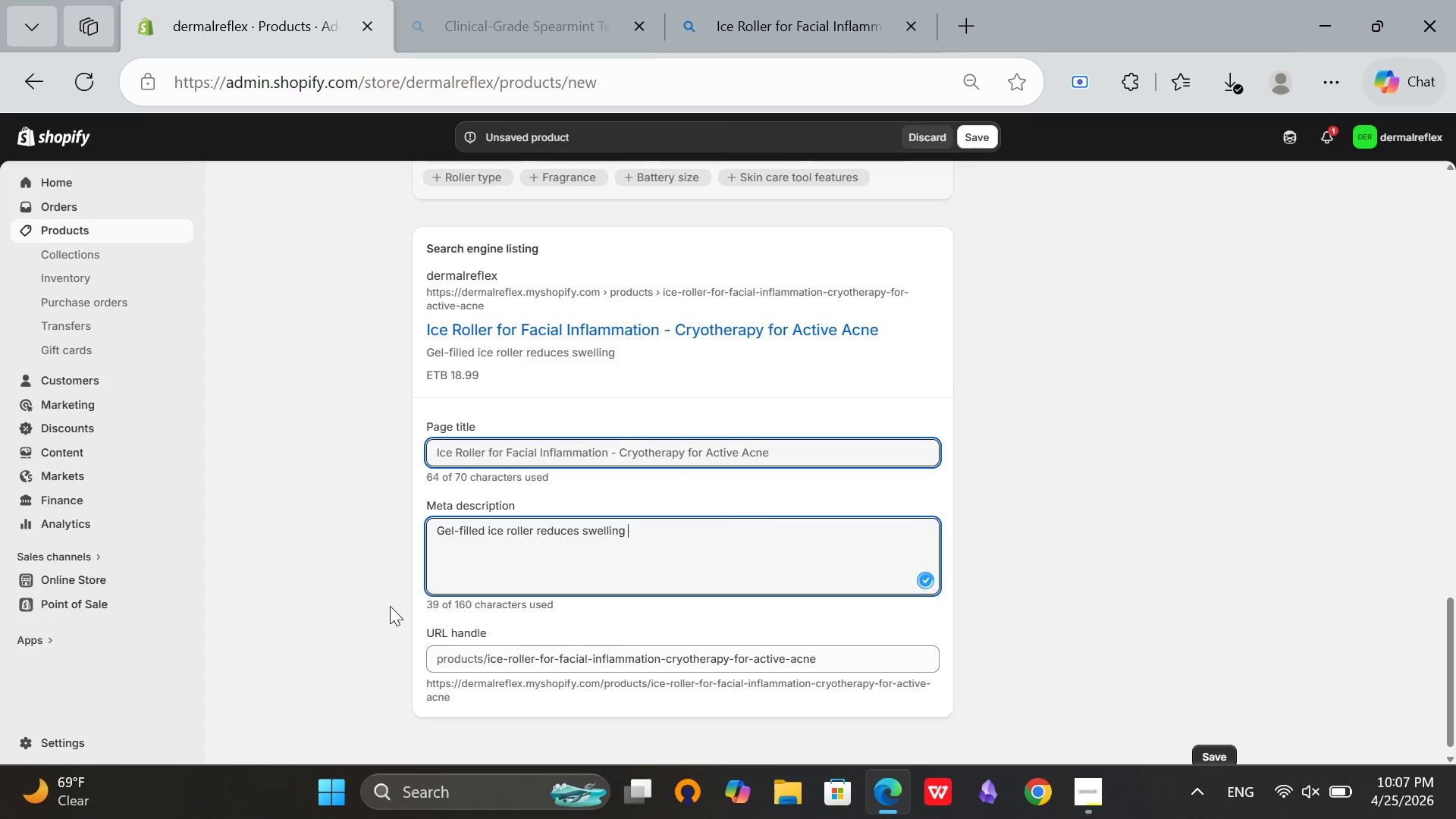 
type(and redness of acive acne lesions. Cryotherpy)
 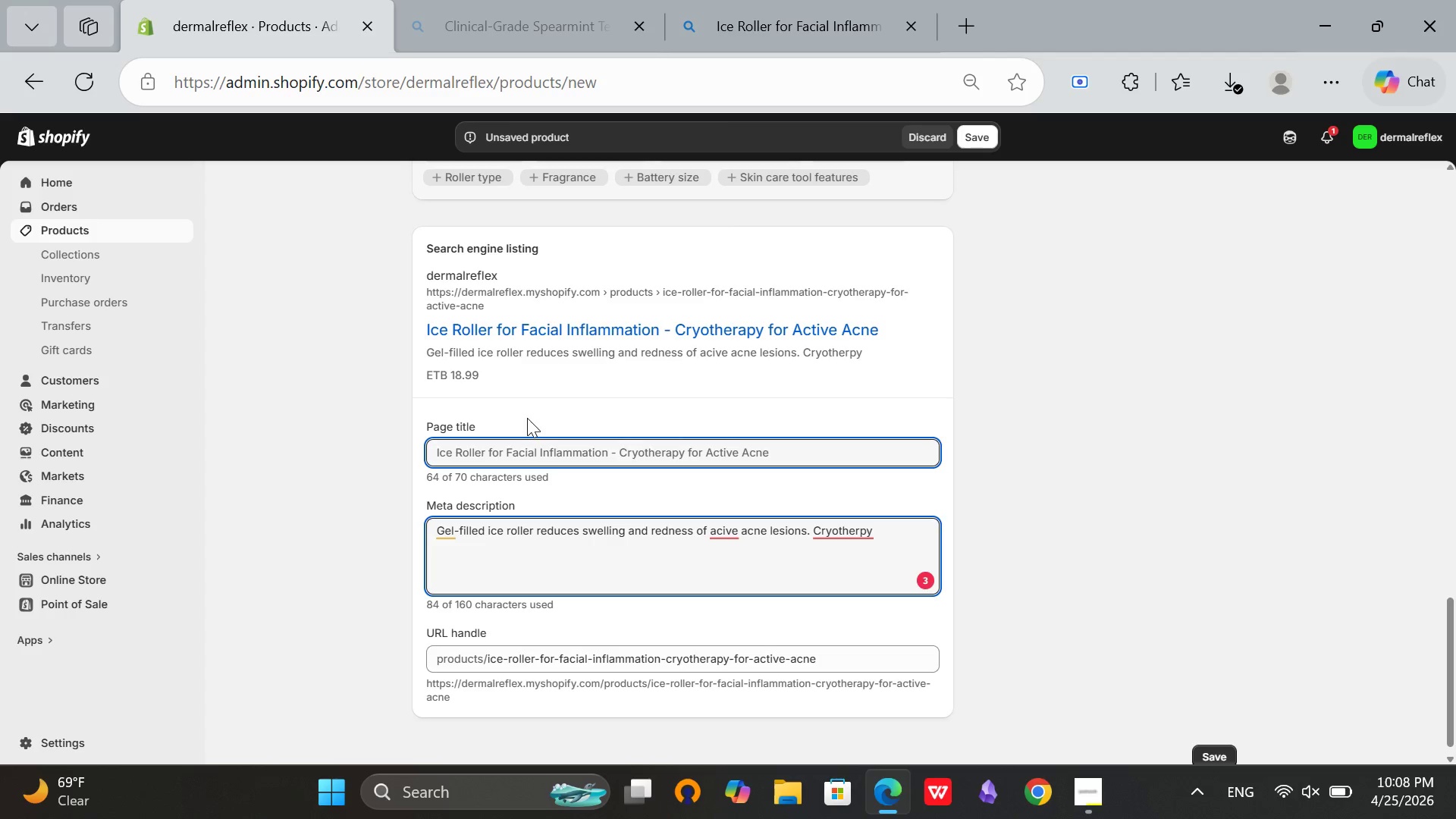 
wait(5.67)
 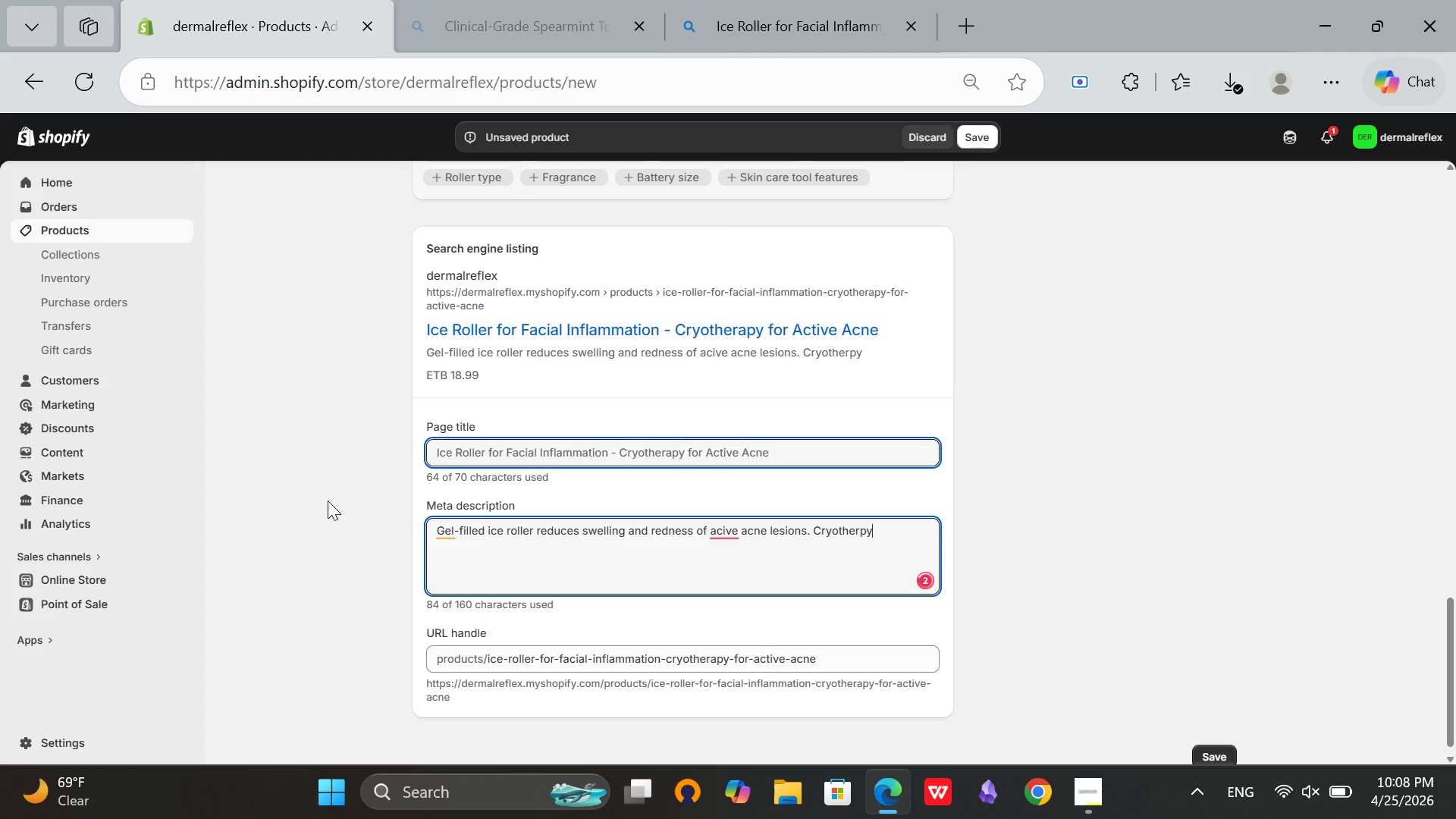 
left_click([858, 534])
 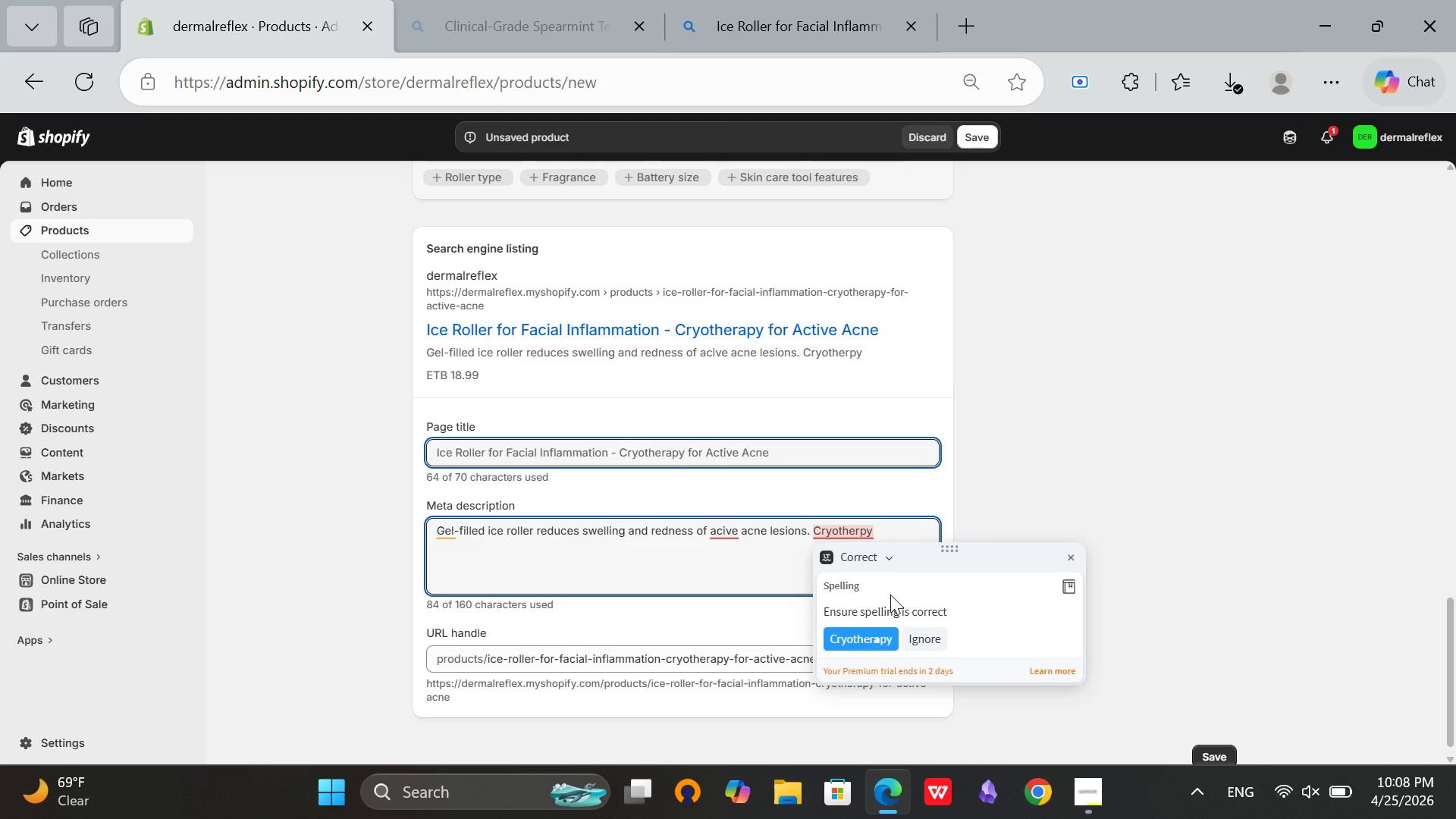 
key(A)
 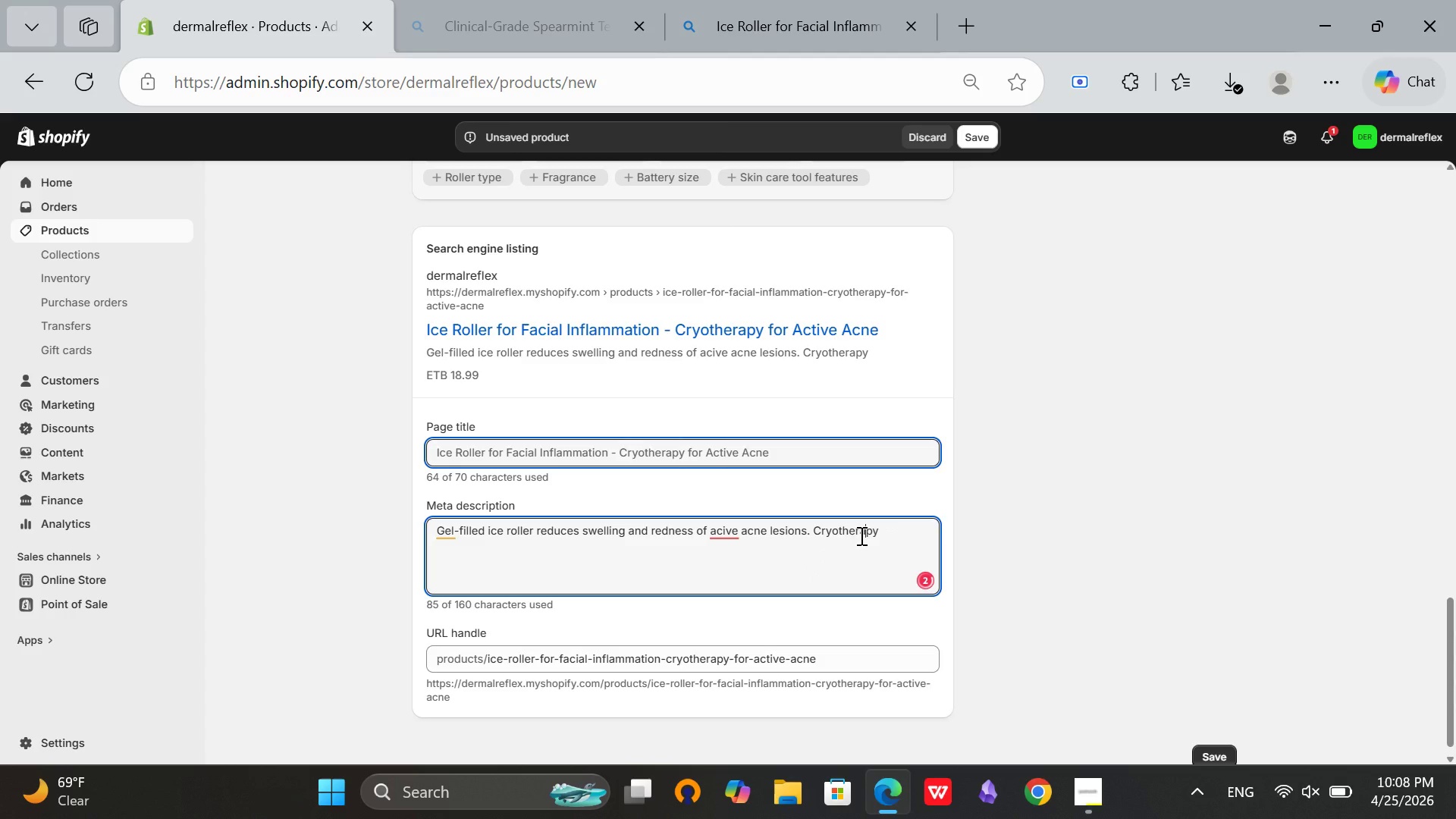 
left_click([875, 532])
 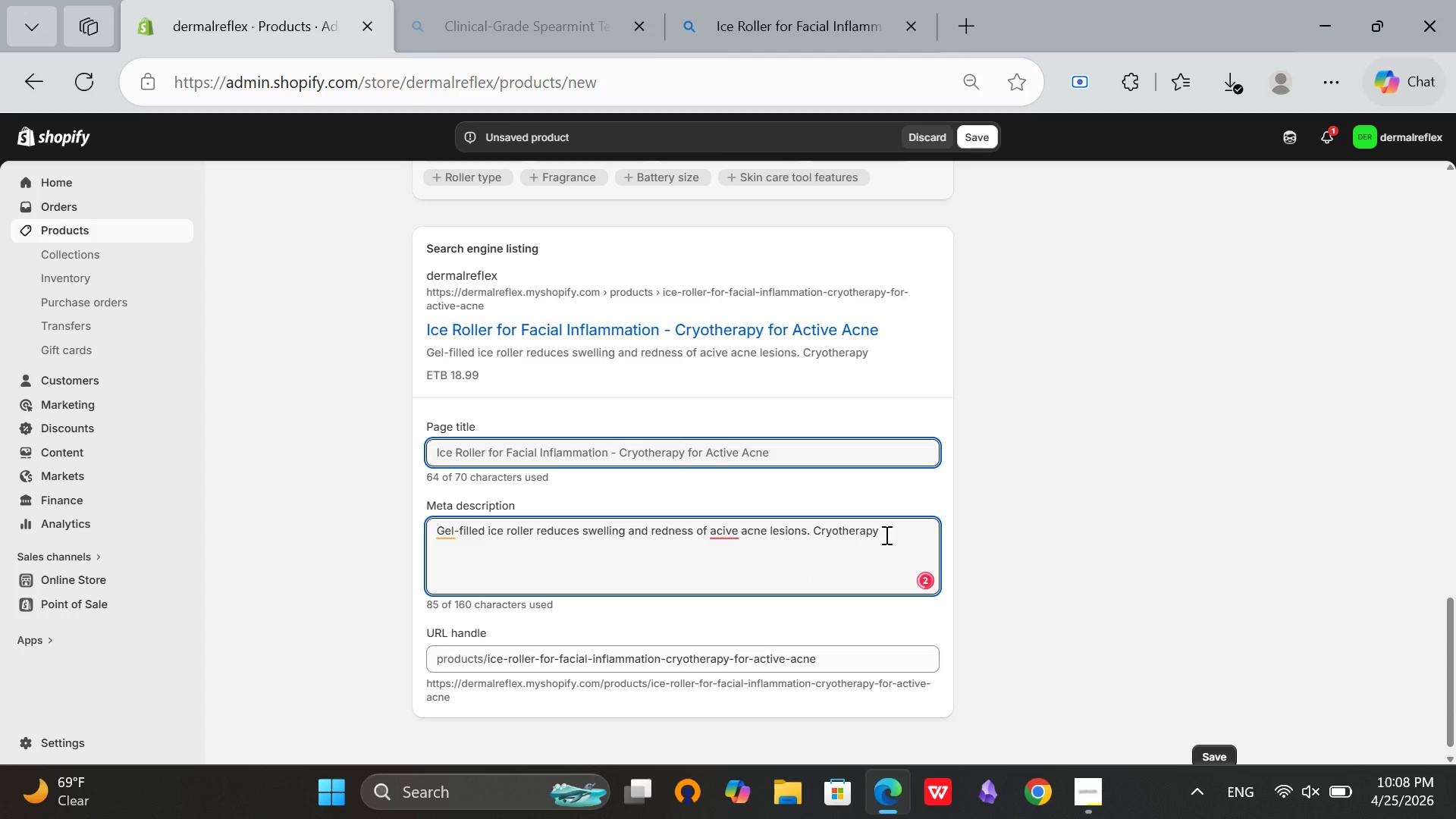 
key(ArrowRight)
 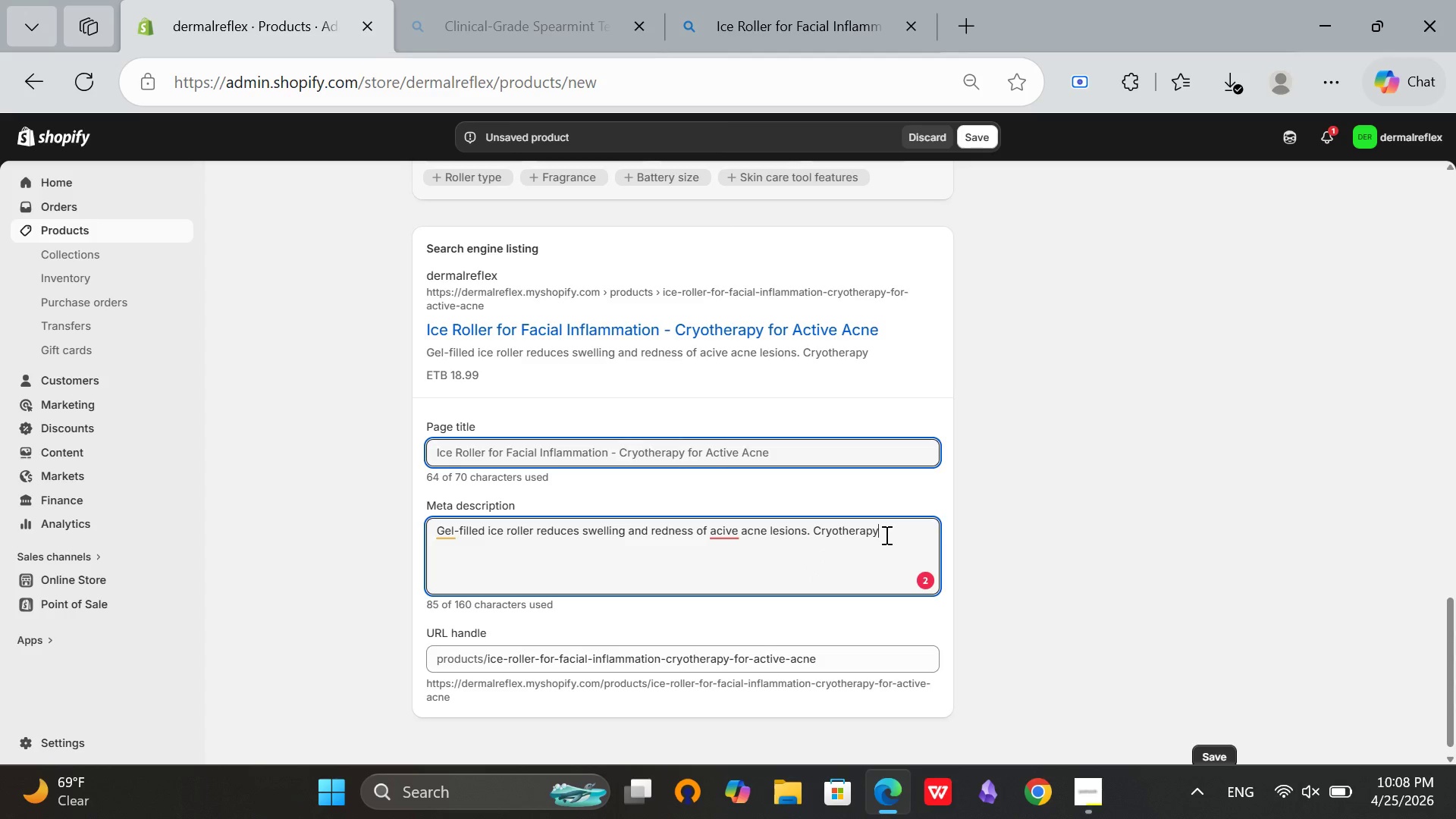 
type( con)
 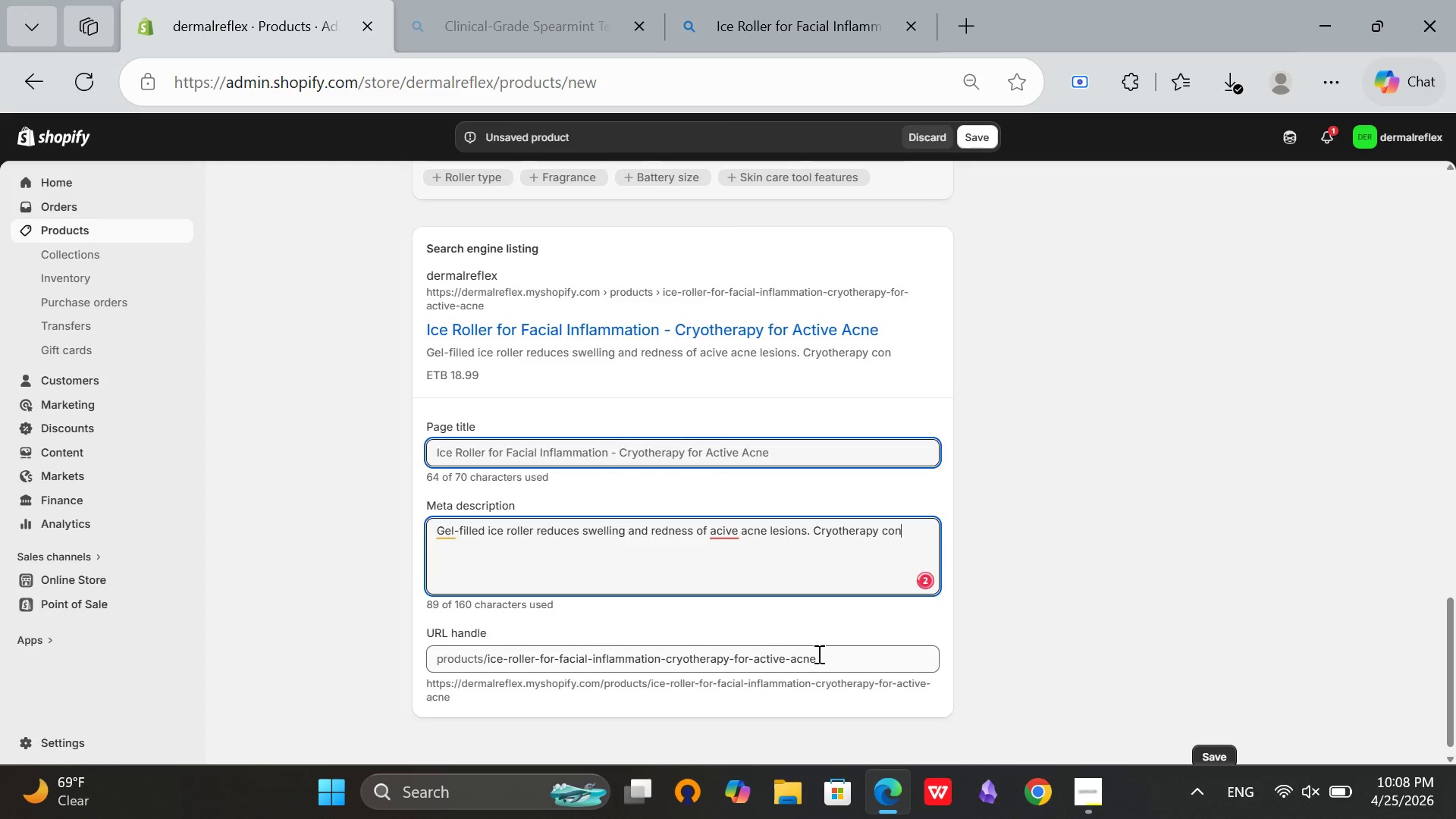 
type(strics)
key(Backspace)
type(ts capillaries, decreasing inflammation. Reusable. Home use.)
 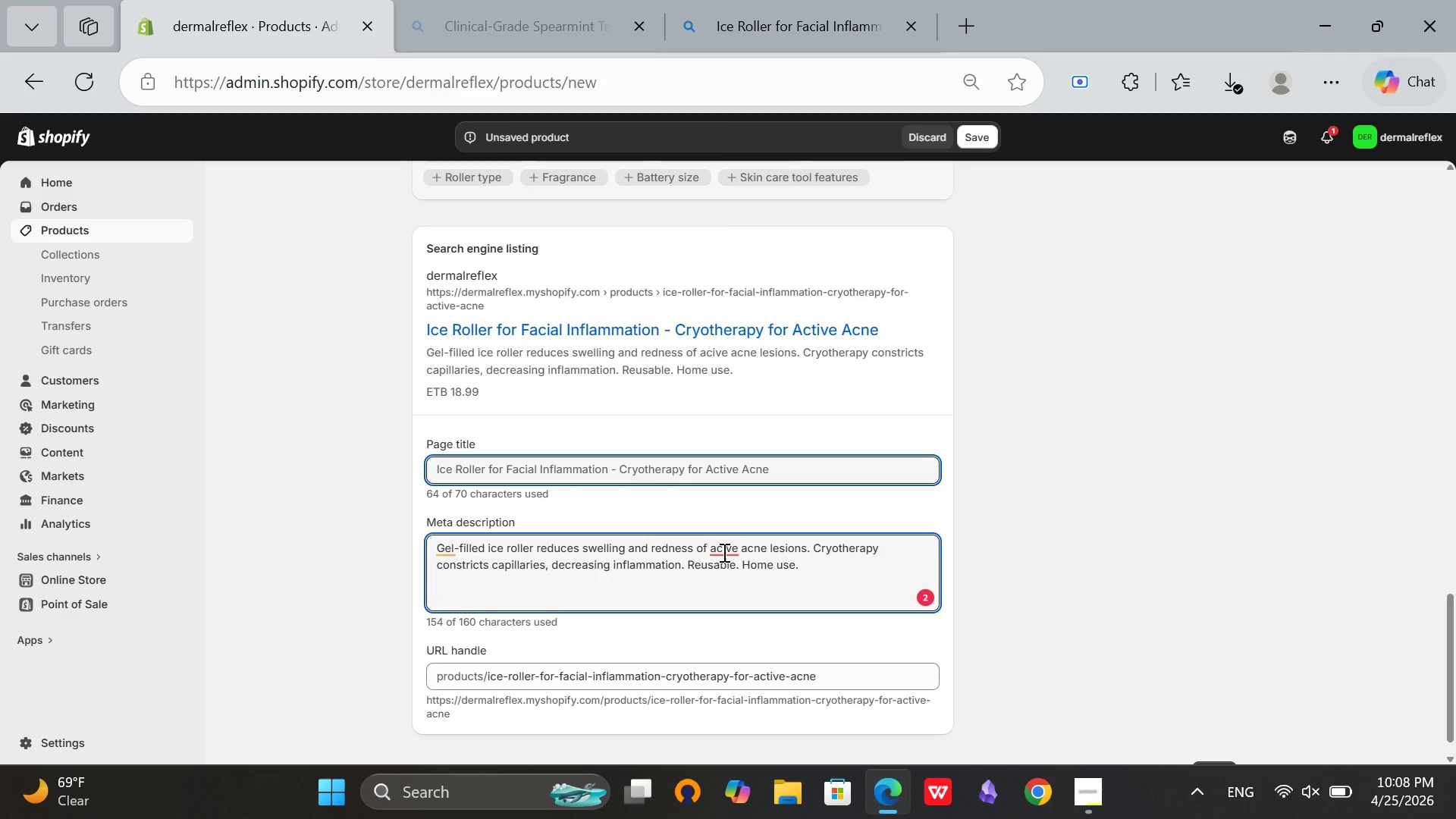 
left_click([720, 550])
 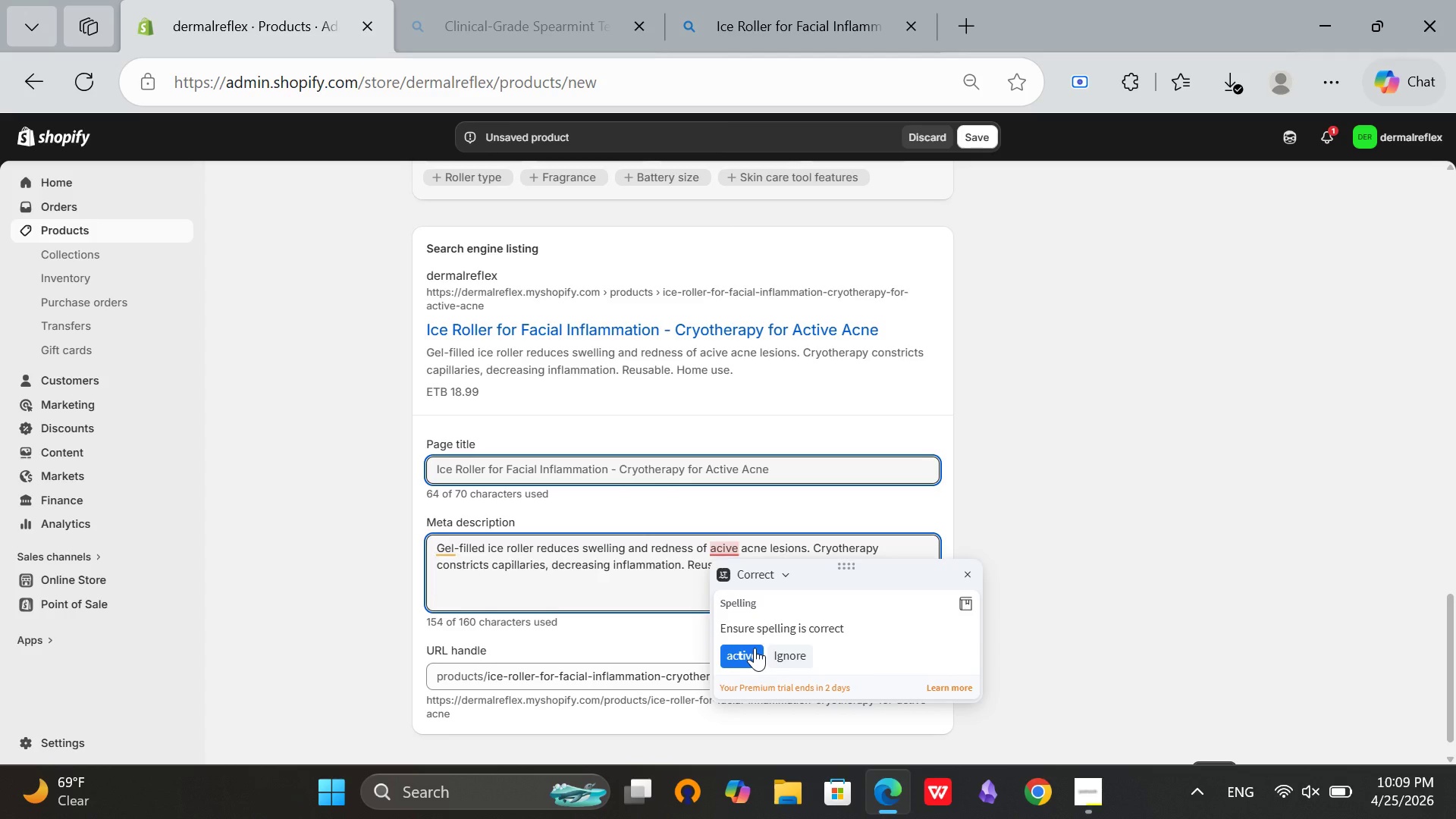 
key(T)
 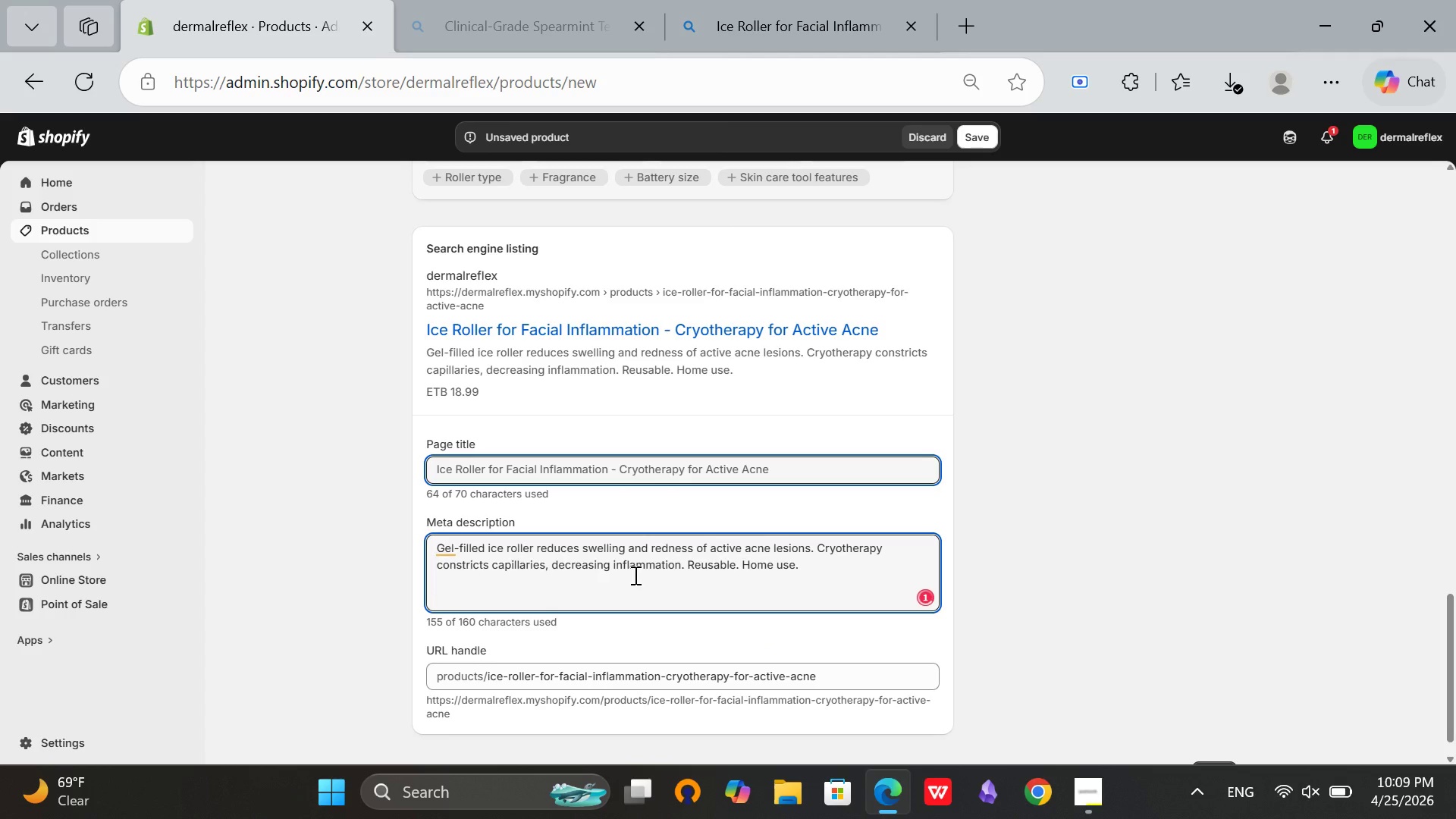 
left_click([634, 575])
 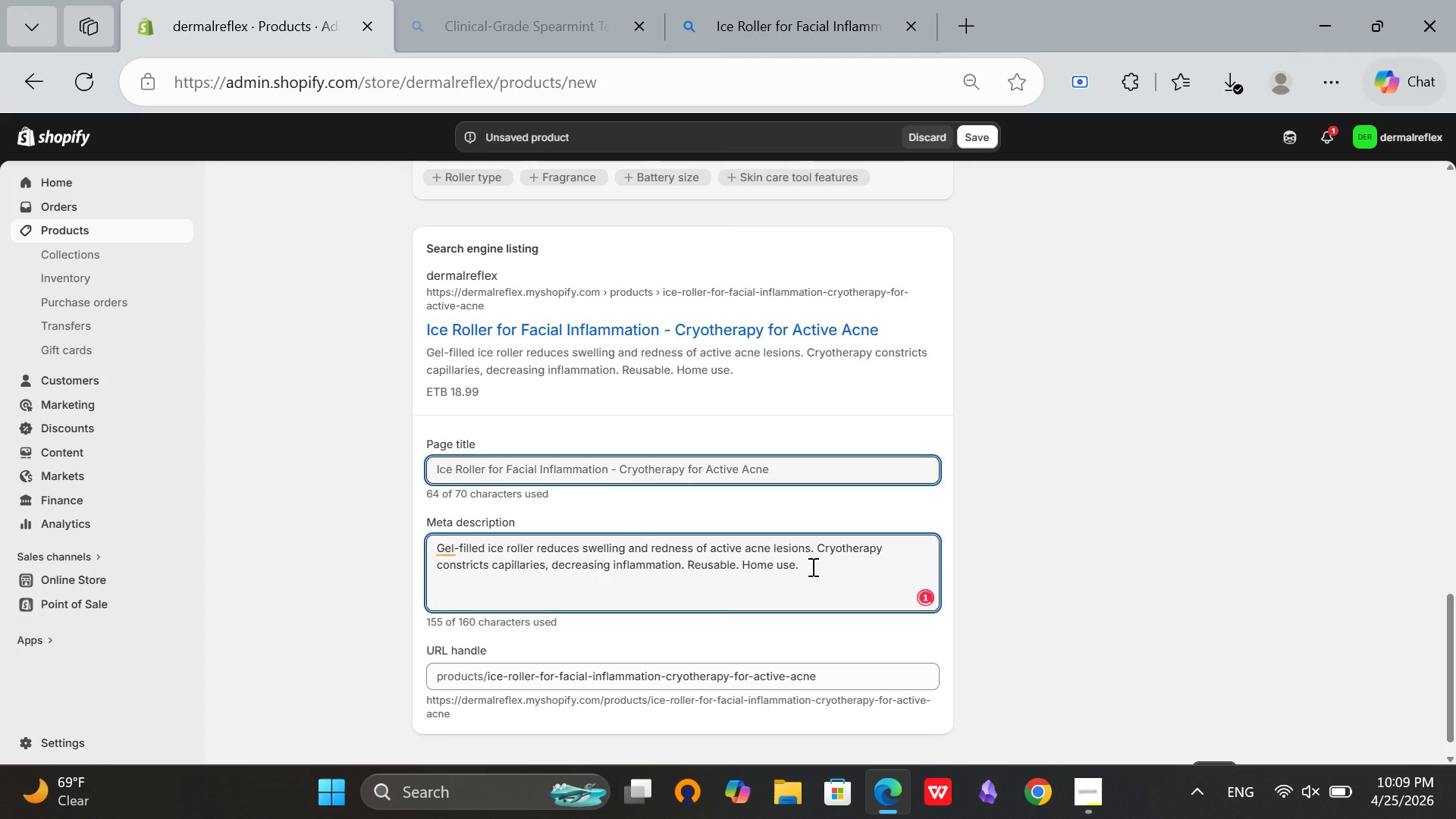 
left_click([811, 566])
 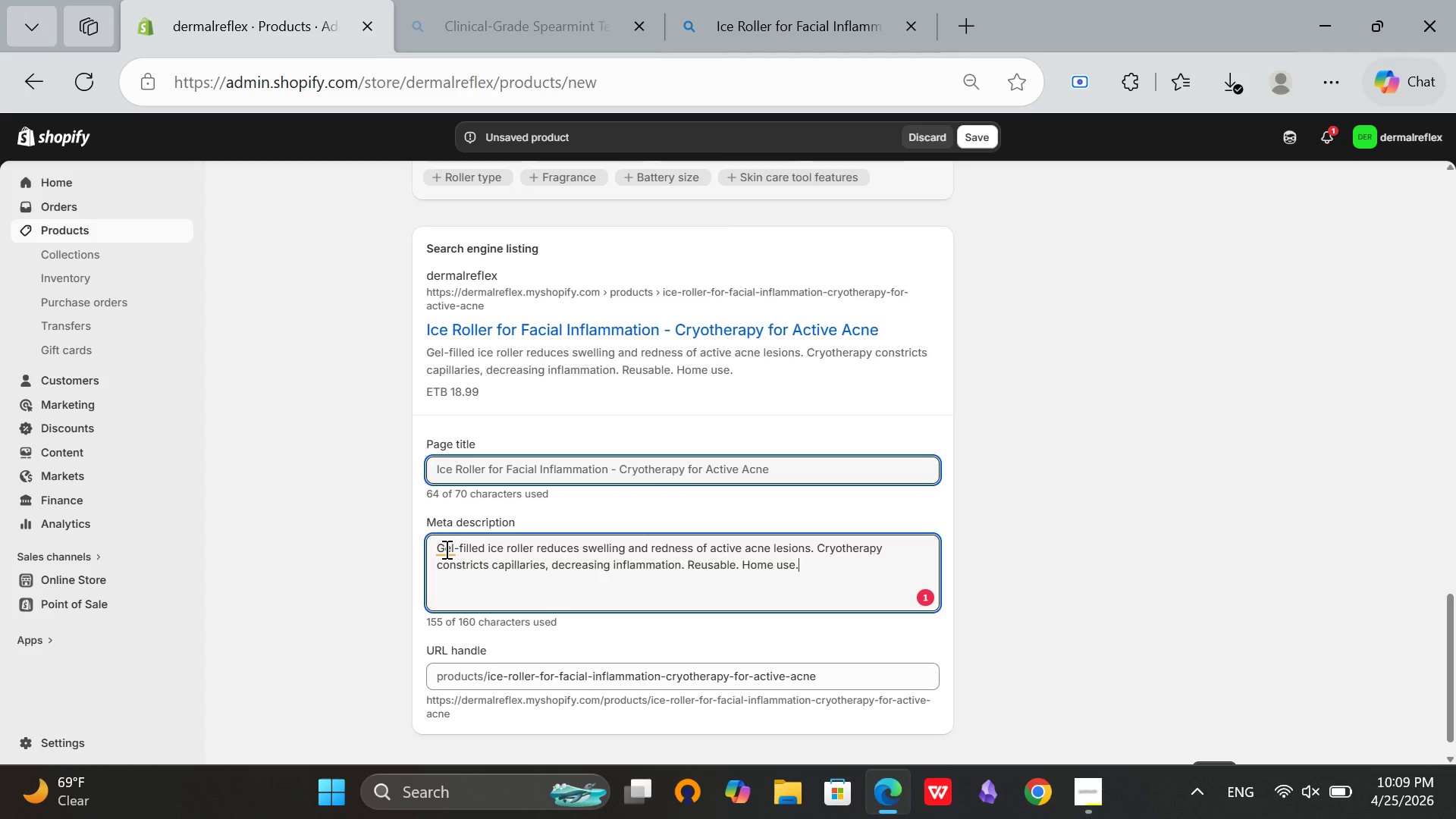 
left_click([444, 547])
 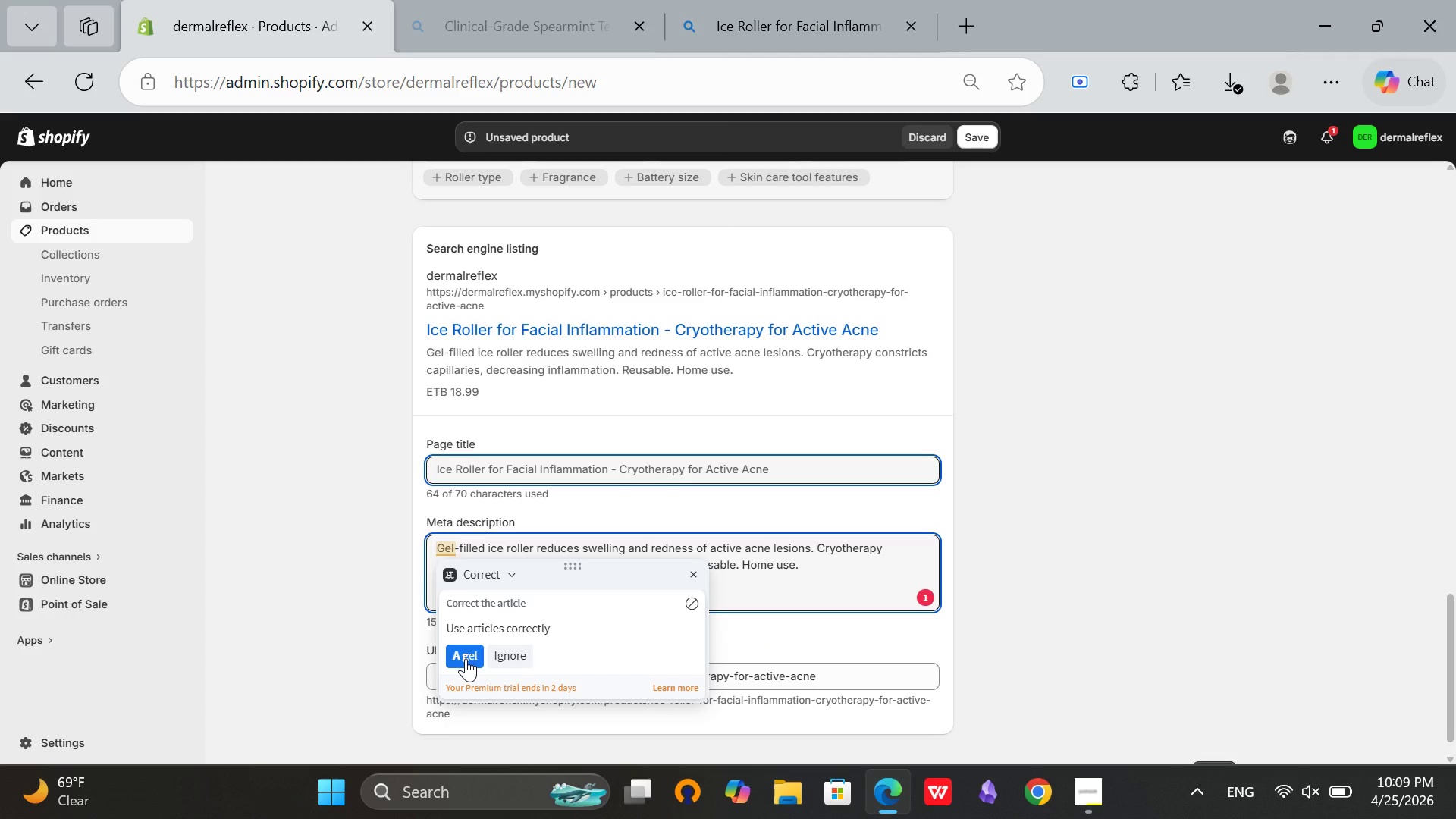 
left_click([466, 658])
 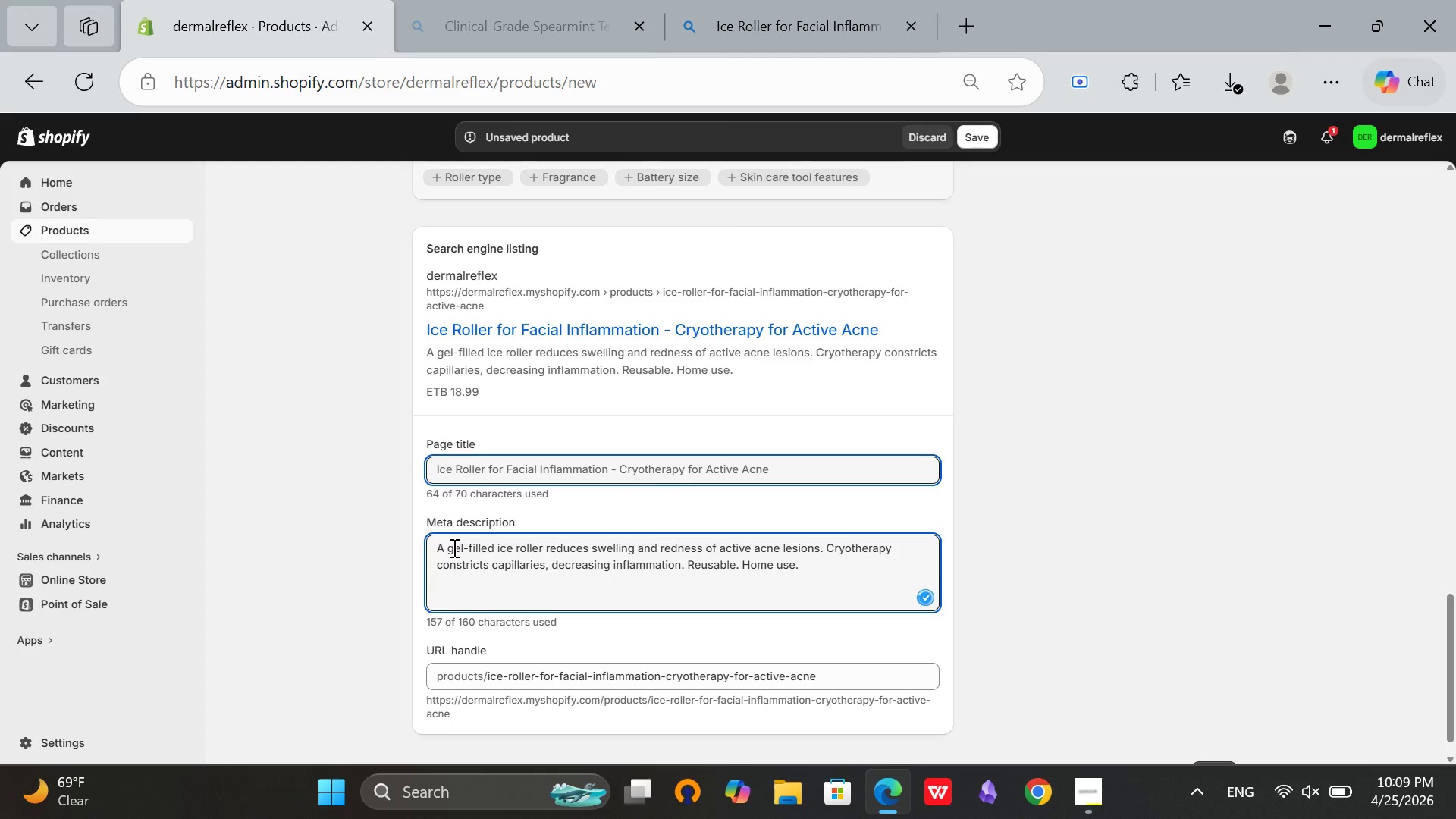 
left_click([453, 548])
 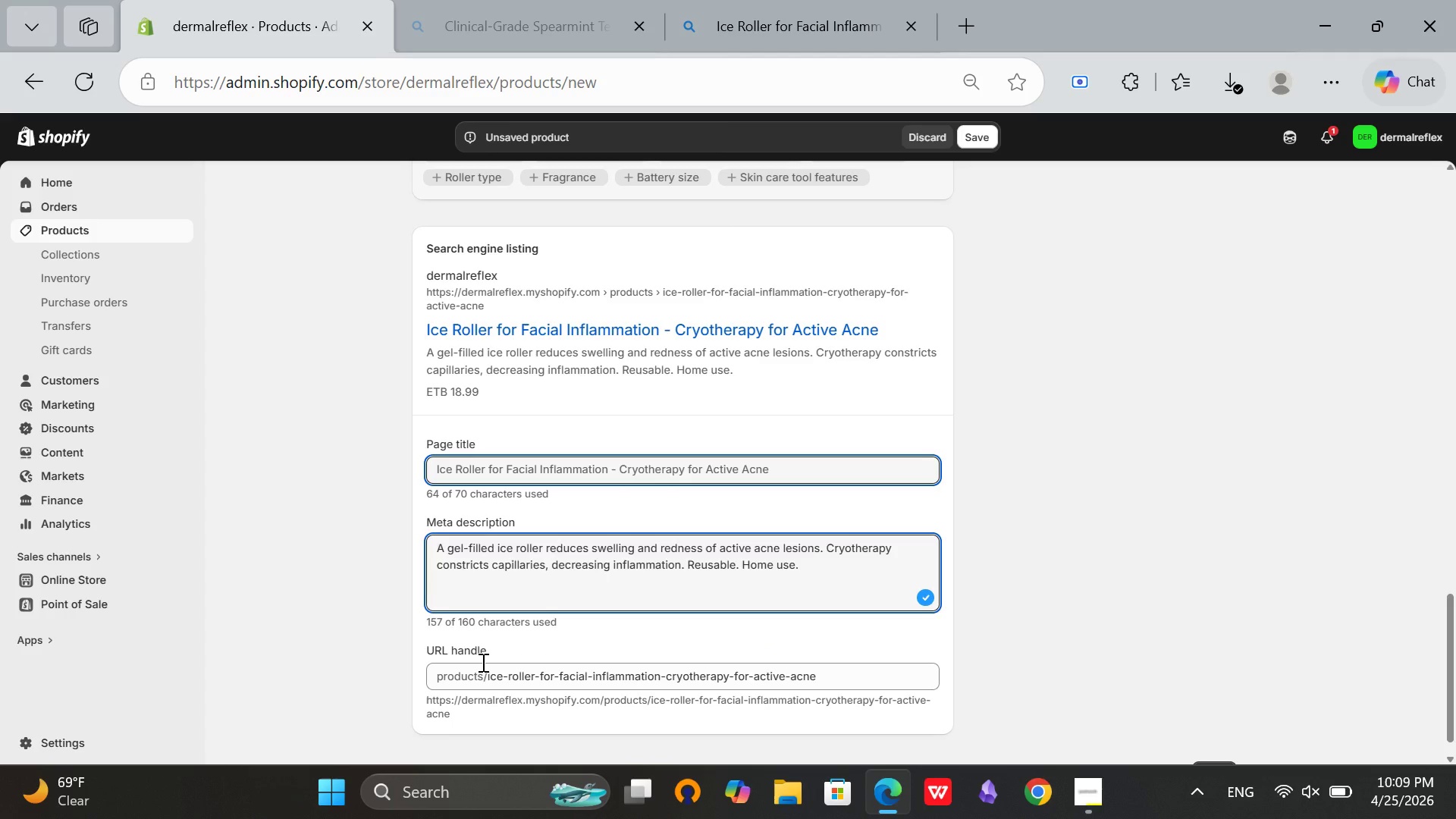 
key(Backspace)
 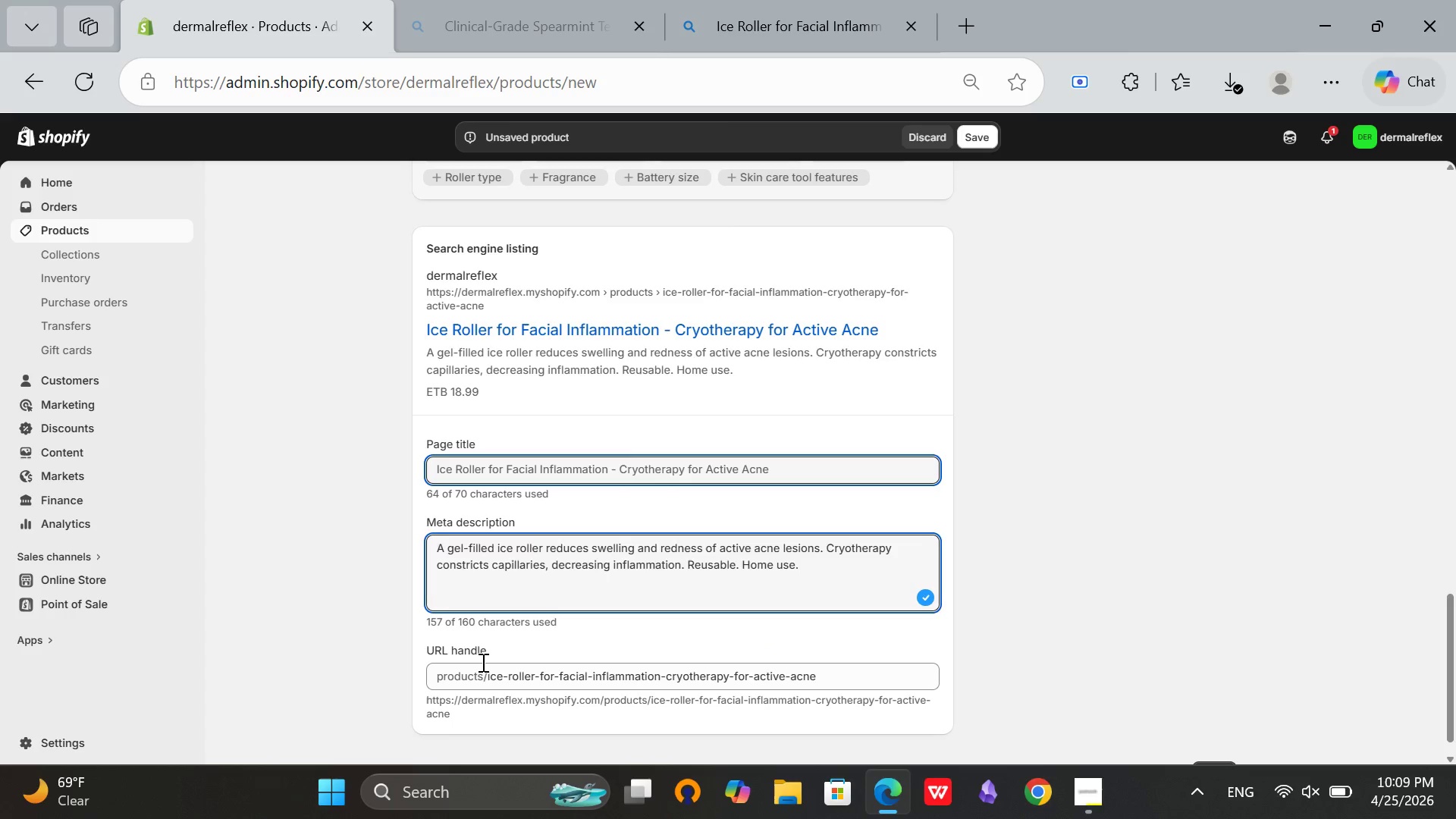 
key(Backspace)
 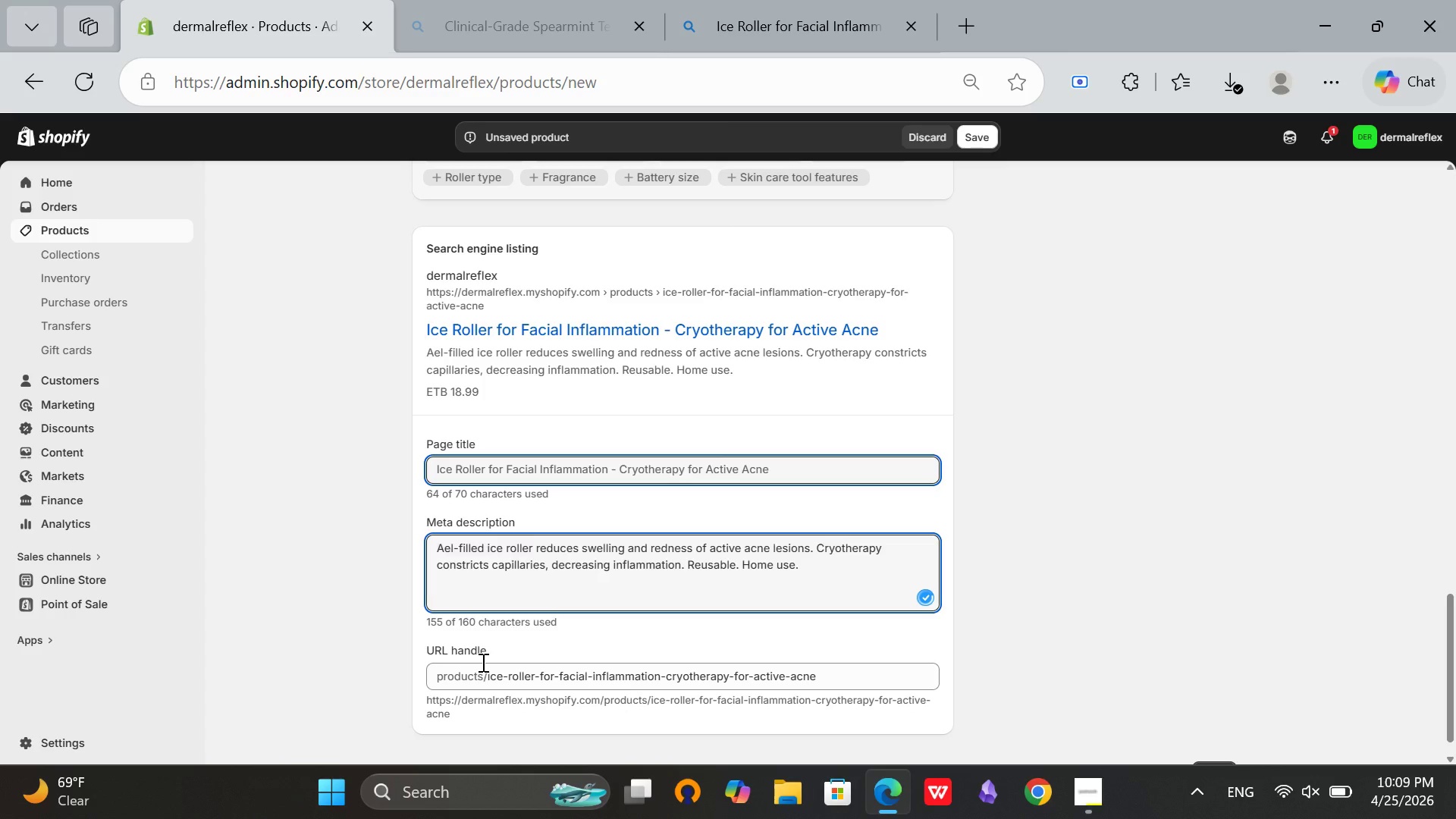 
key(Backspace)
 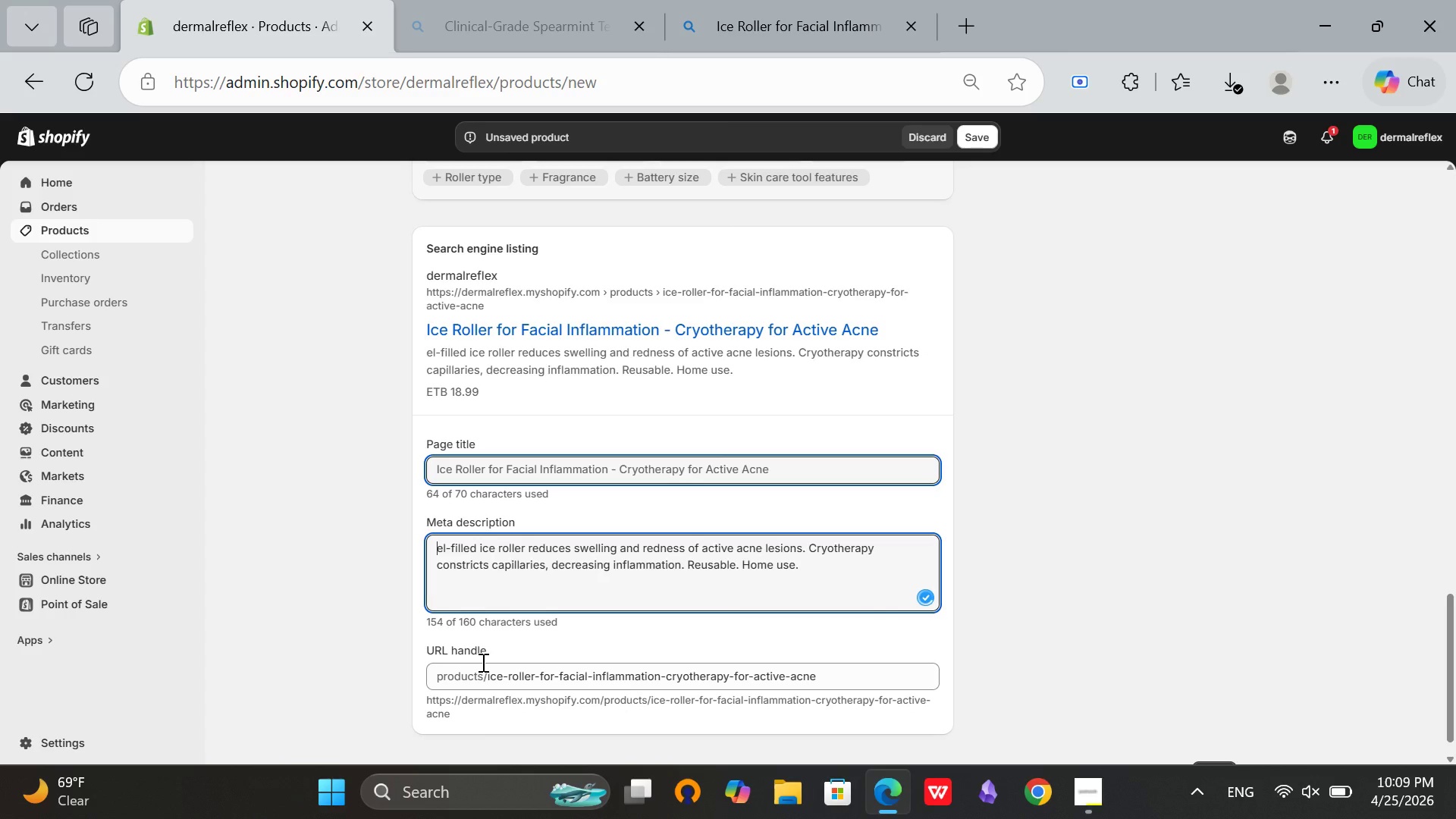 
key(CapsLock)
 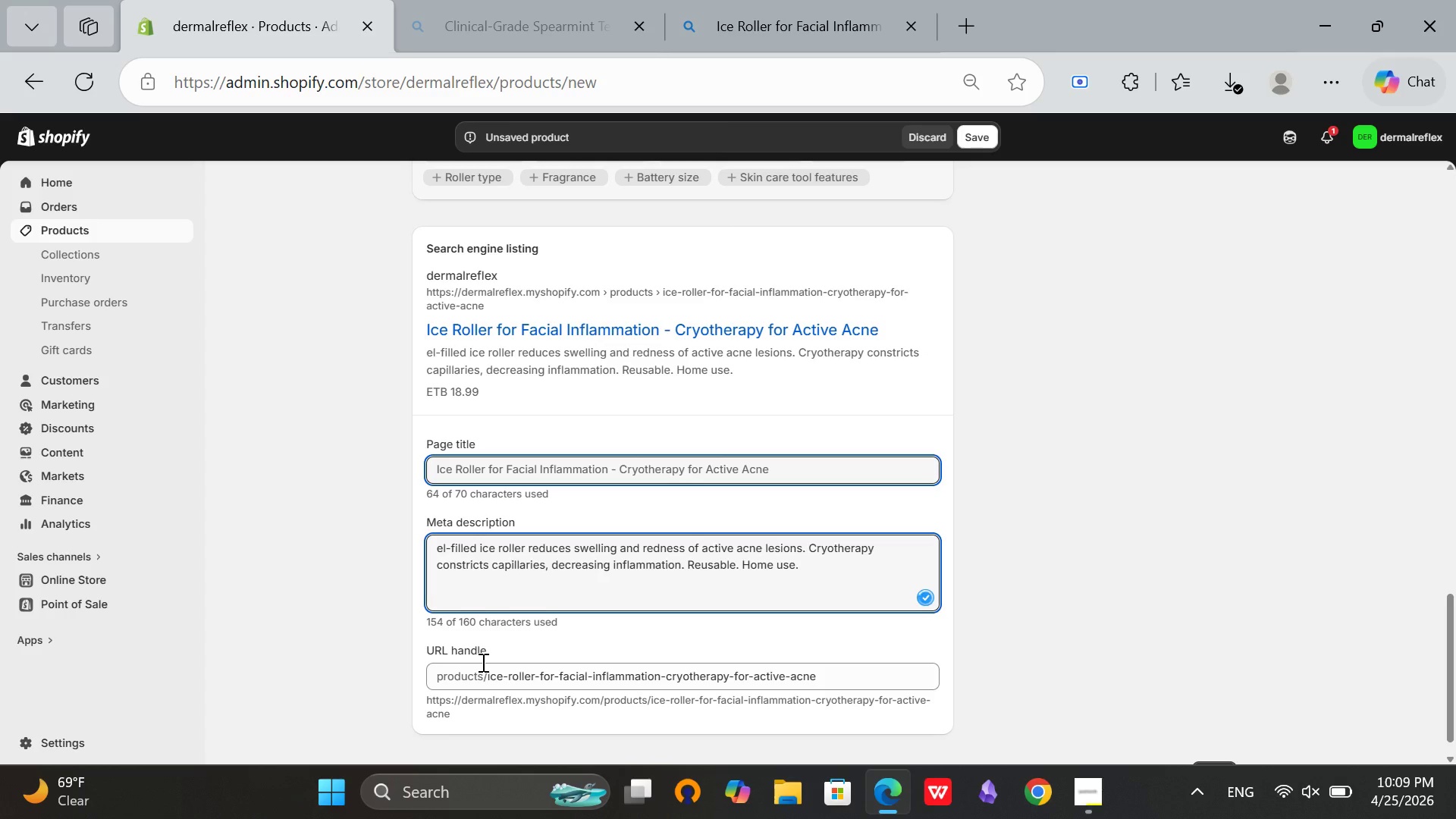 
key(G)
 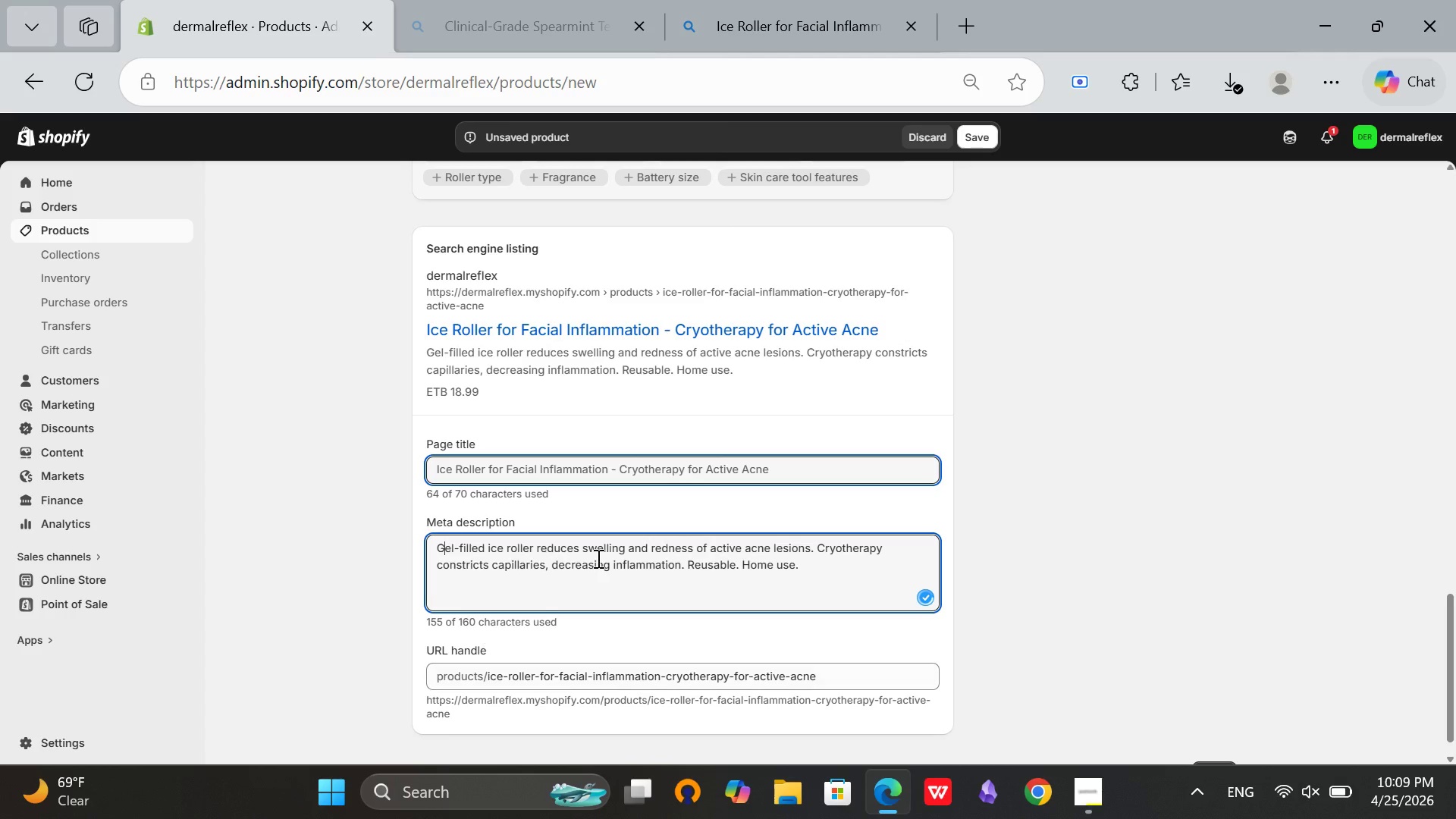 
key(CapsLock)
 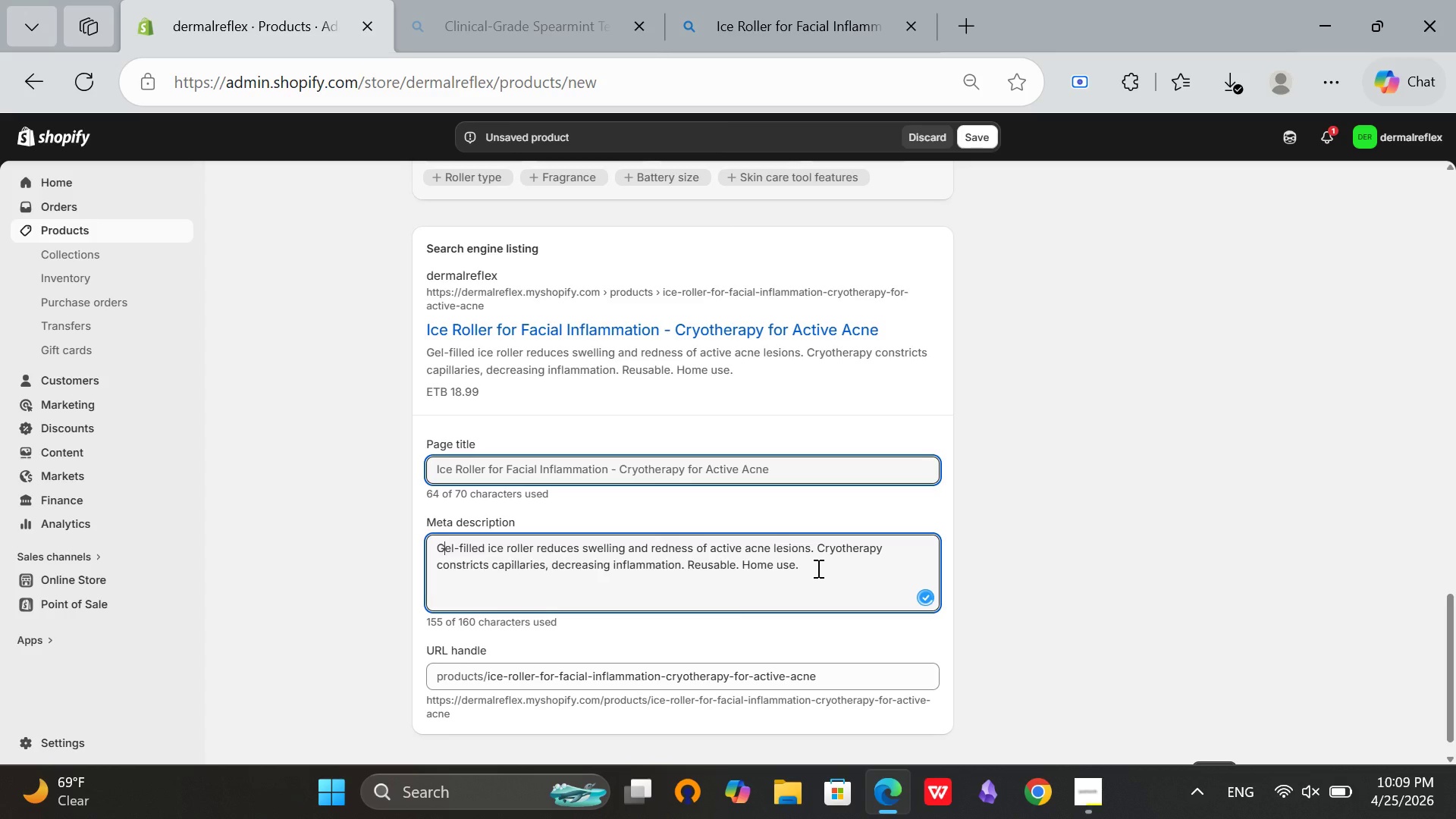 
left_click([817, 570])
 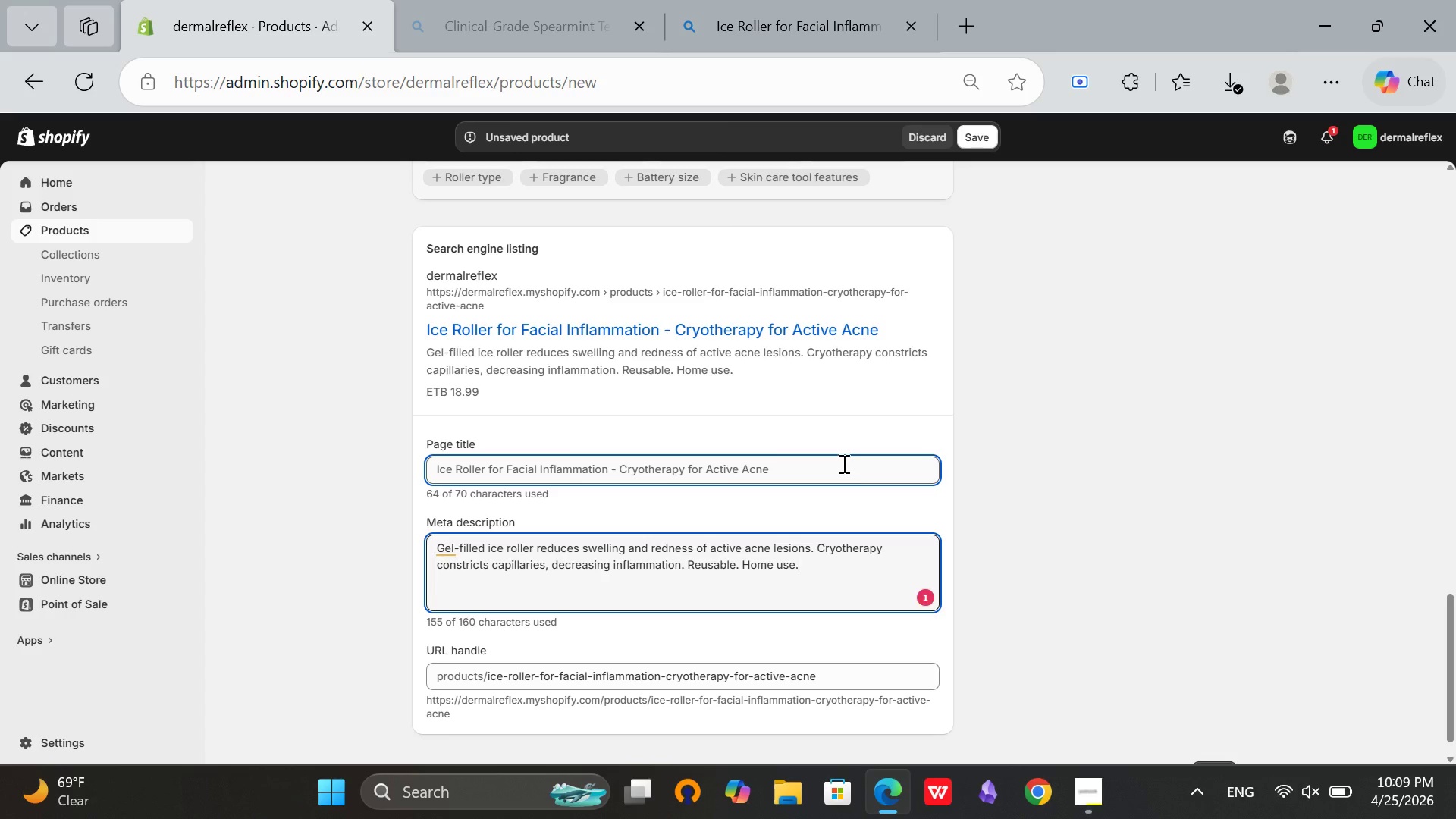 
left_click([828, 479])
 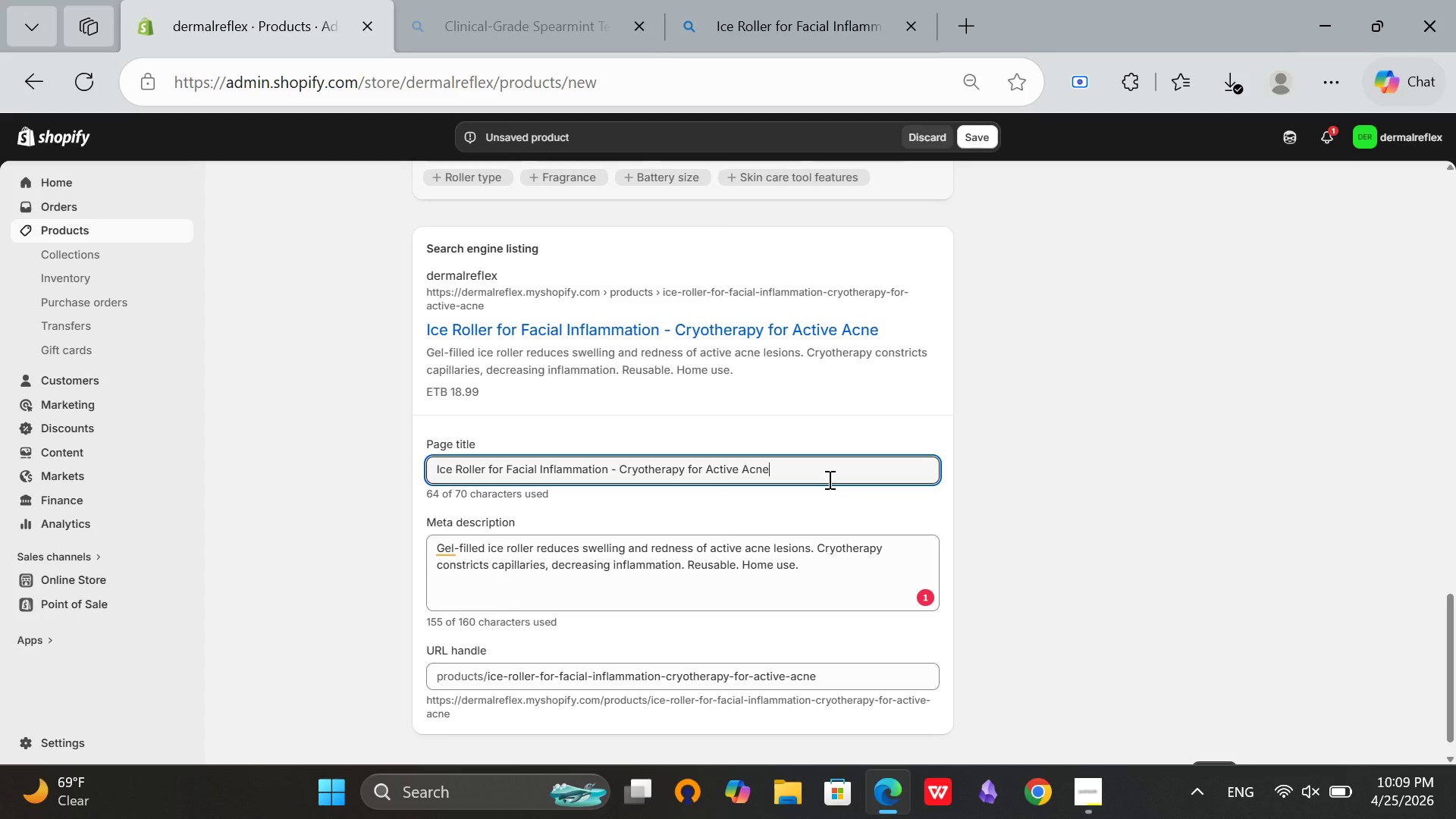 
left_click_drag(start_coordinate=[806, 476], to_coordinate=[689, 480])
 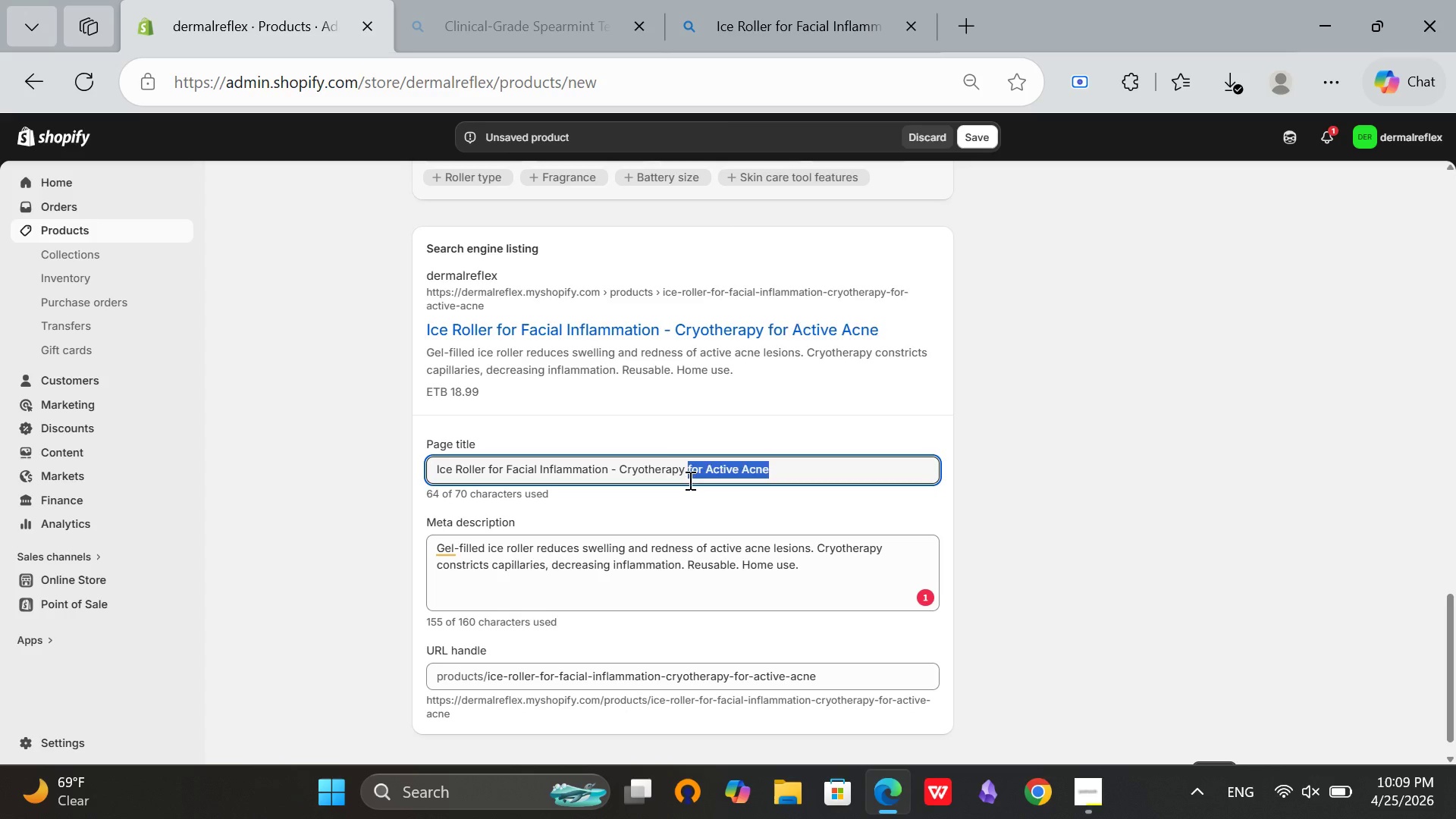 
key(Backspace)
 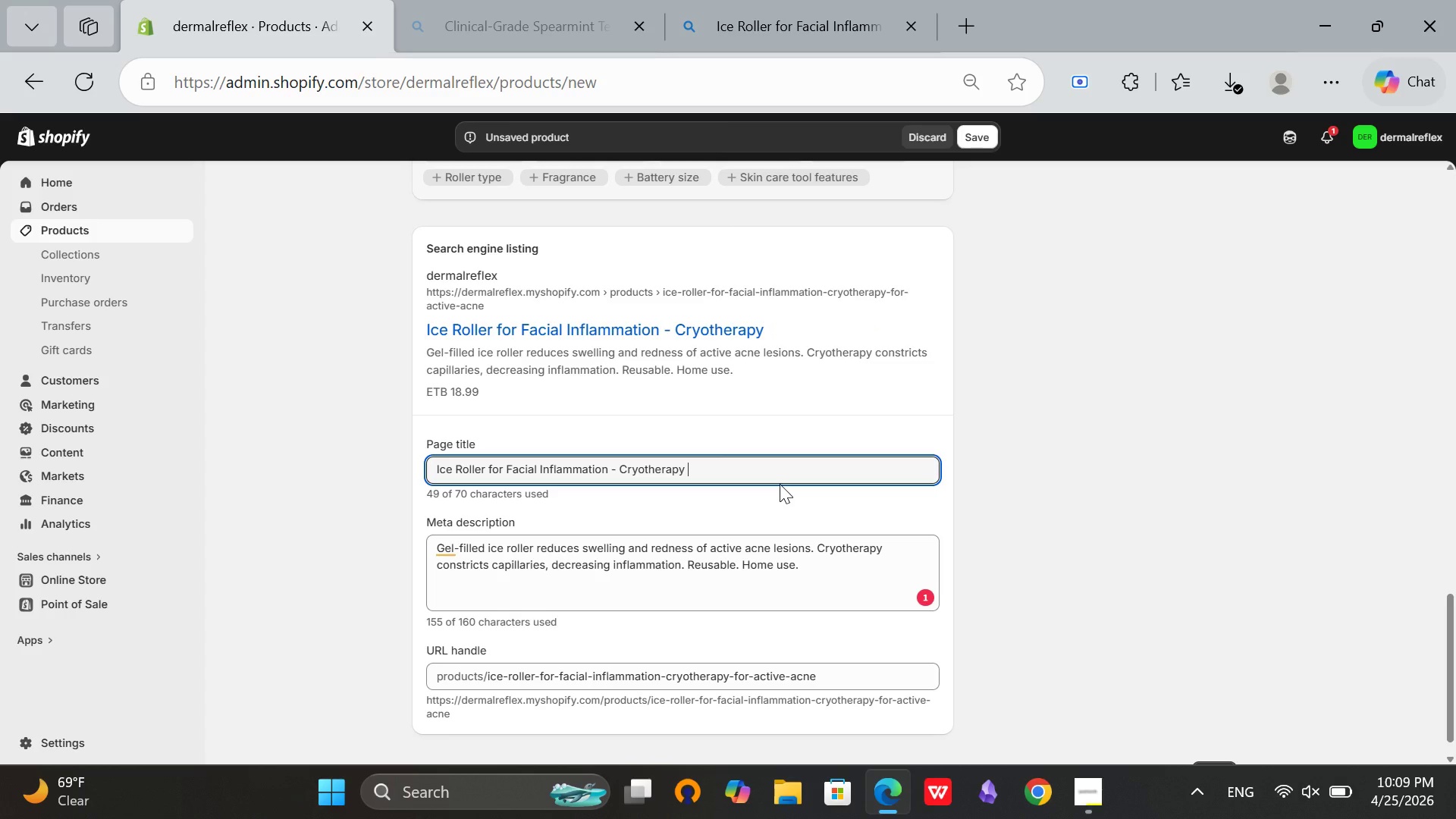 
type(Tool)
 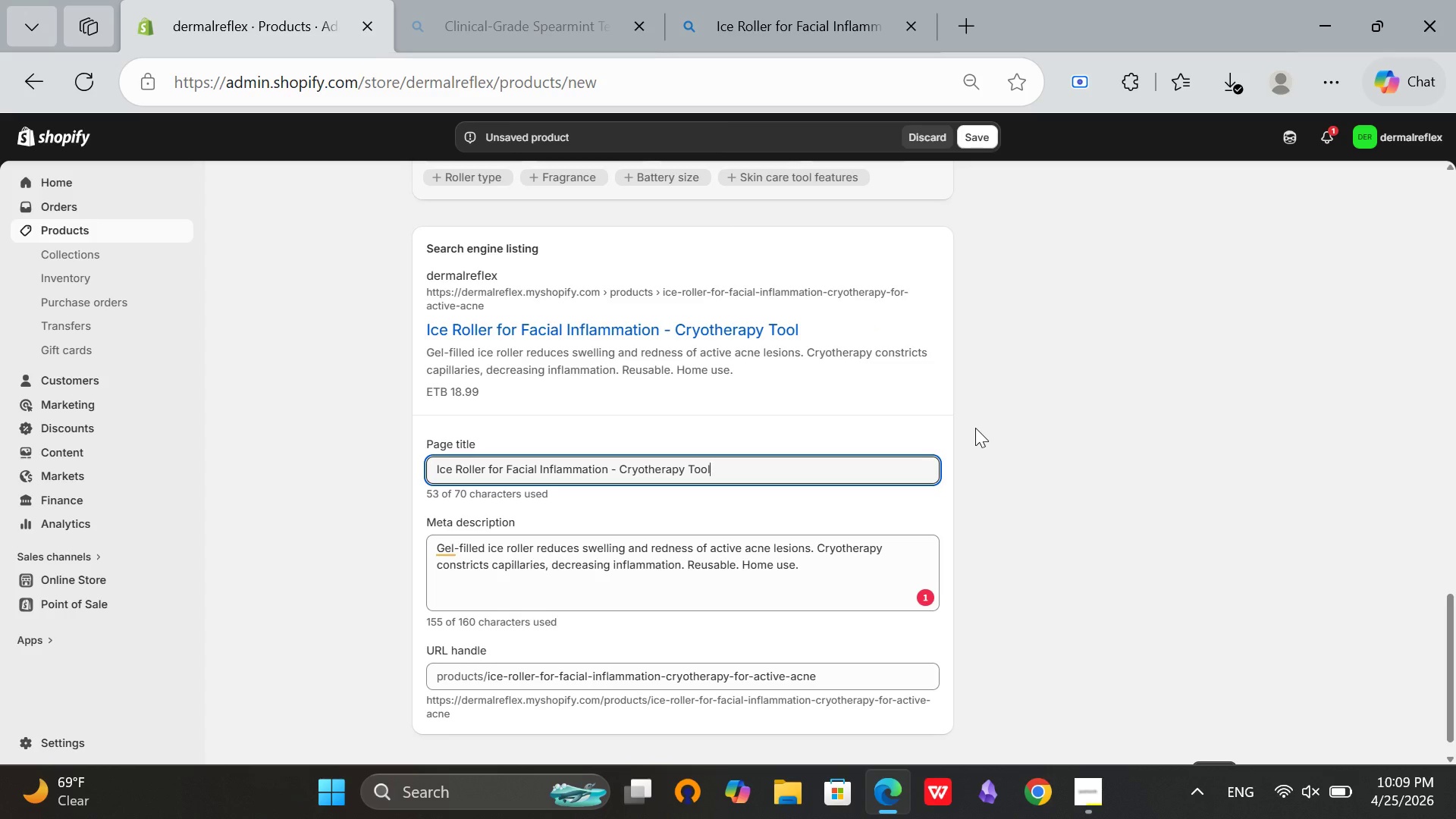 
left_click([975, 428])
 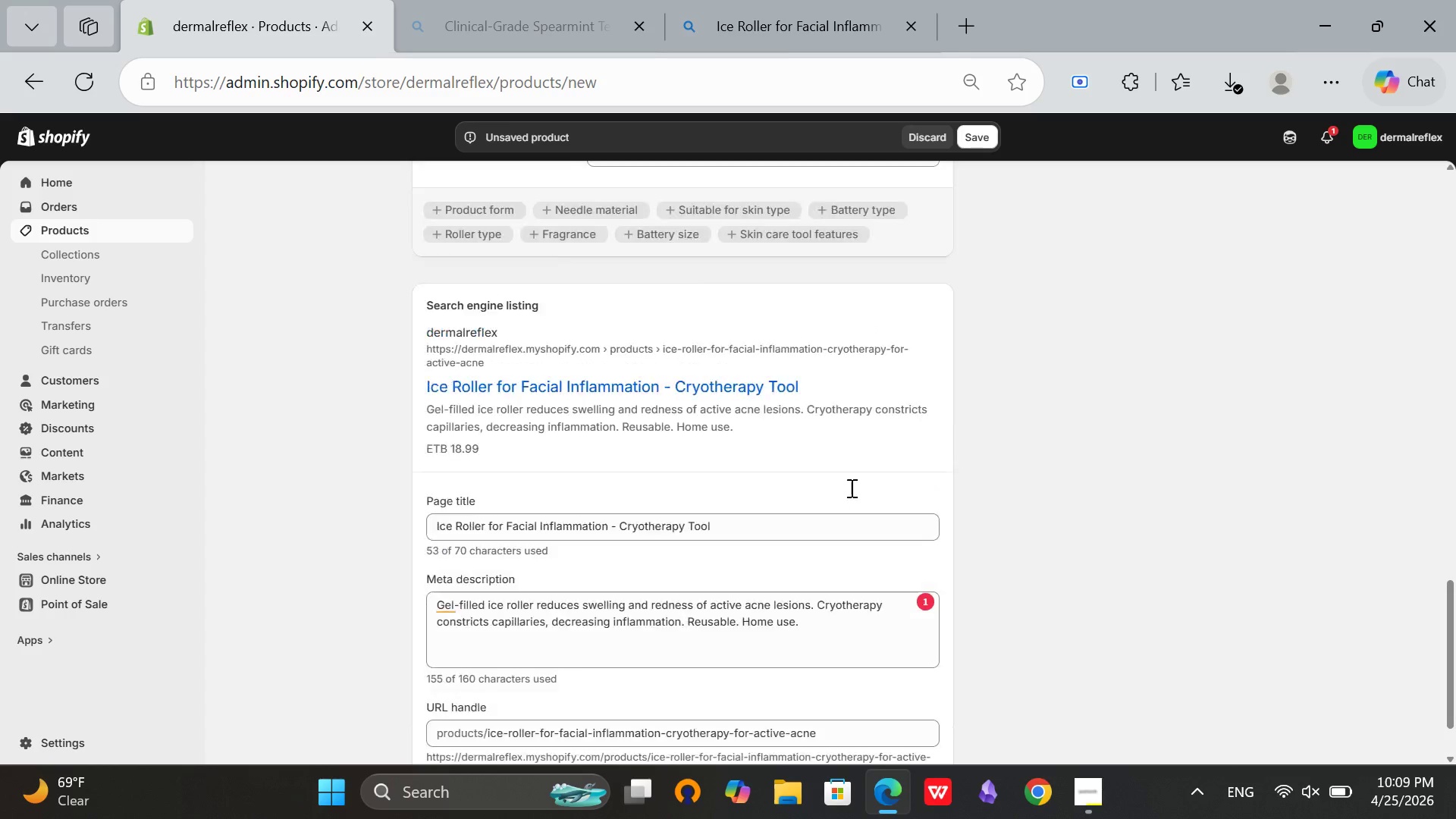 
scroll: coordinate [720, 503], scroll_direction: up, amount: 11.0
 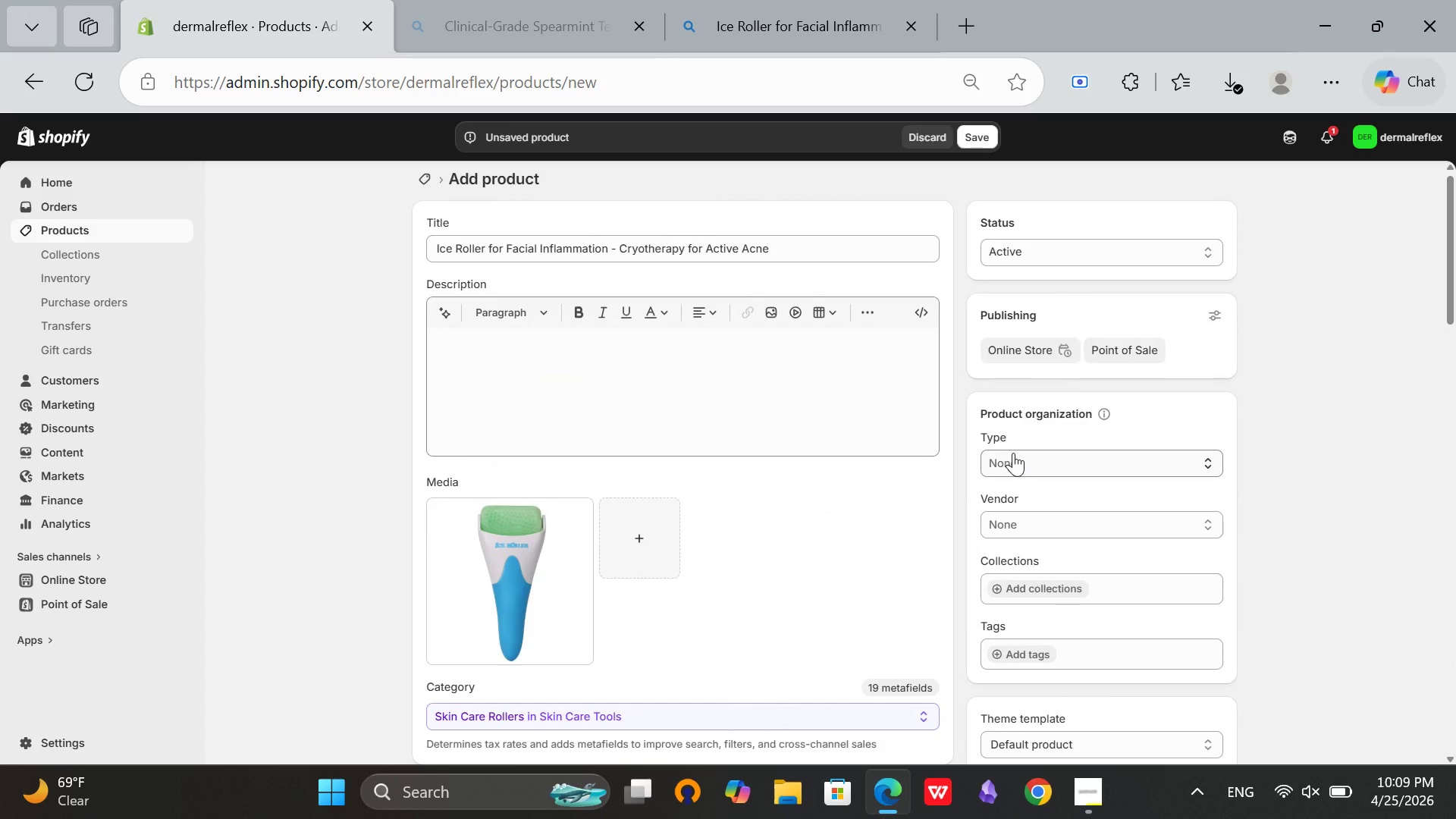 
left_click([1013, 453])
 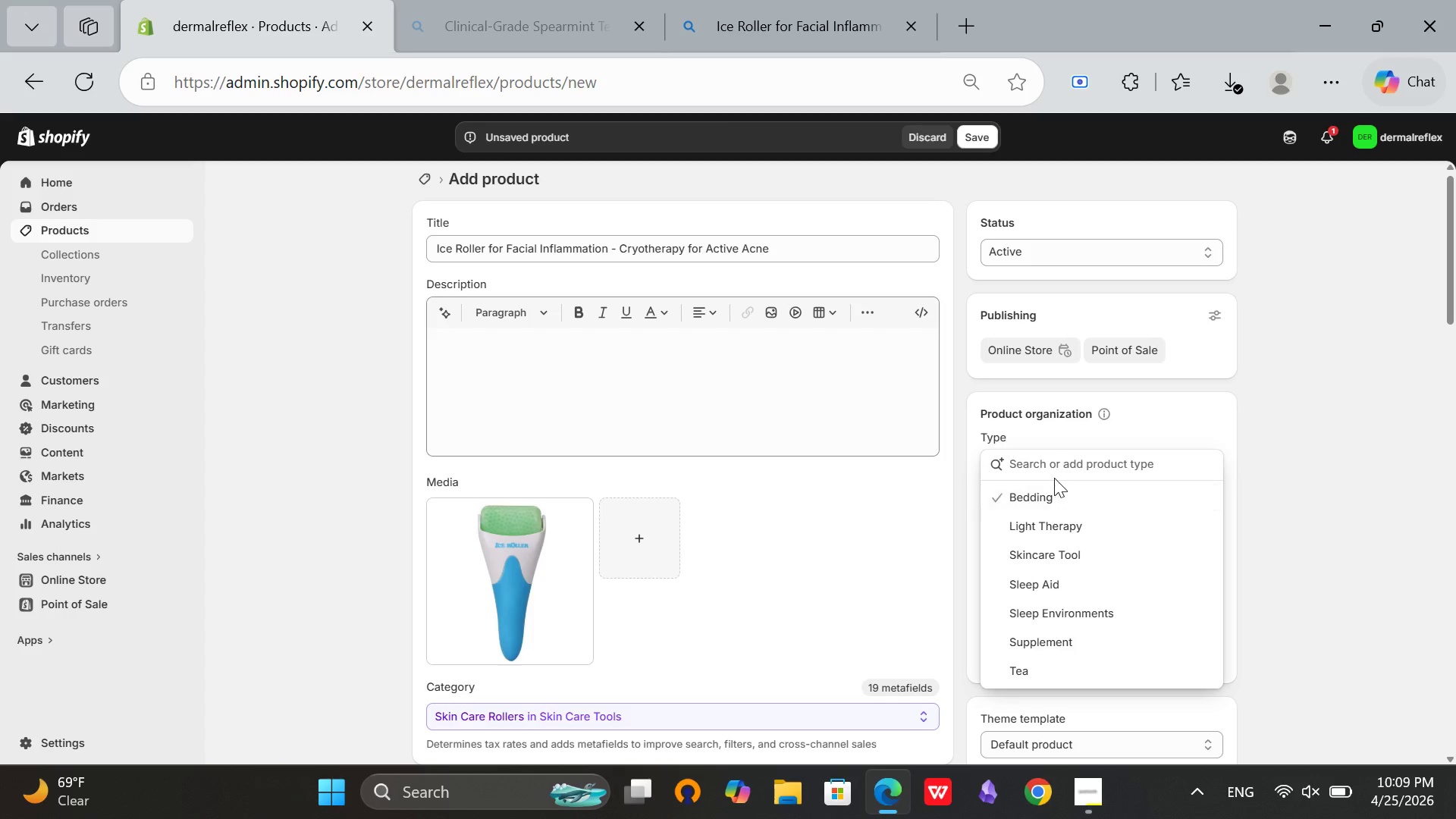 
type(Skincare)
 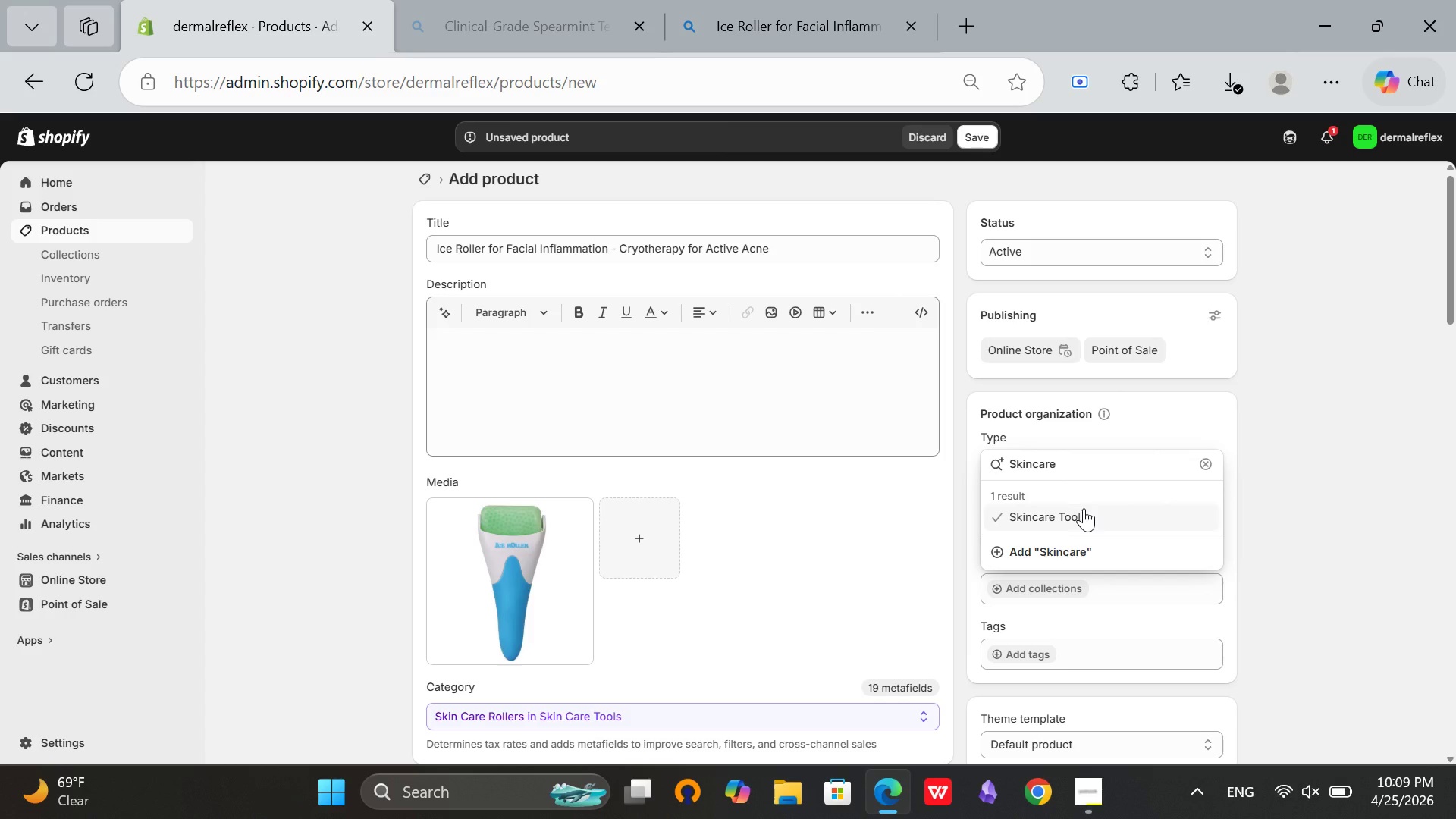 
type( Tool)
 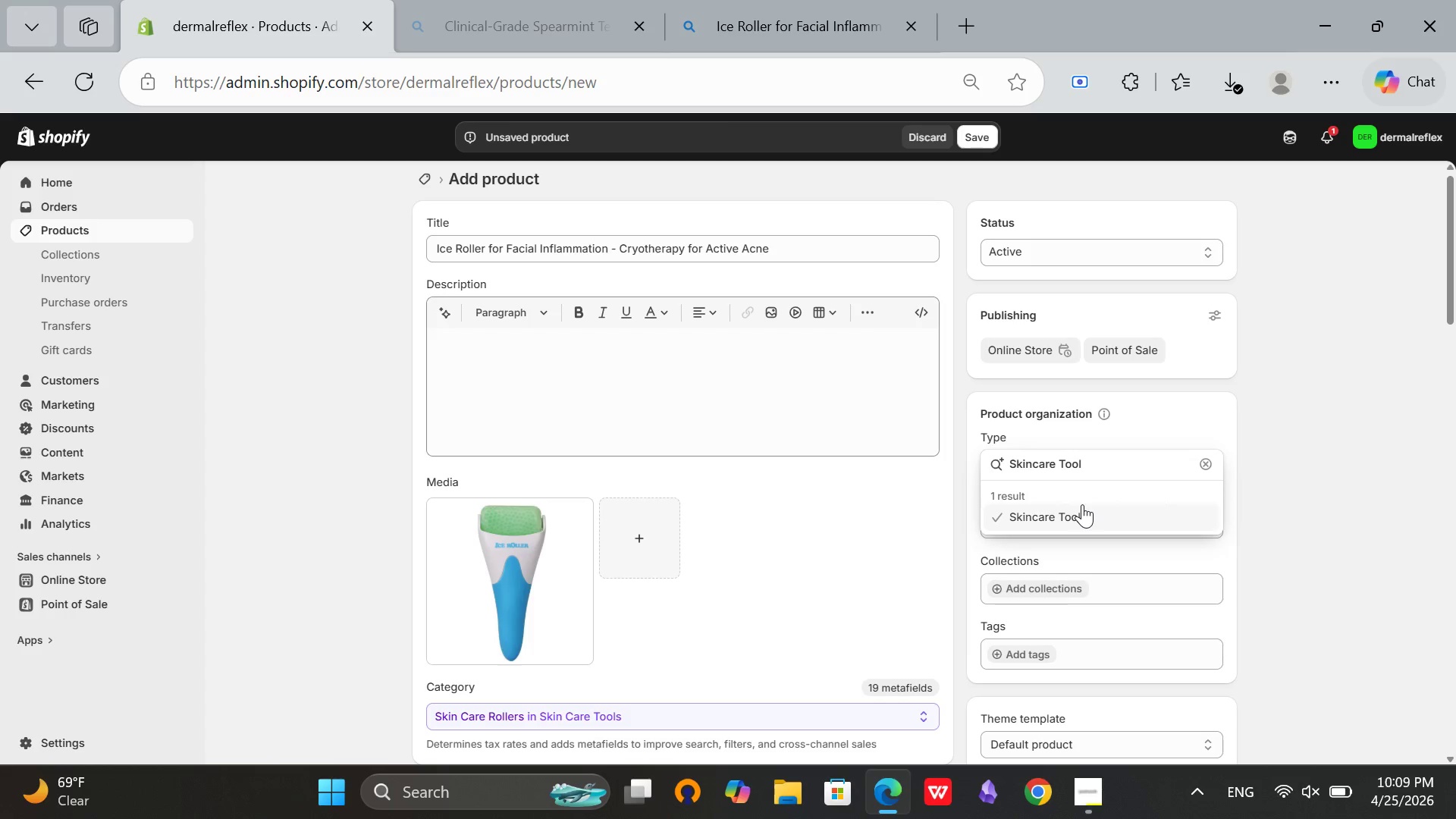 
left_click([1082, 504])
 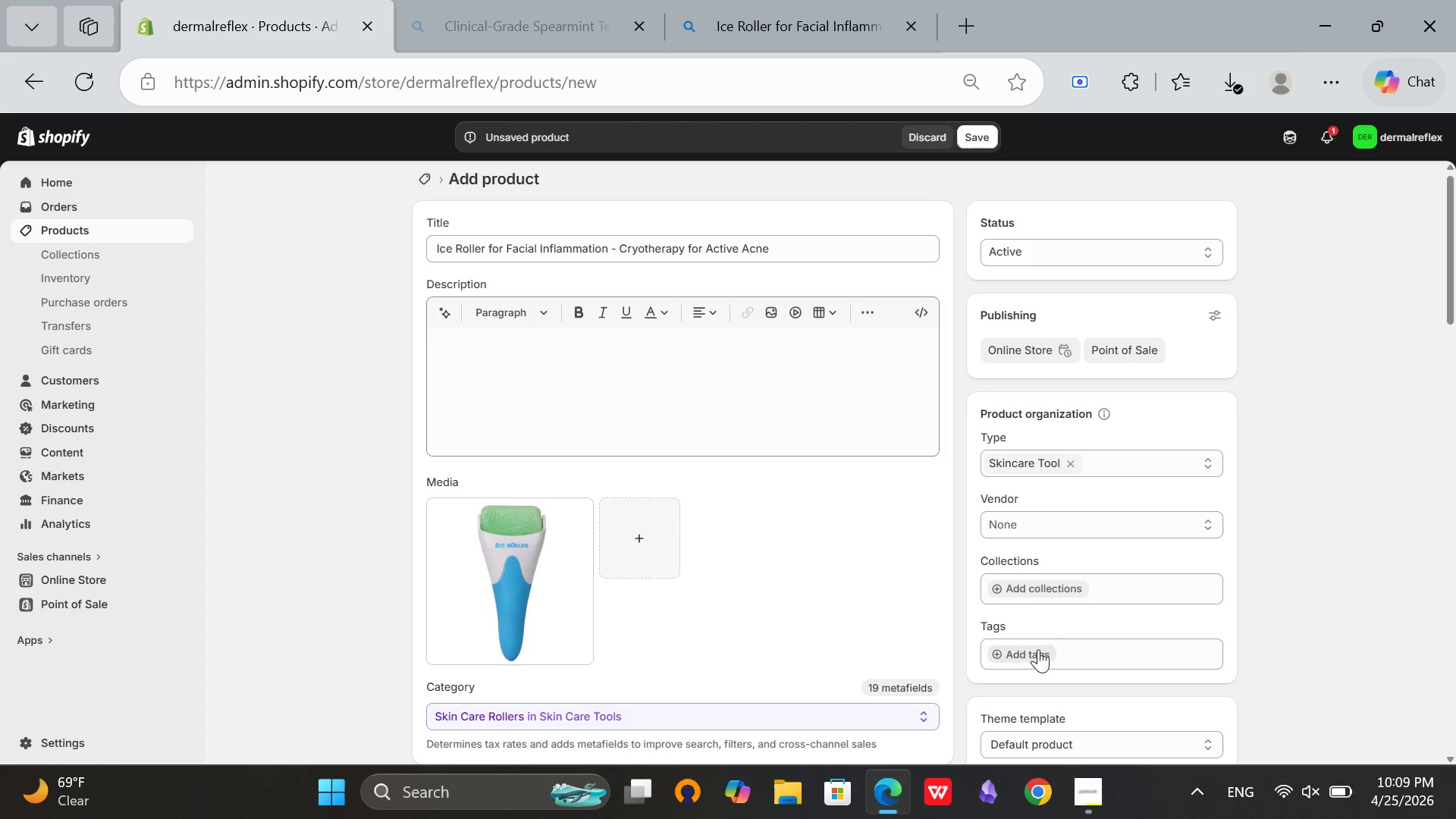 
left_click([1037, 651])
 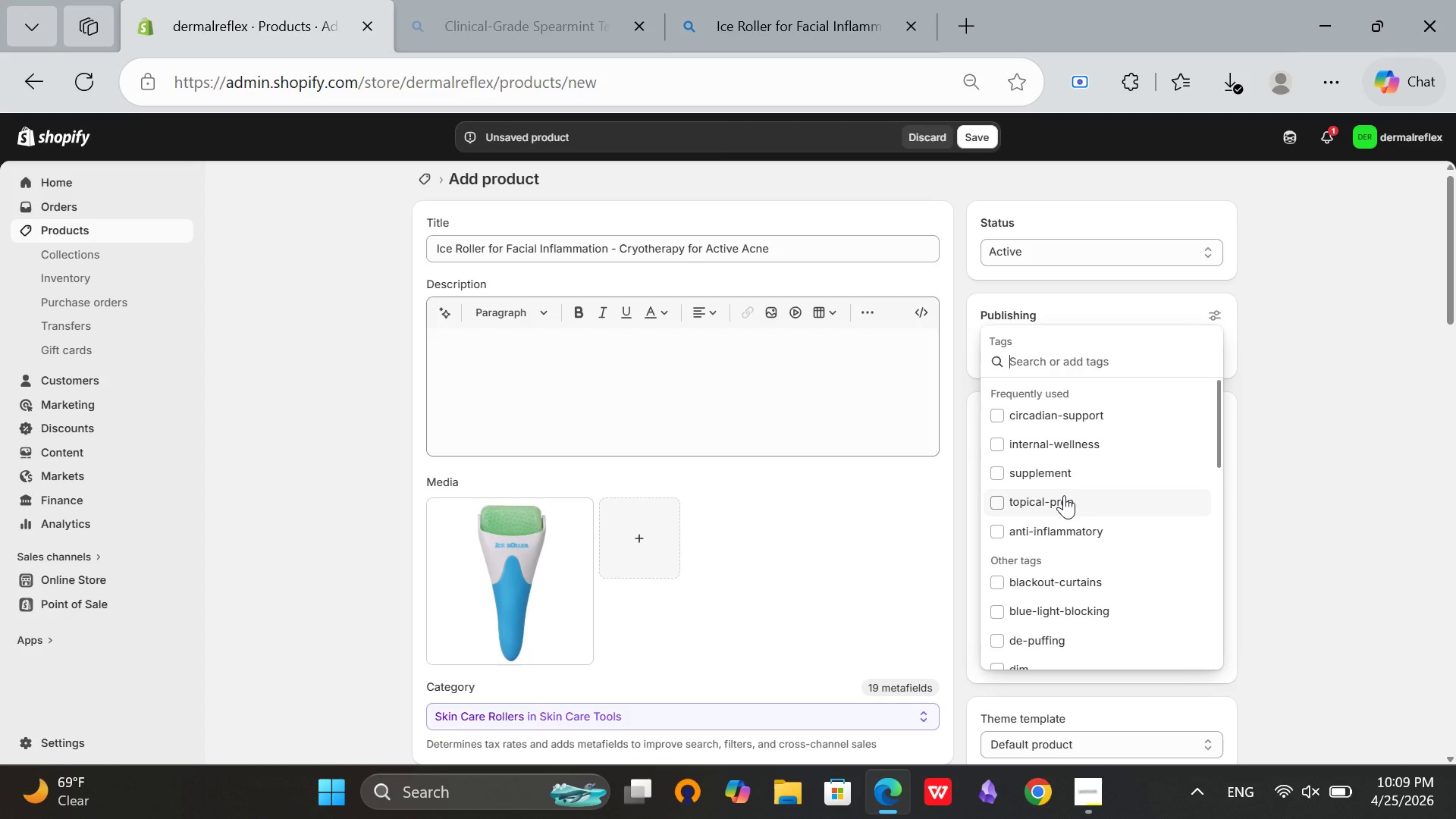 
left_click([1064, 495])
 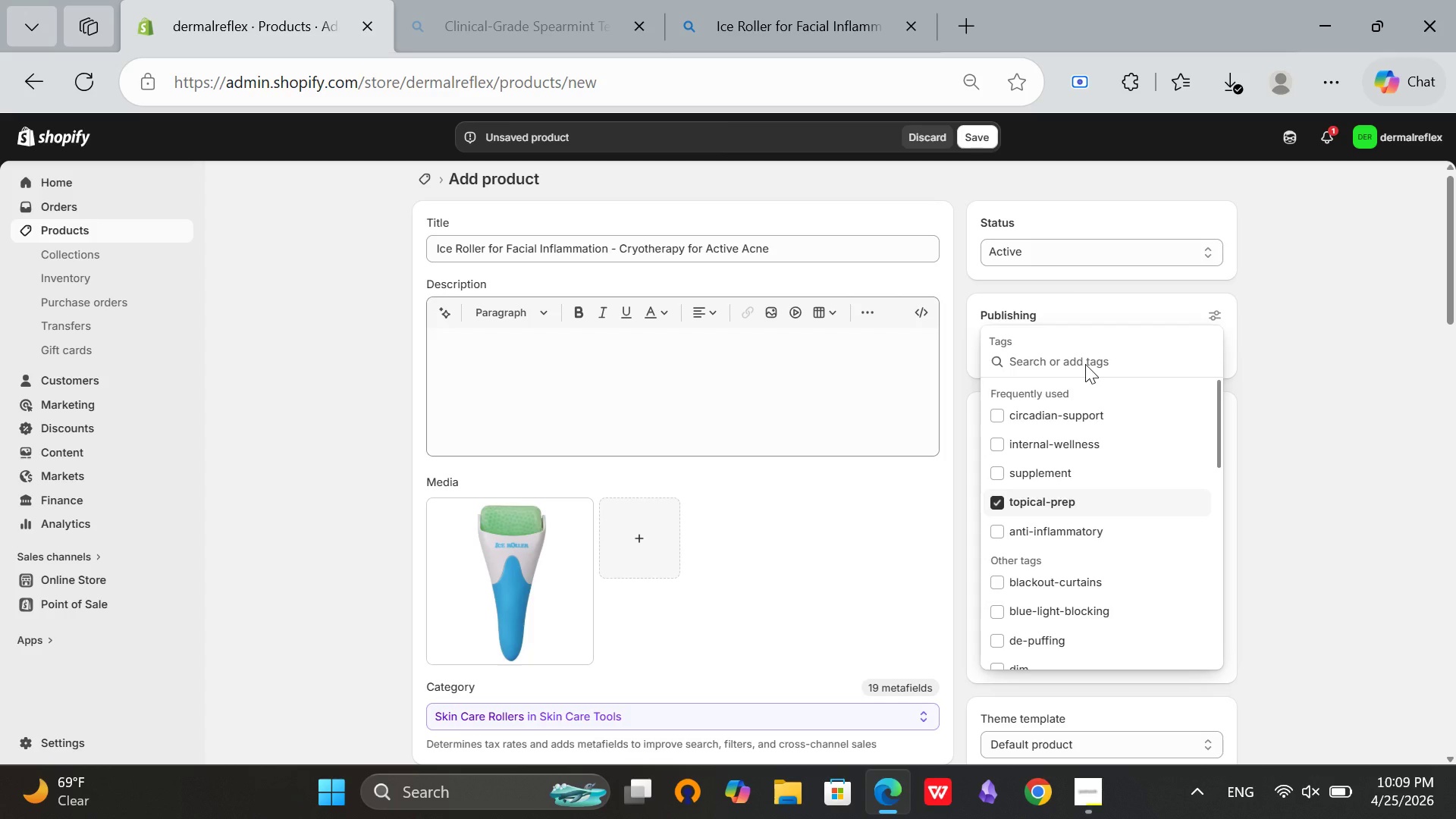 
wait(6.81)
 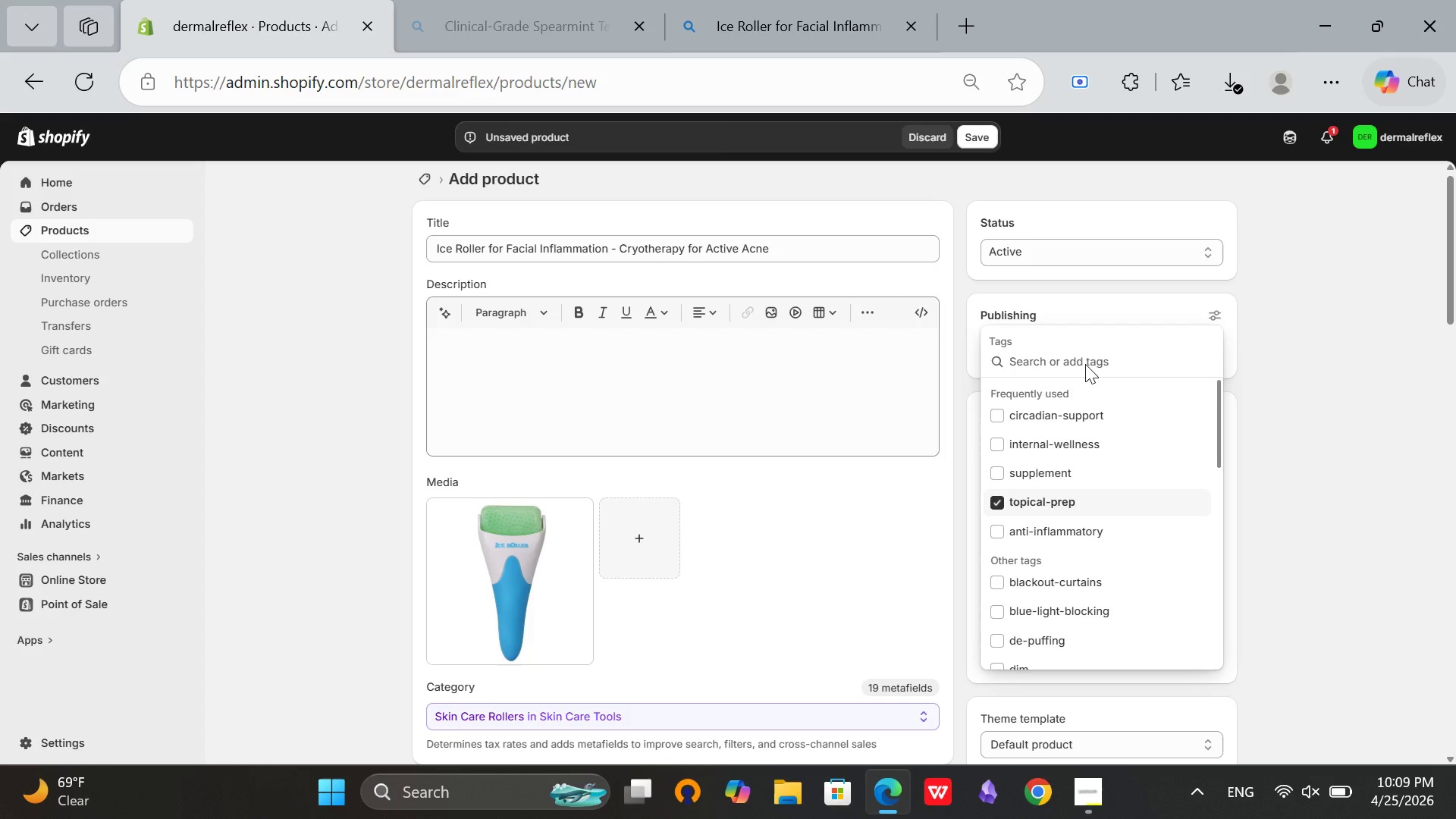 
left_click([1078, 364])
 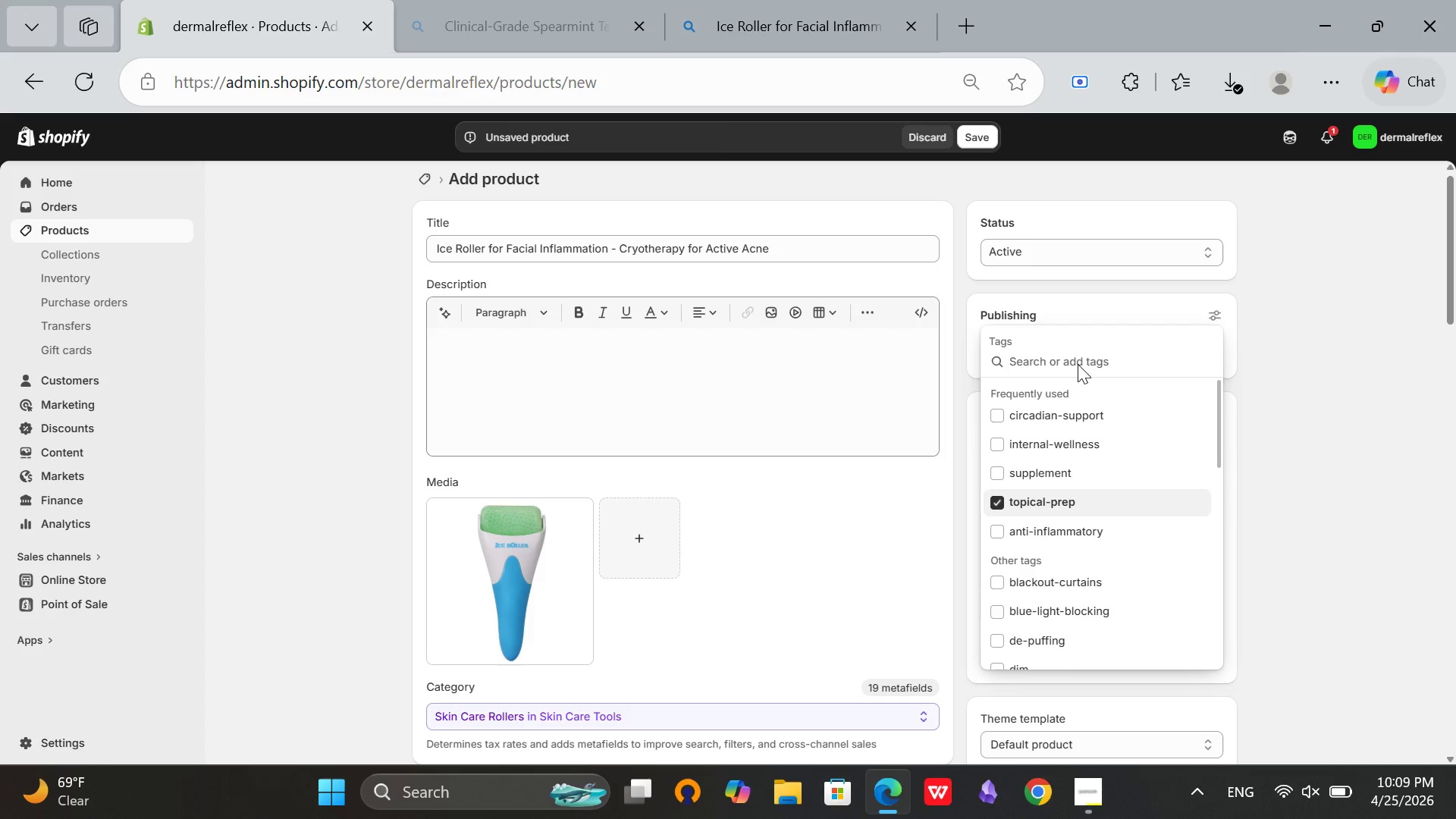 
type(ice-roller)
 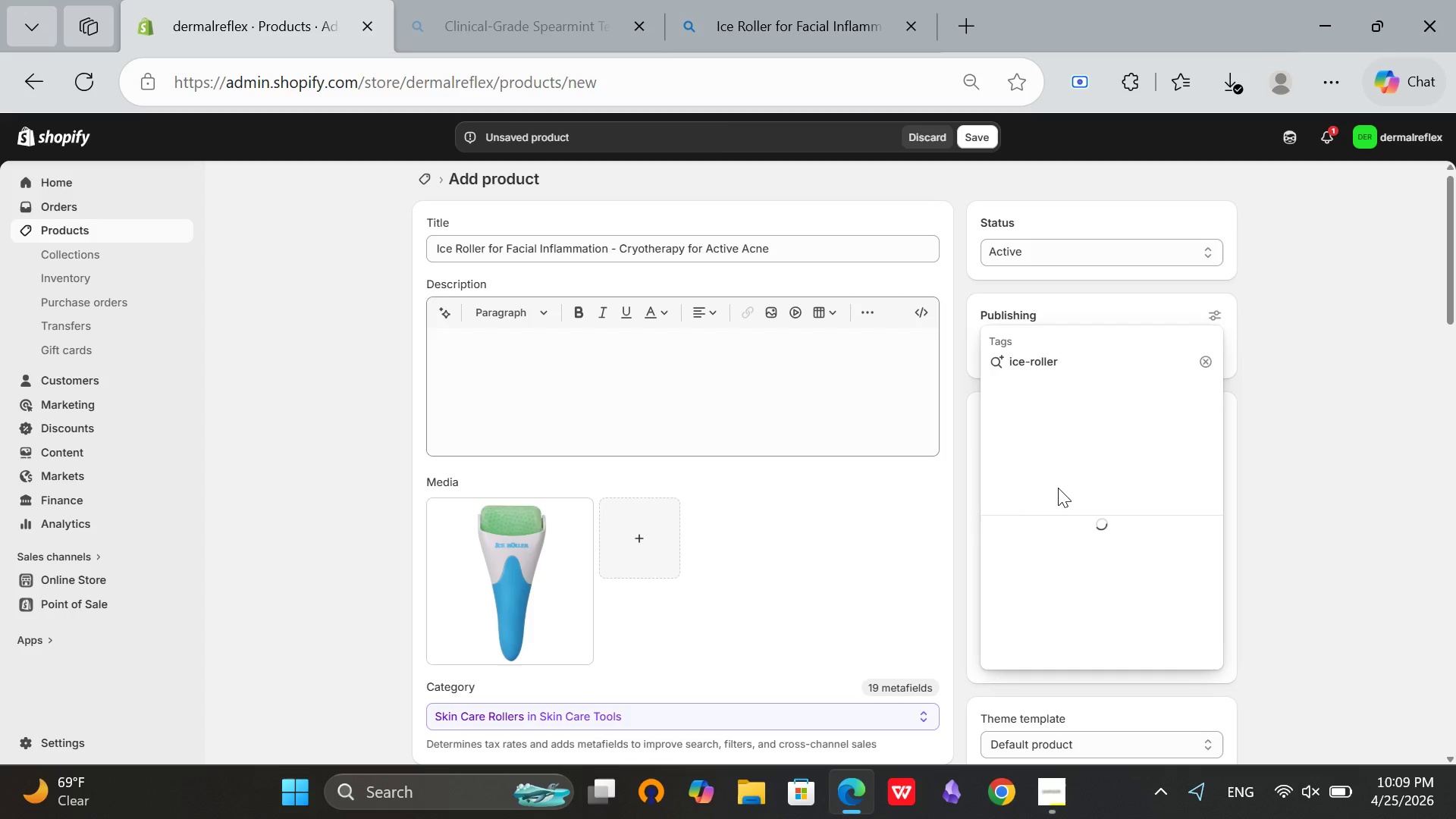 
scroll: coordinate [1059, 488], scroll_direction: down, amount: 1.0
 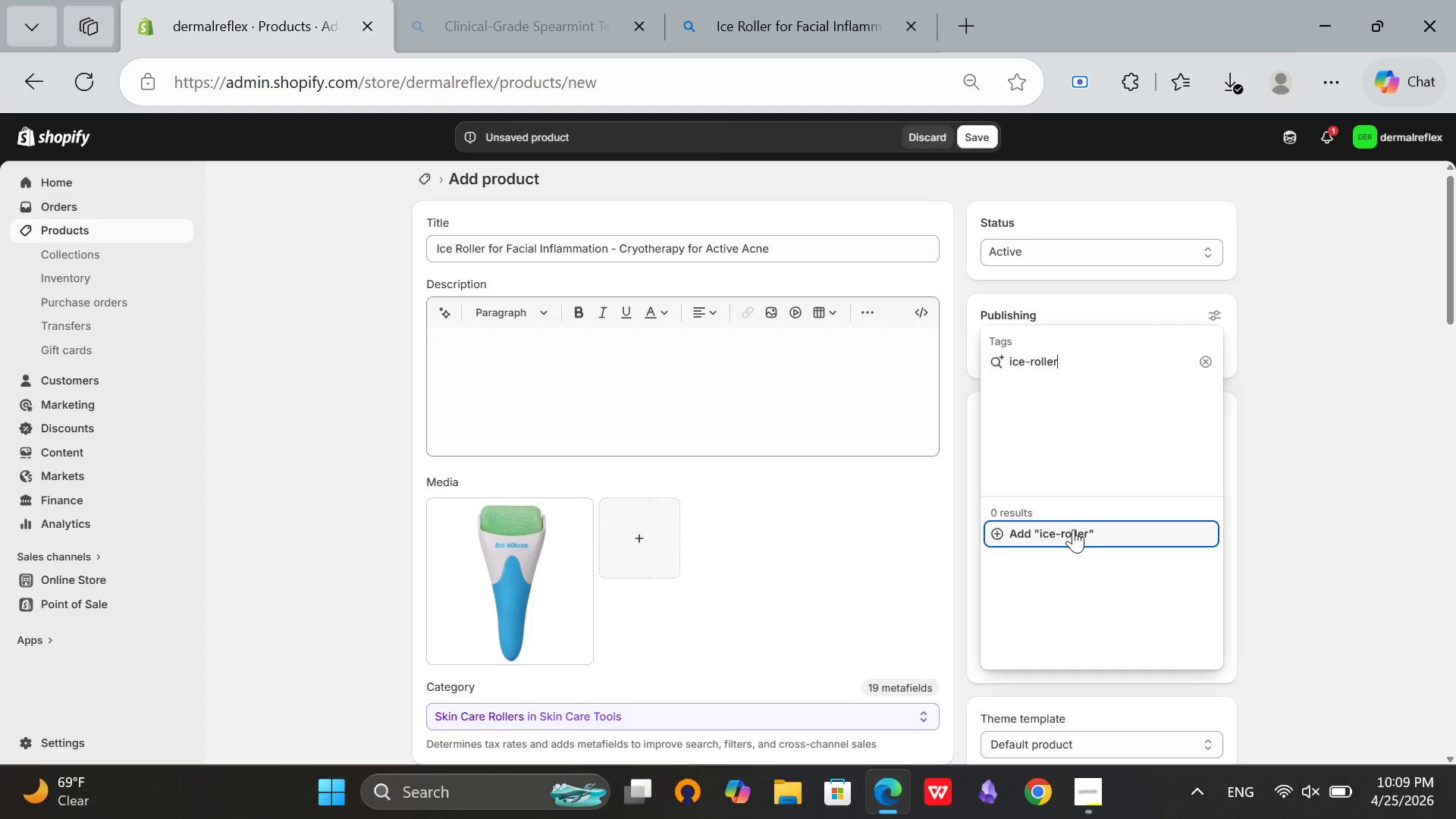 
left_click([1075, 531])
 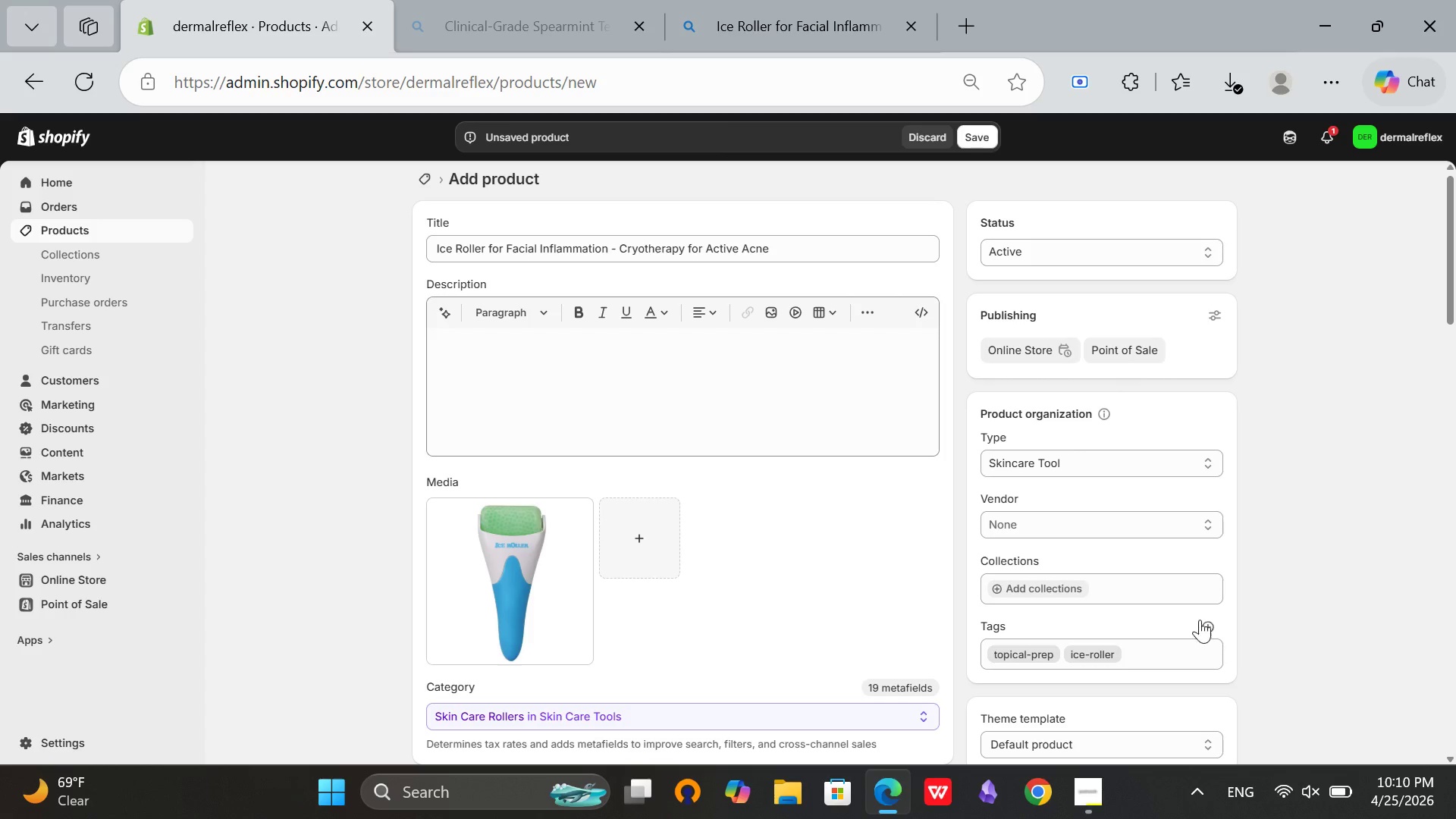 
left_click([1208, 621])
 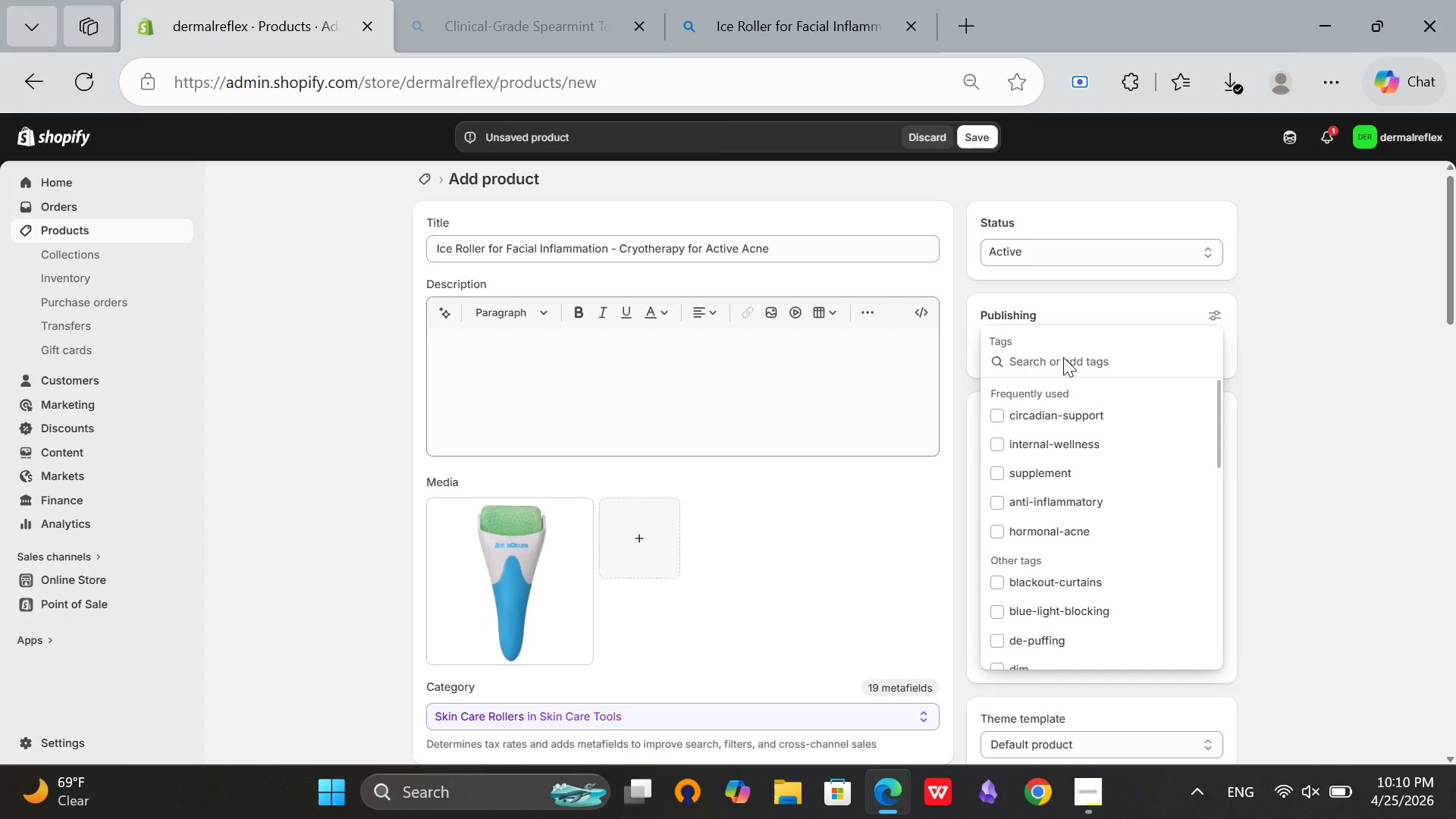 
type(cryotherapy)
 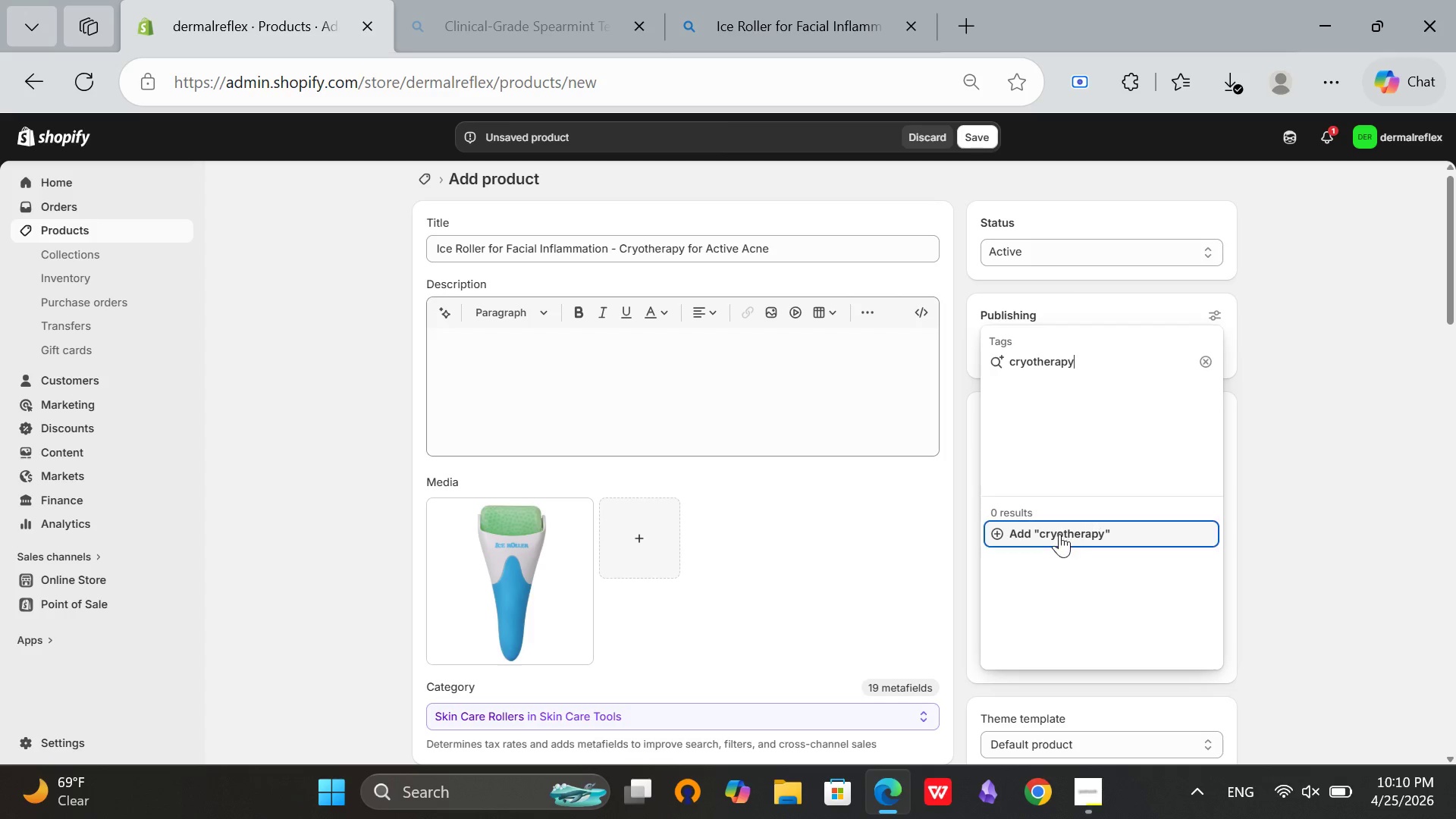 
left_click([1059, 534])
 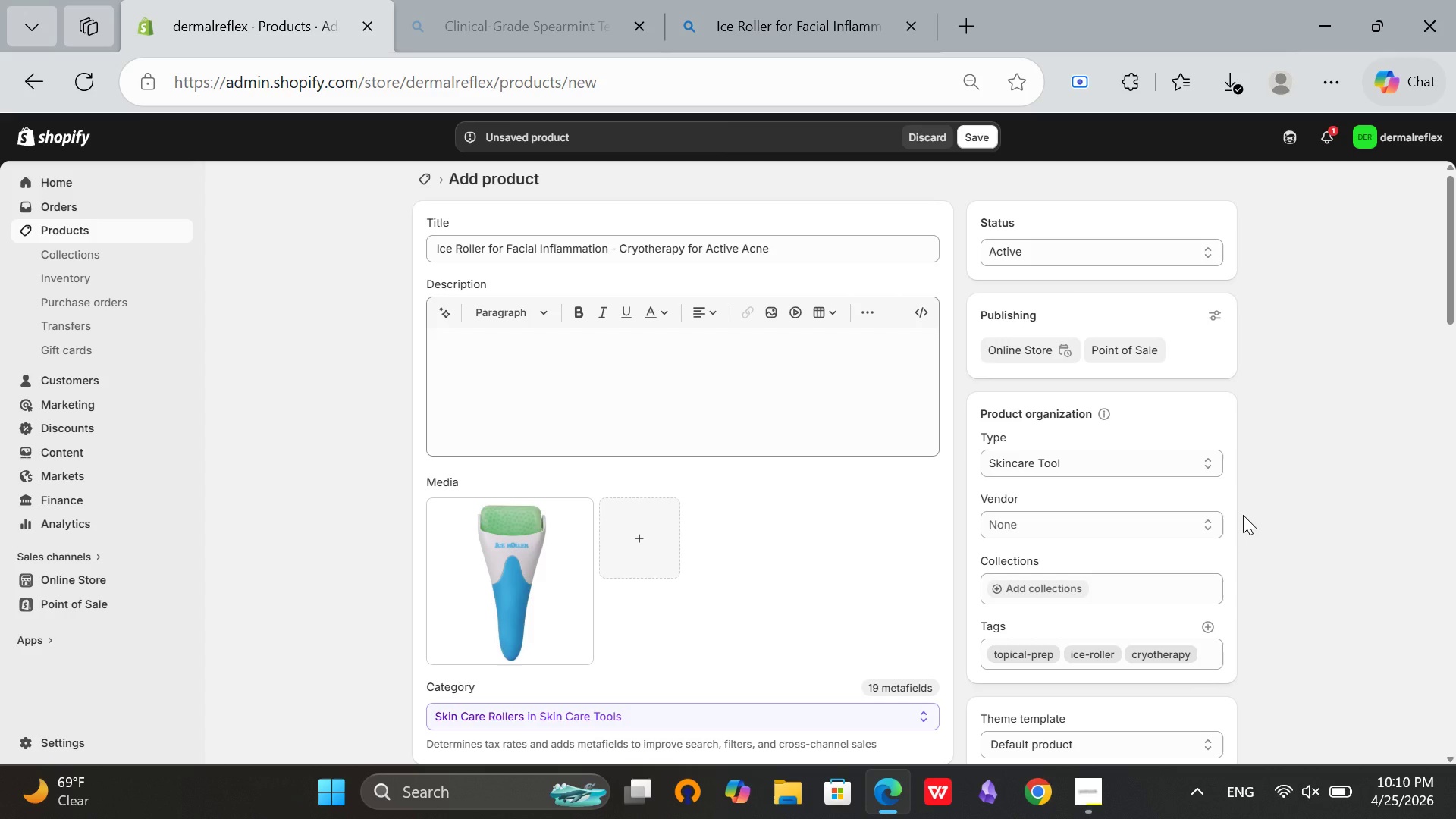 
wait(6.88)
 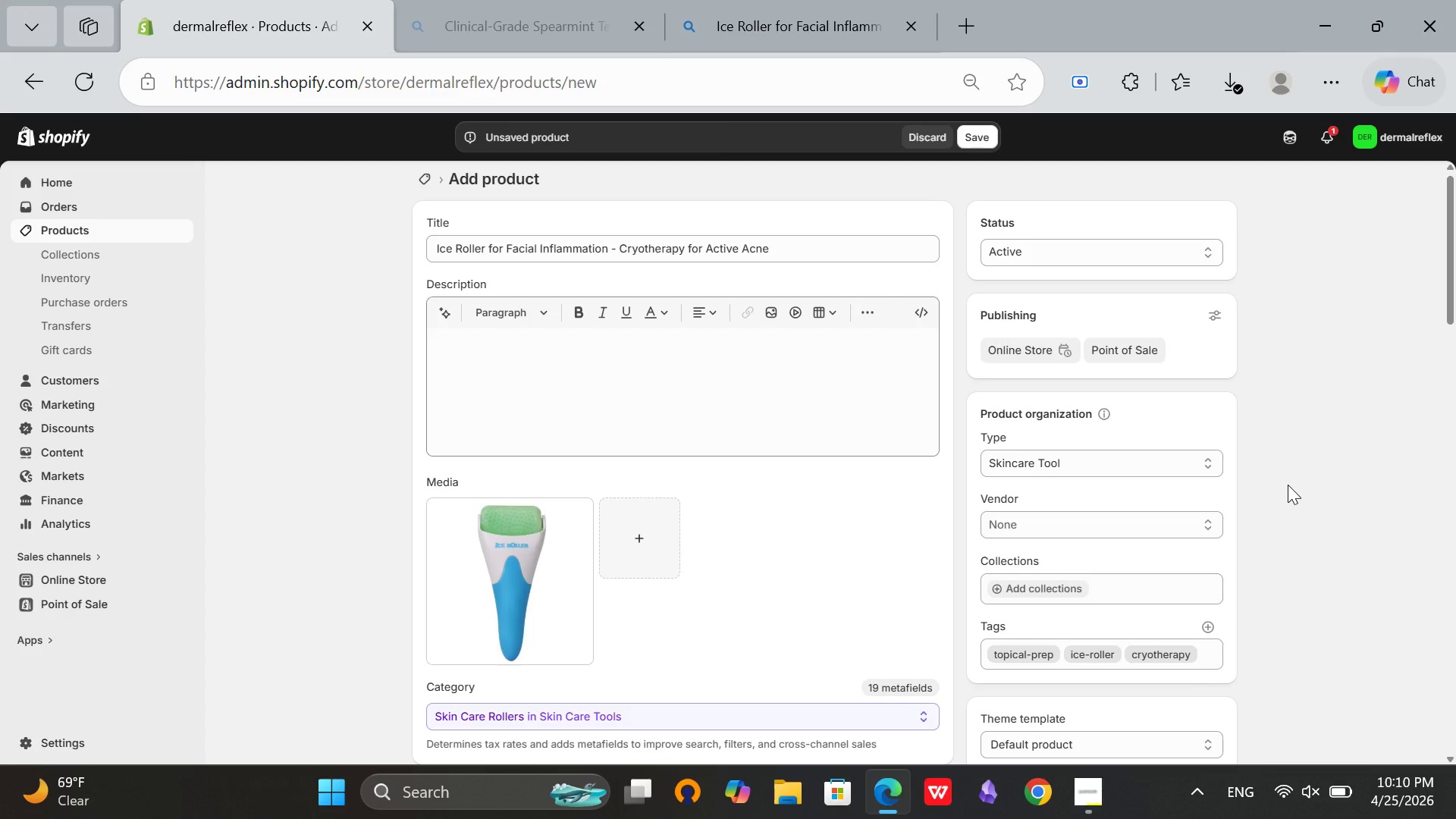 
left_click([1209, 629])
 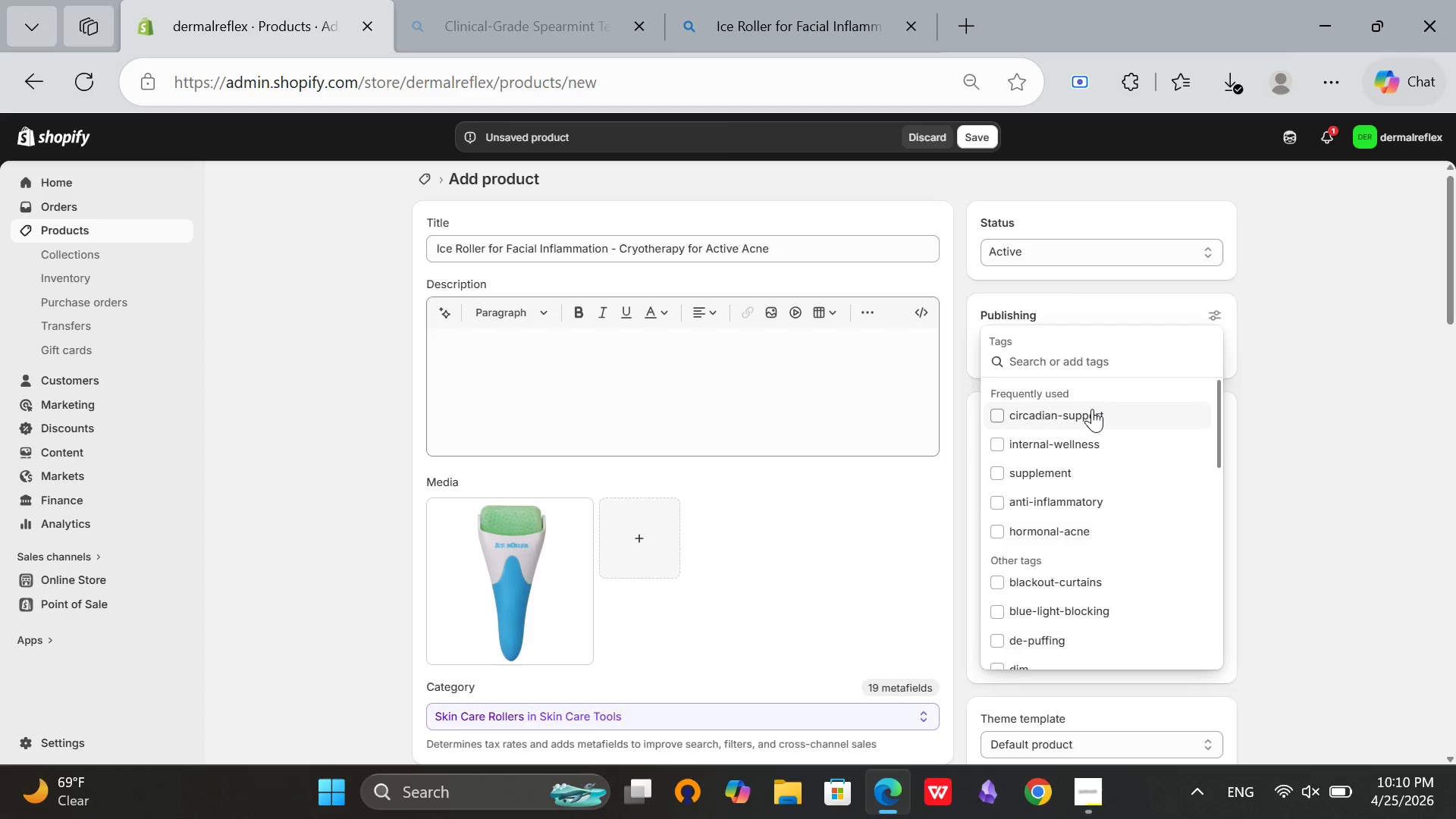 
type(anti-infla)
 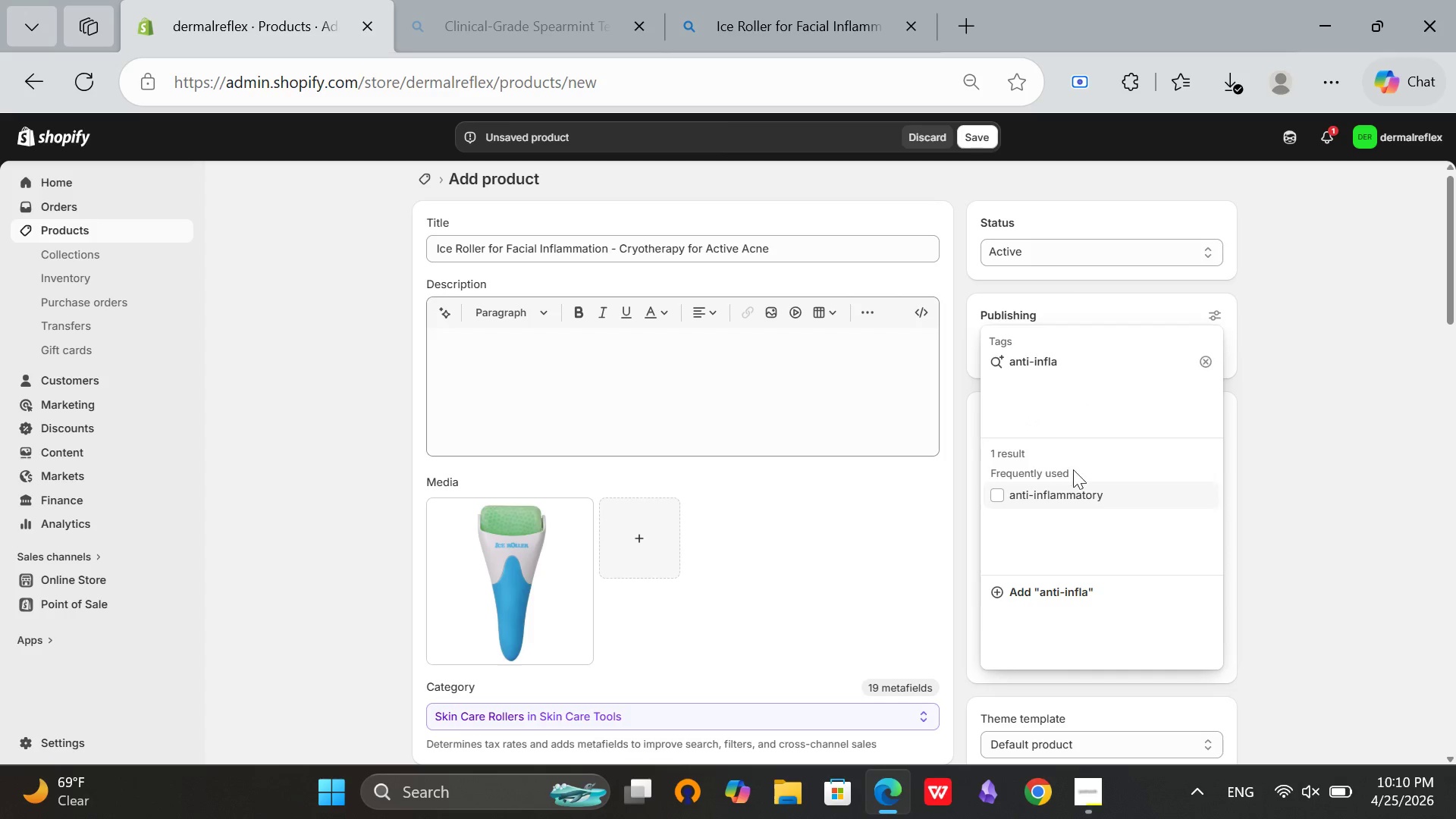 
left_click([1061, 497])
 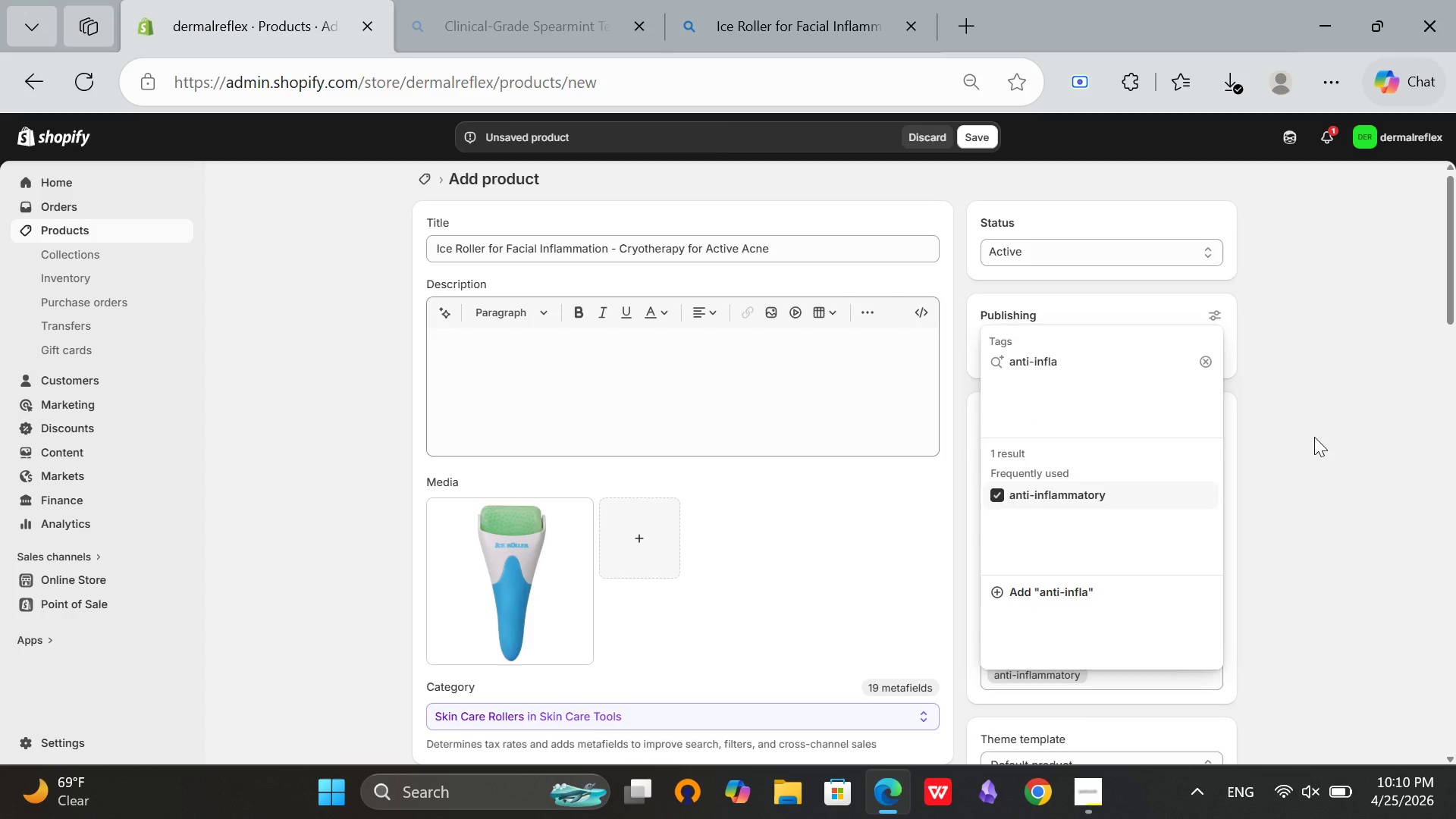 
left_click([1314, 437])
 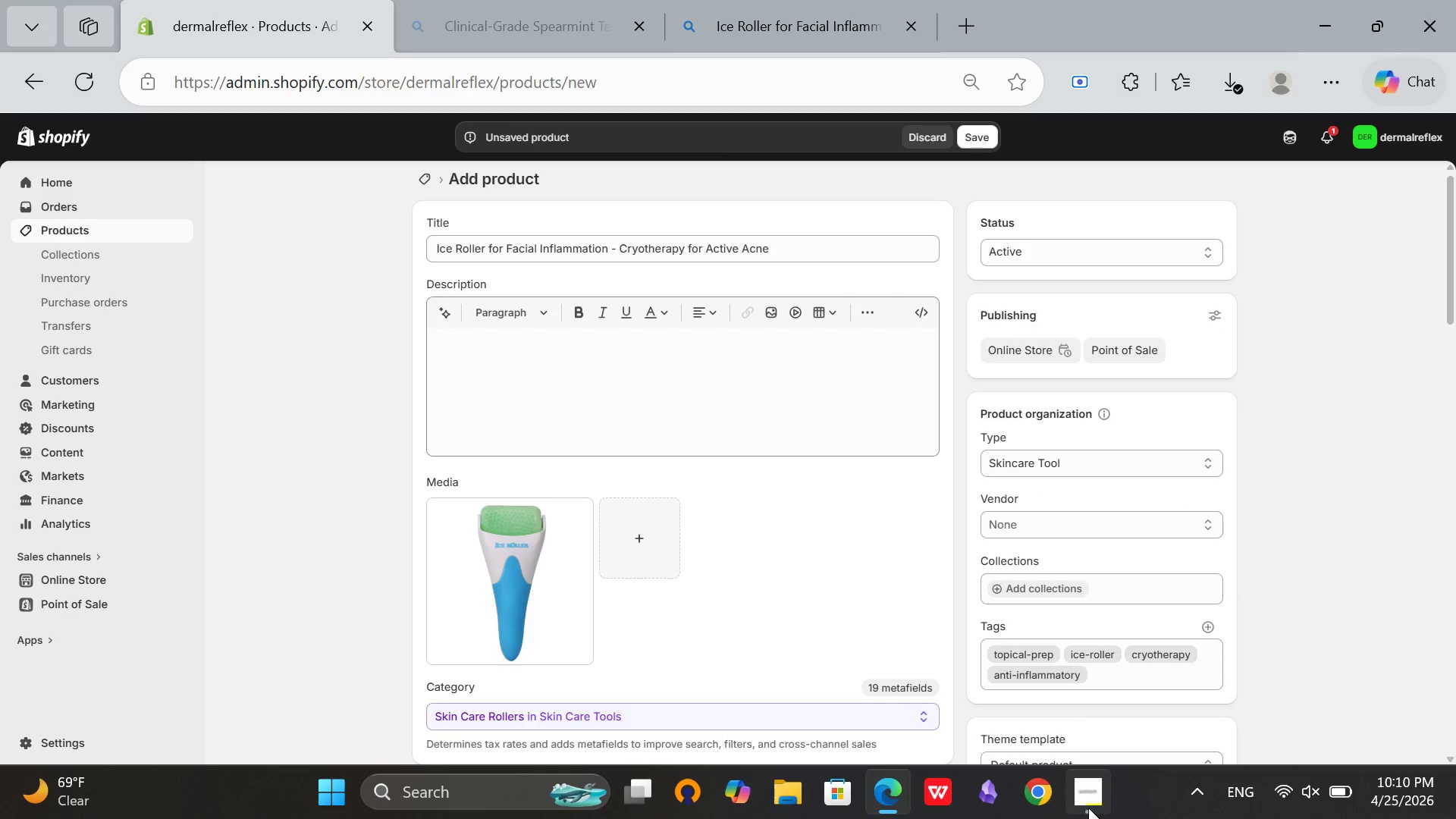 
left_click([1088, 808])